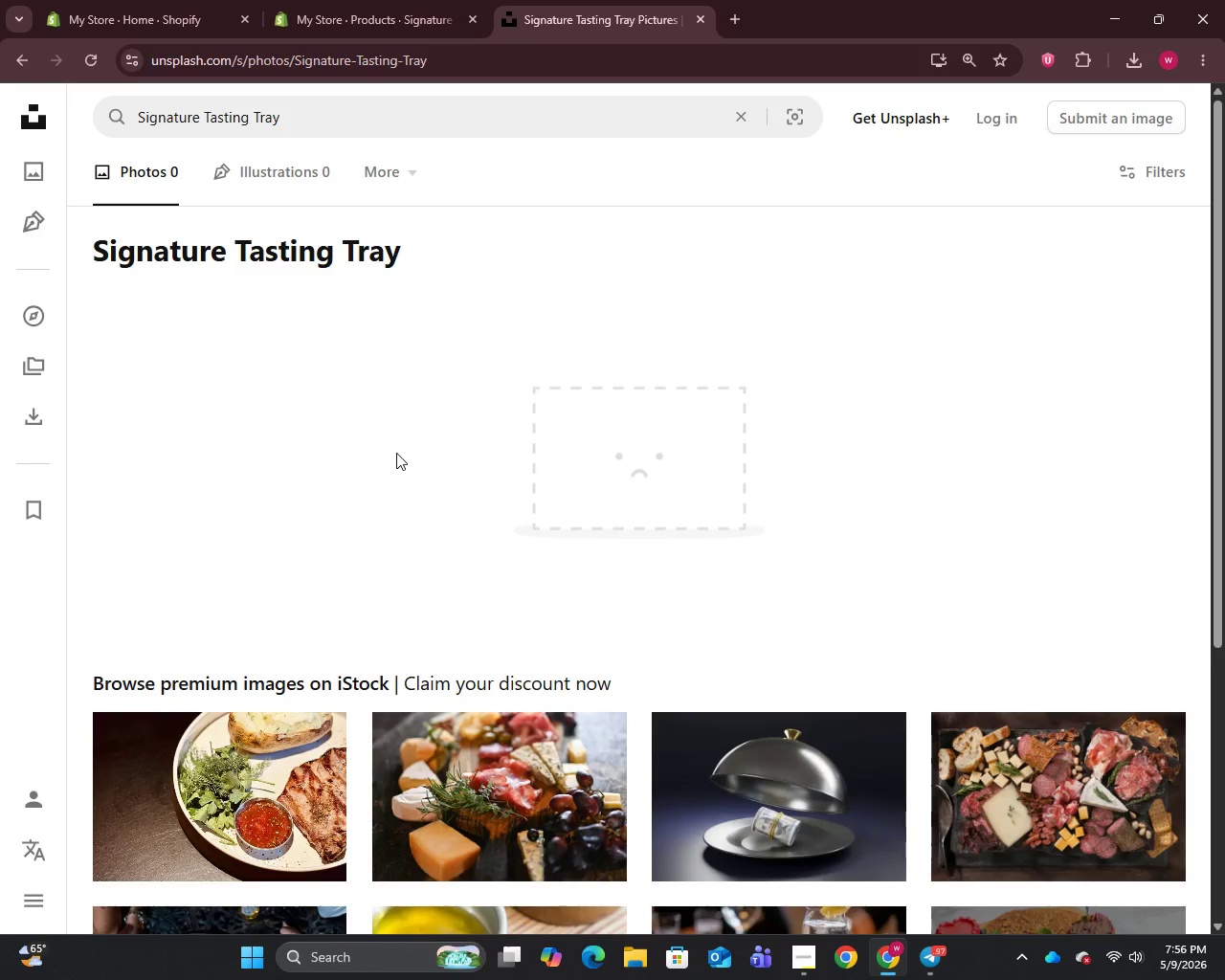 
scroll: coordinate [394, 449], scroll_direction: down, amount: 4.0
 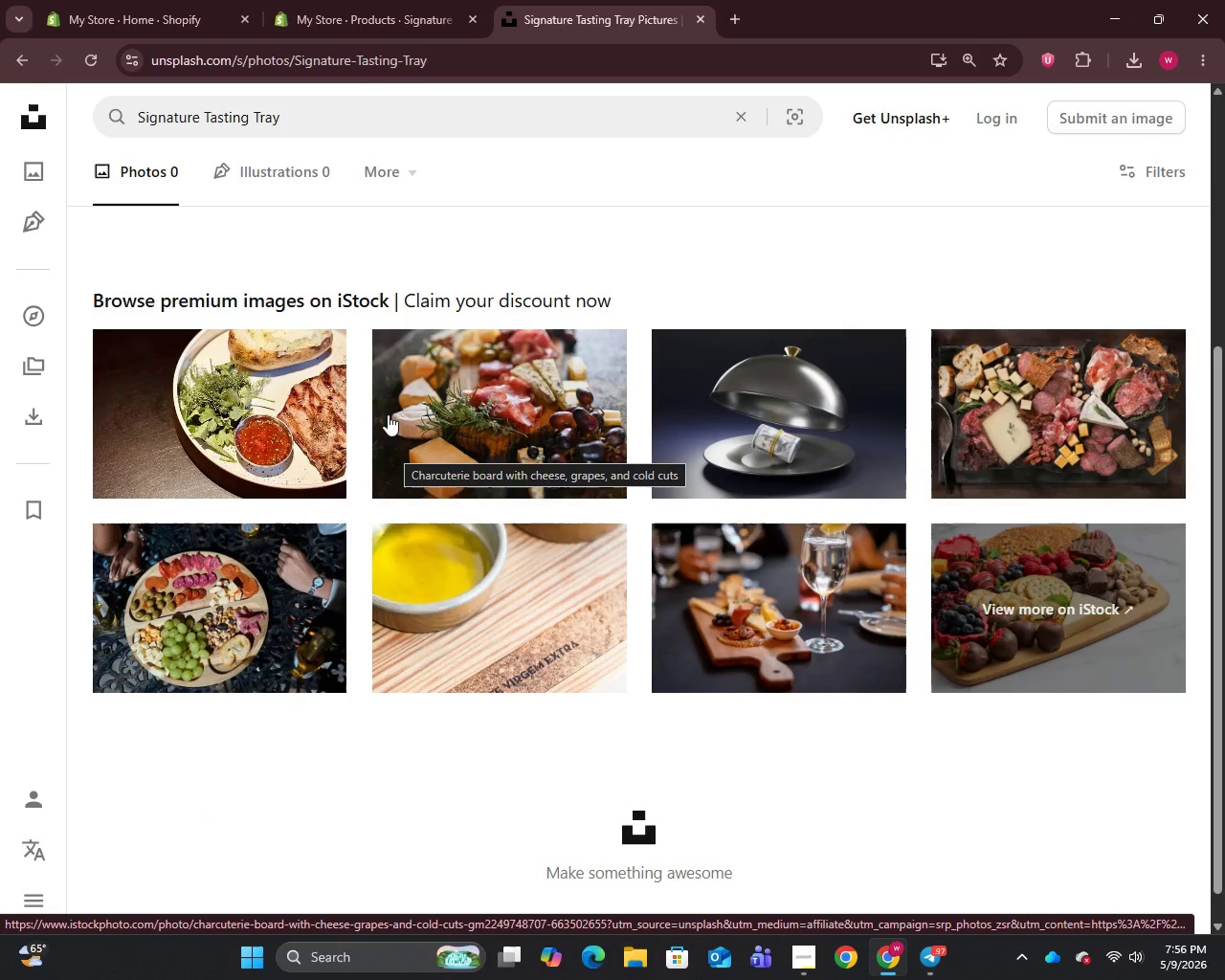 
right_click([755, 606])
 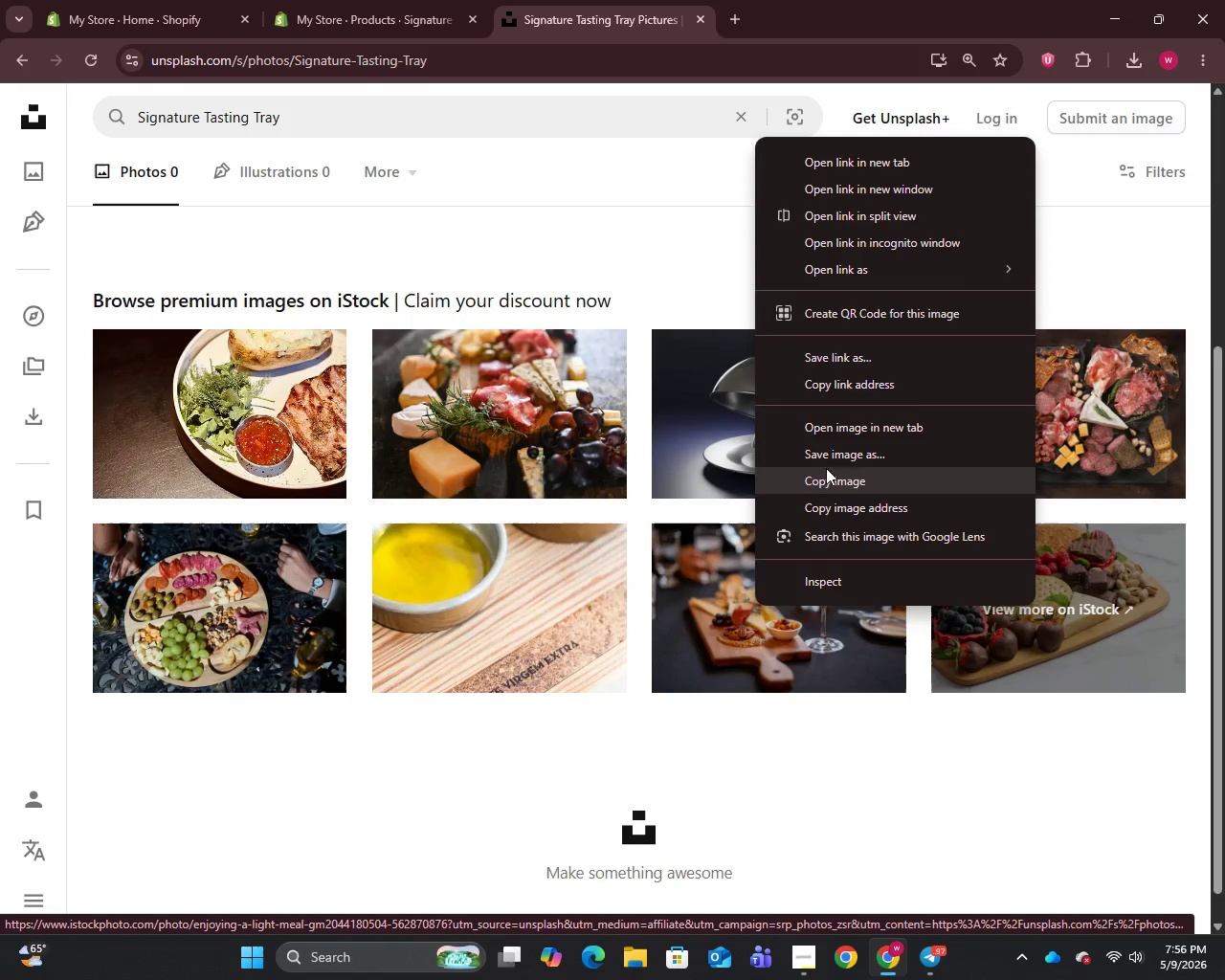 
left_click([827, 460])
 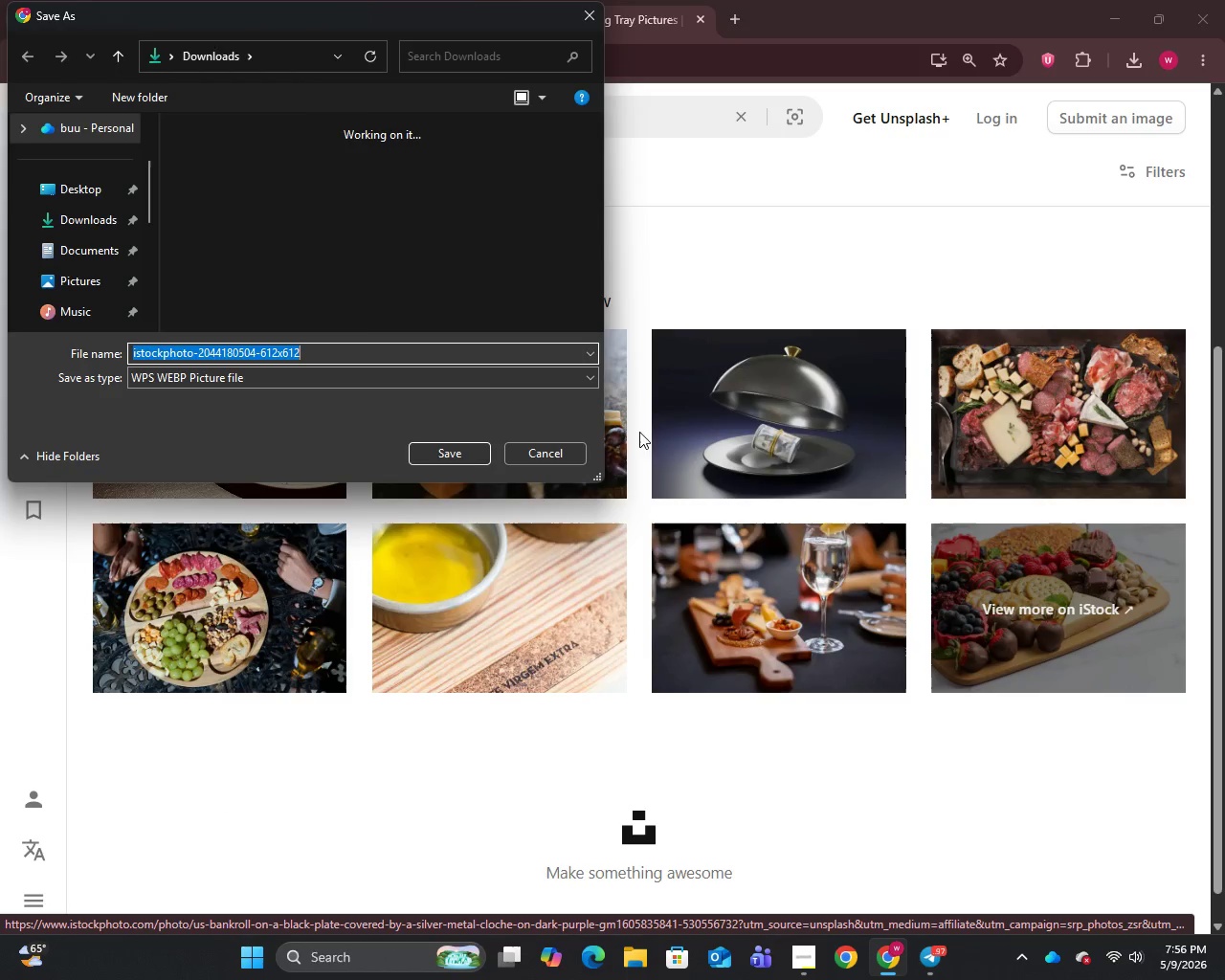 
mouse_move([441, 454])
 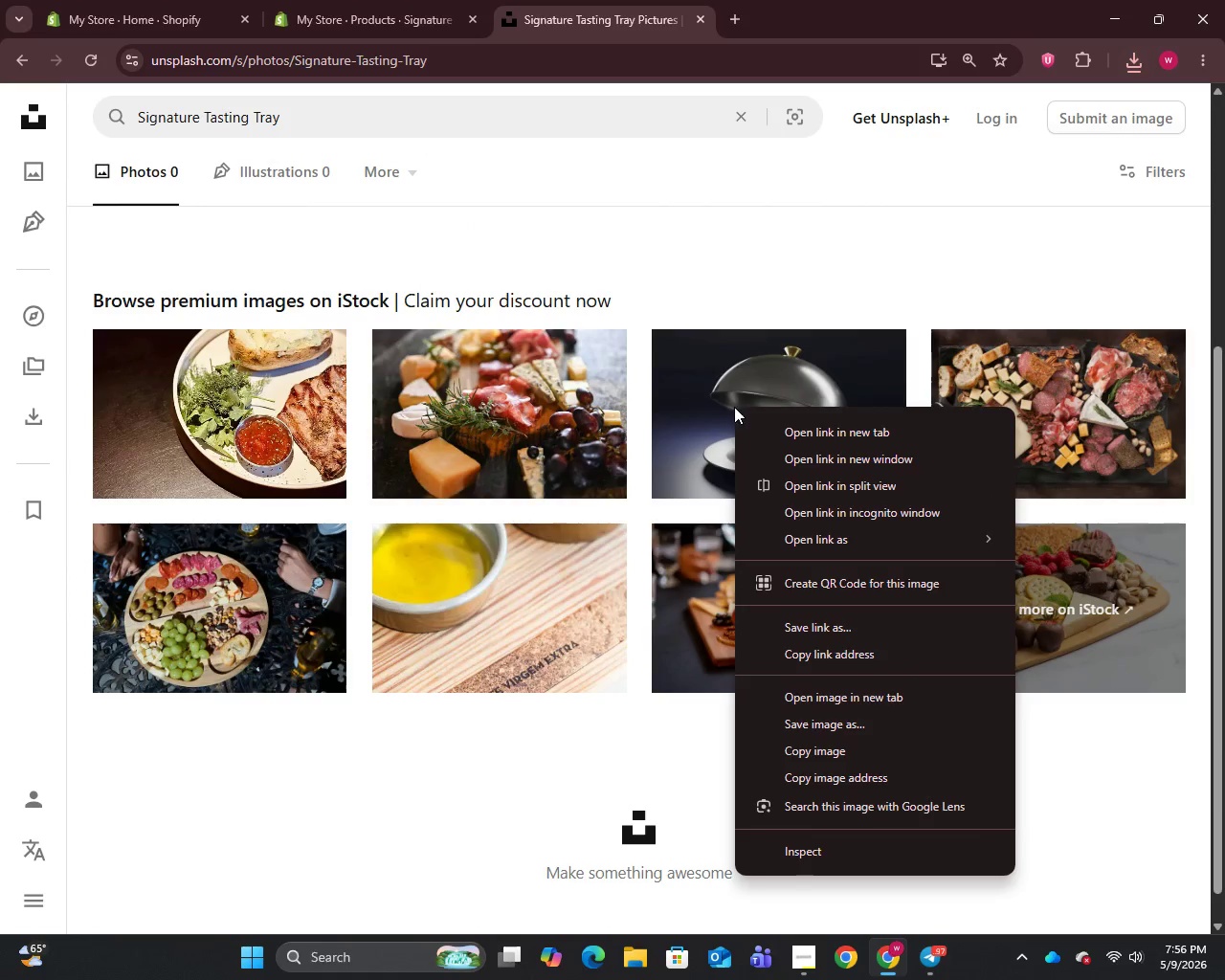 
right_click([249, 562])
 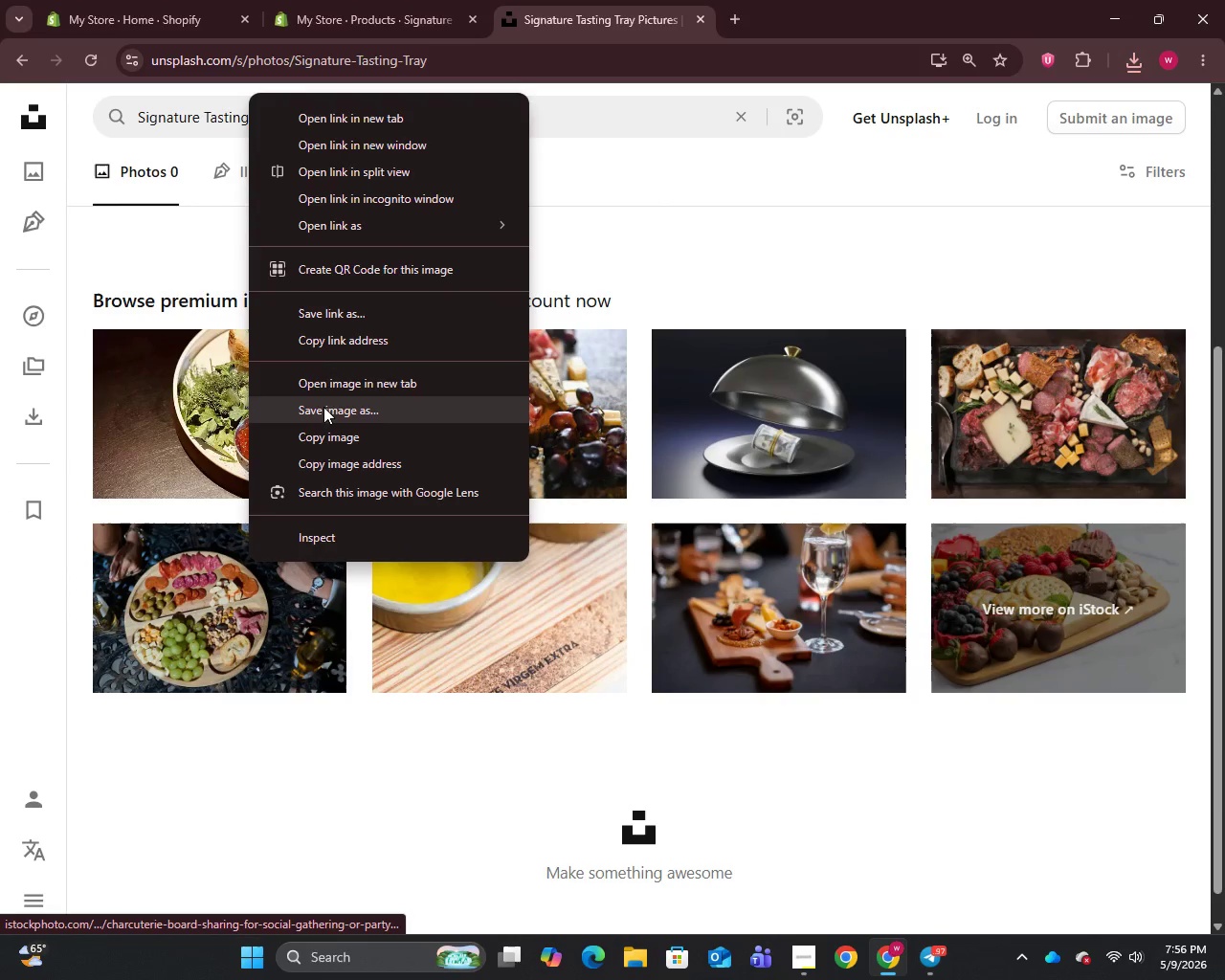 
left_click([327, 402])
 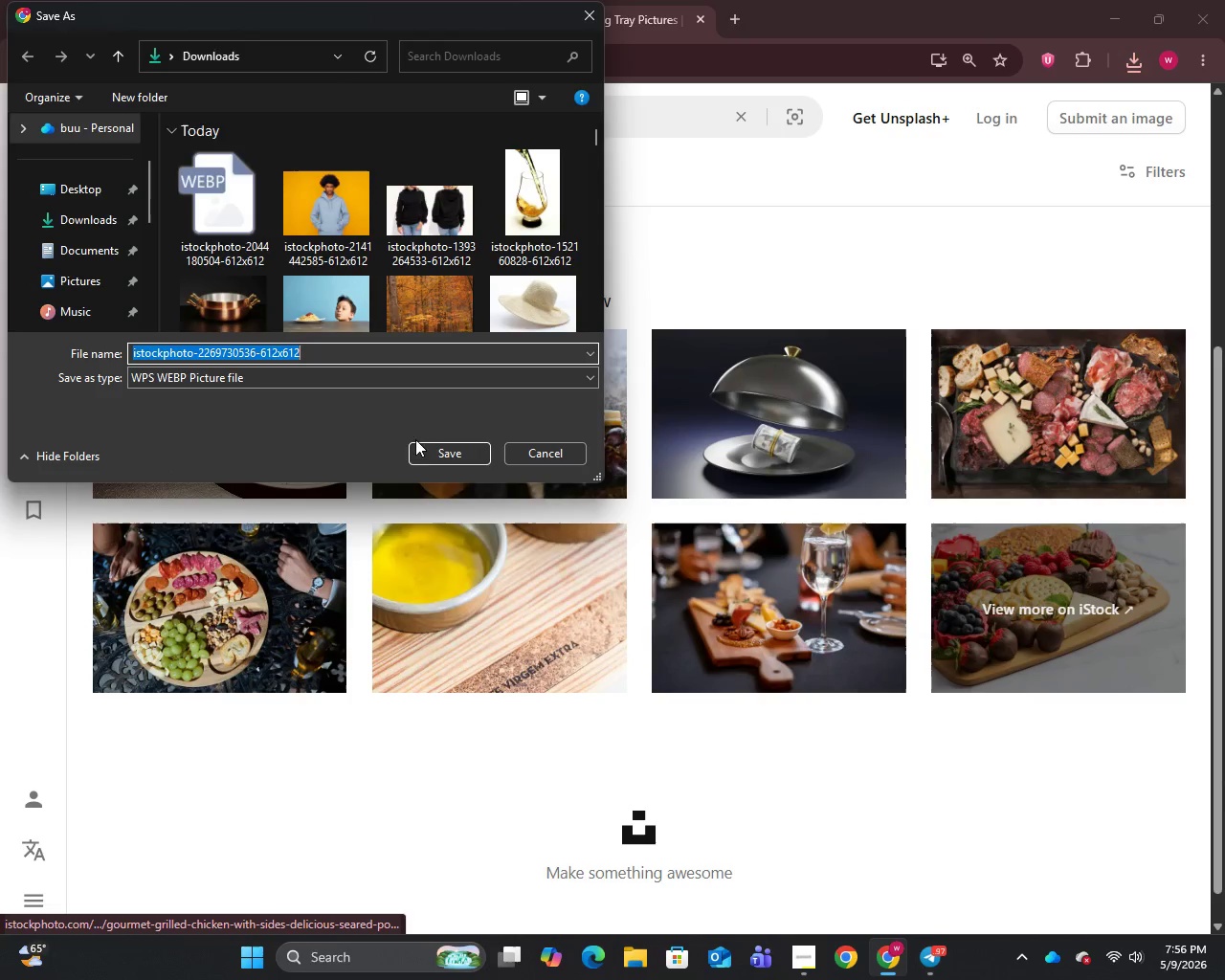 
left_click([442, 447])
 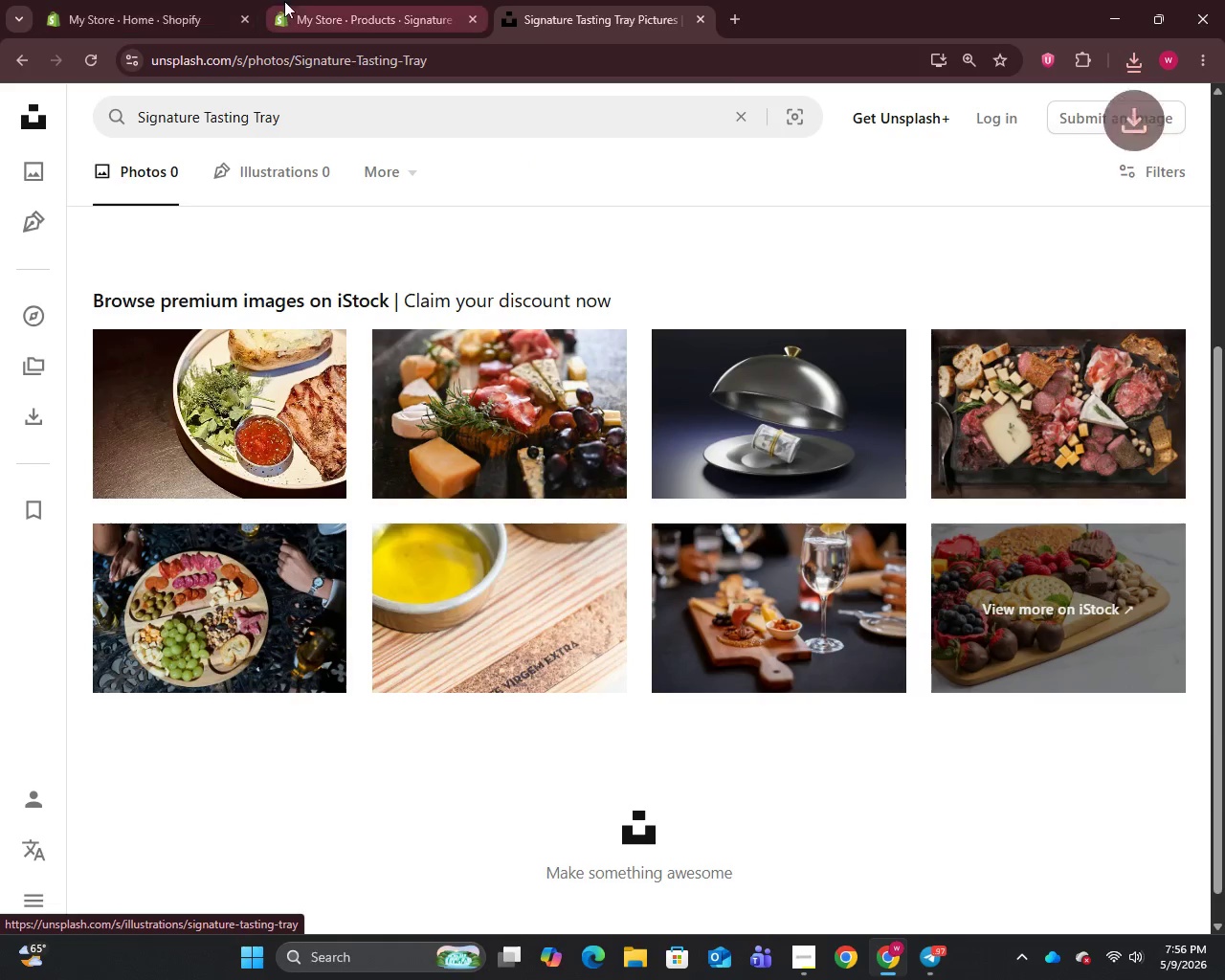 
left_click([331, 0])
 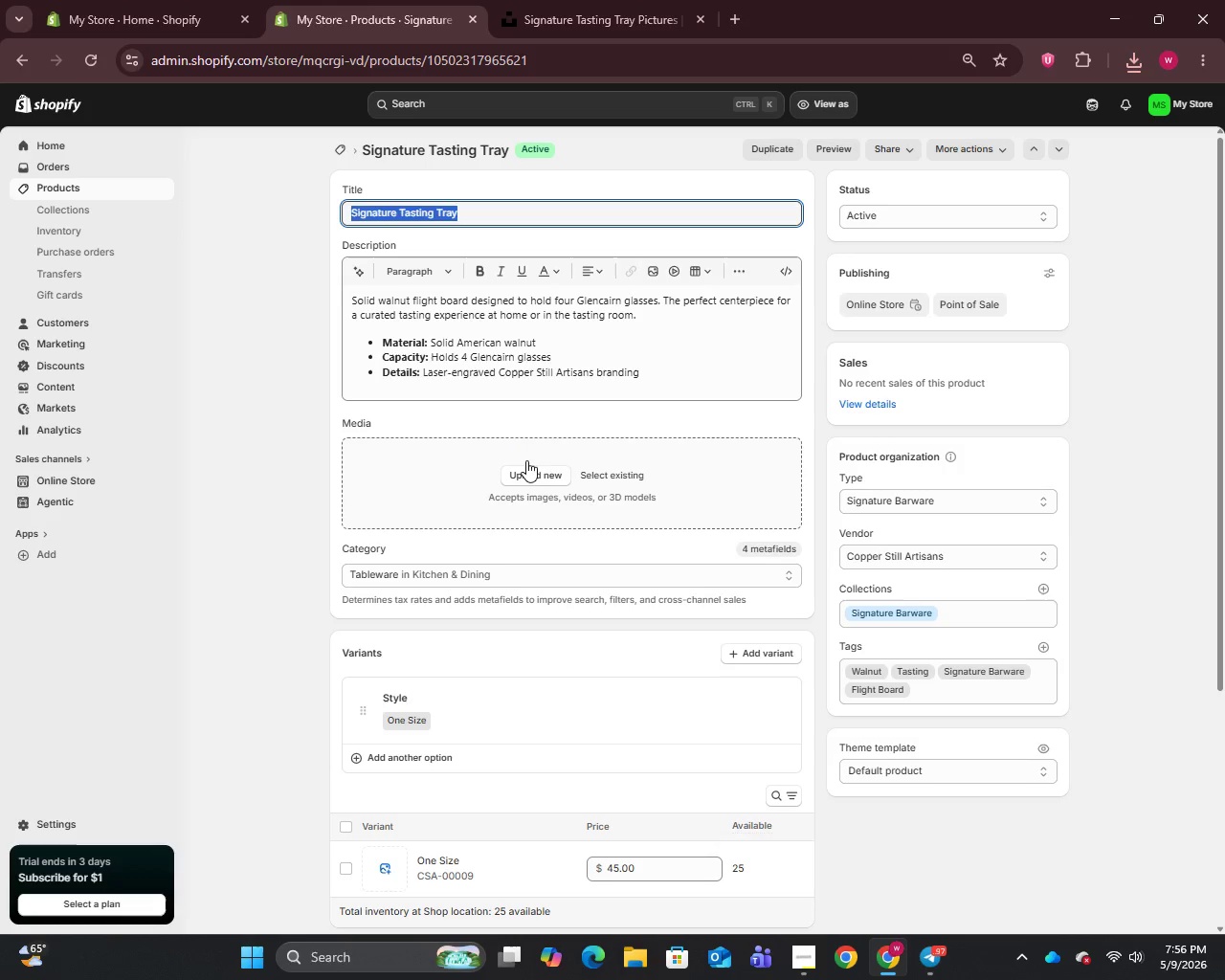 
left_click([526, 467])
 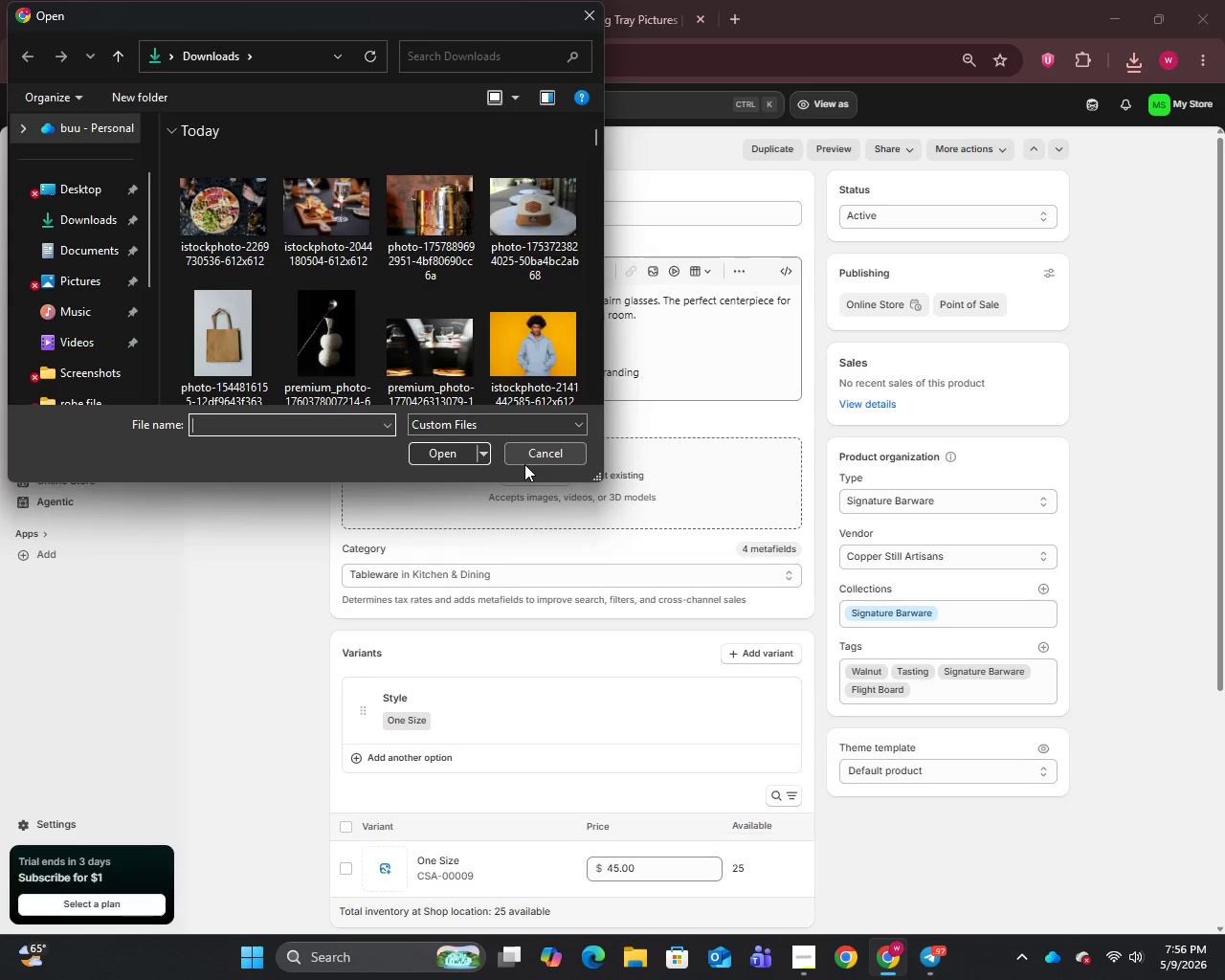 
wait(6.98)
 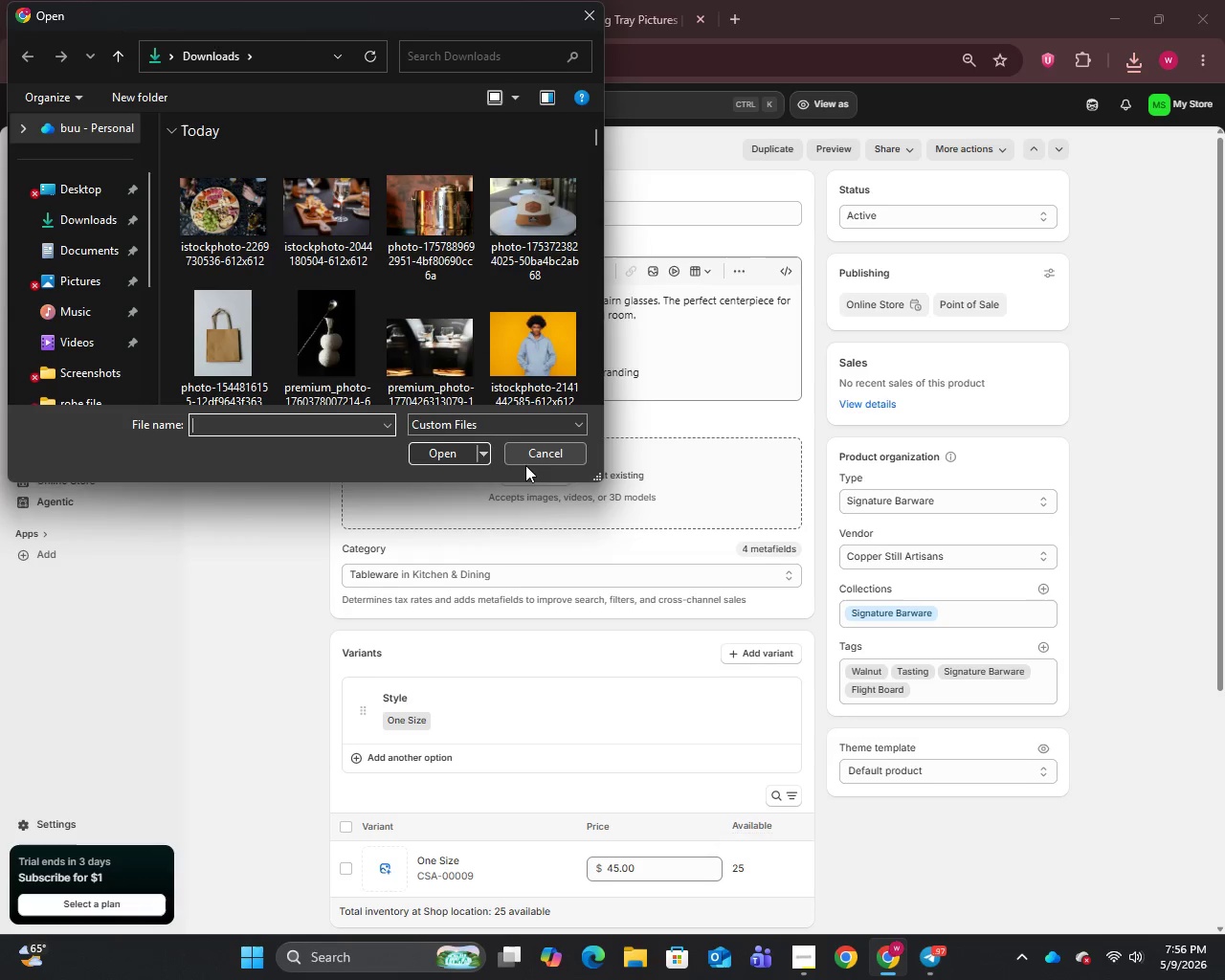 
mouse_move([478, 361])
 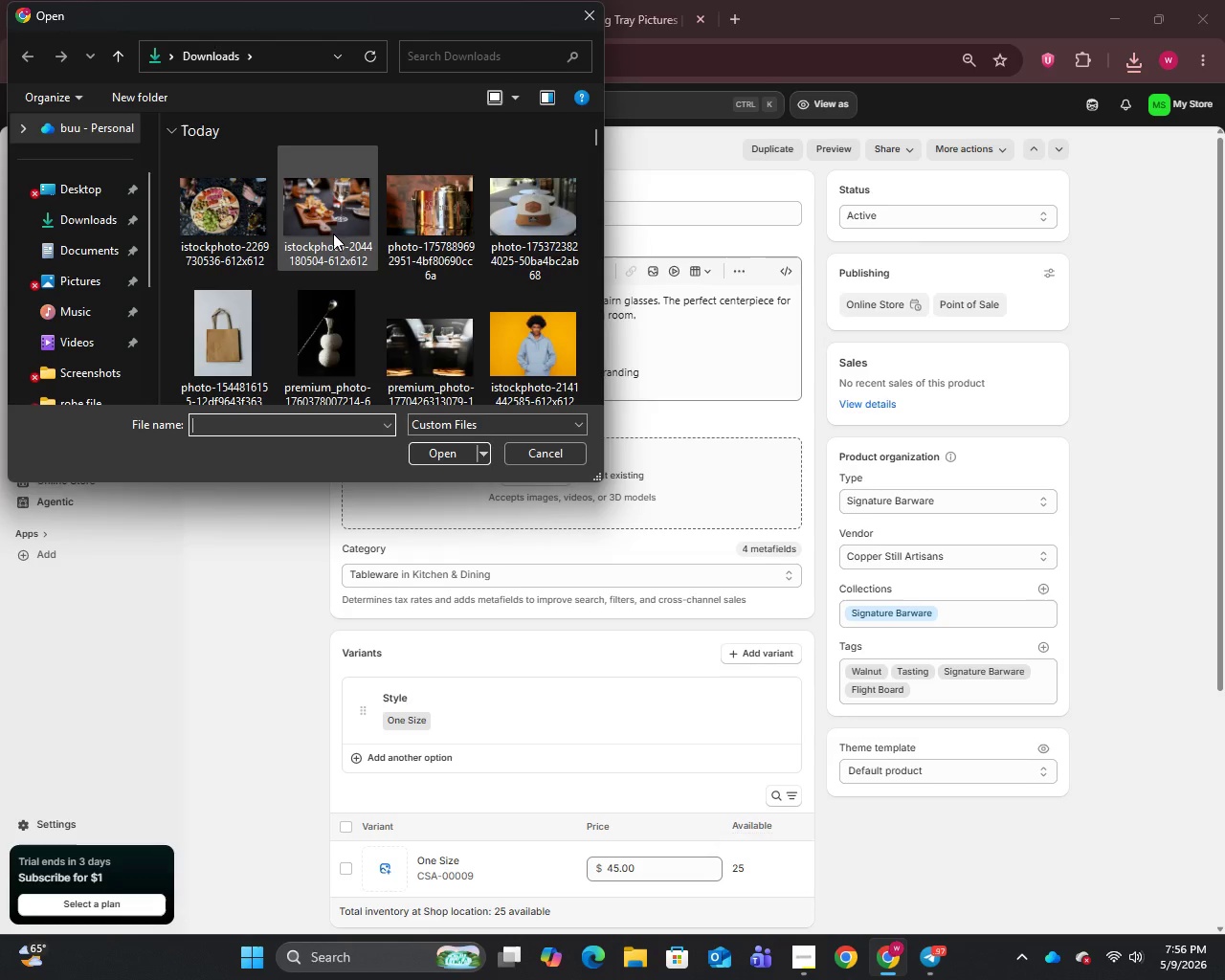 
left_click([333, 234])
 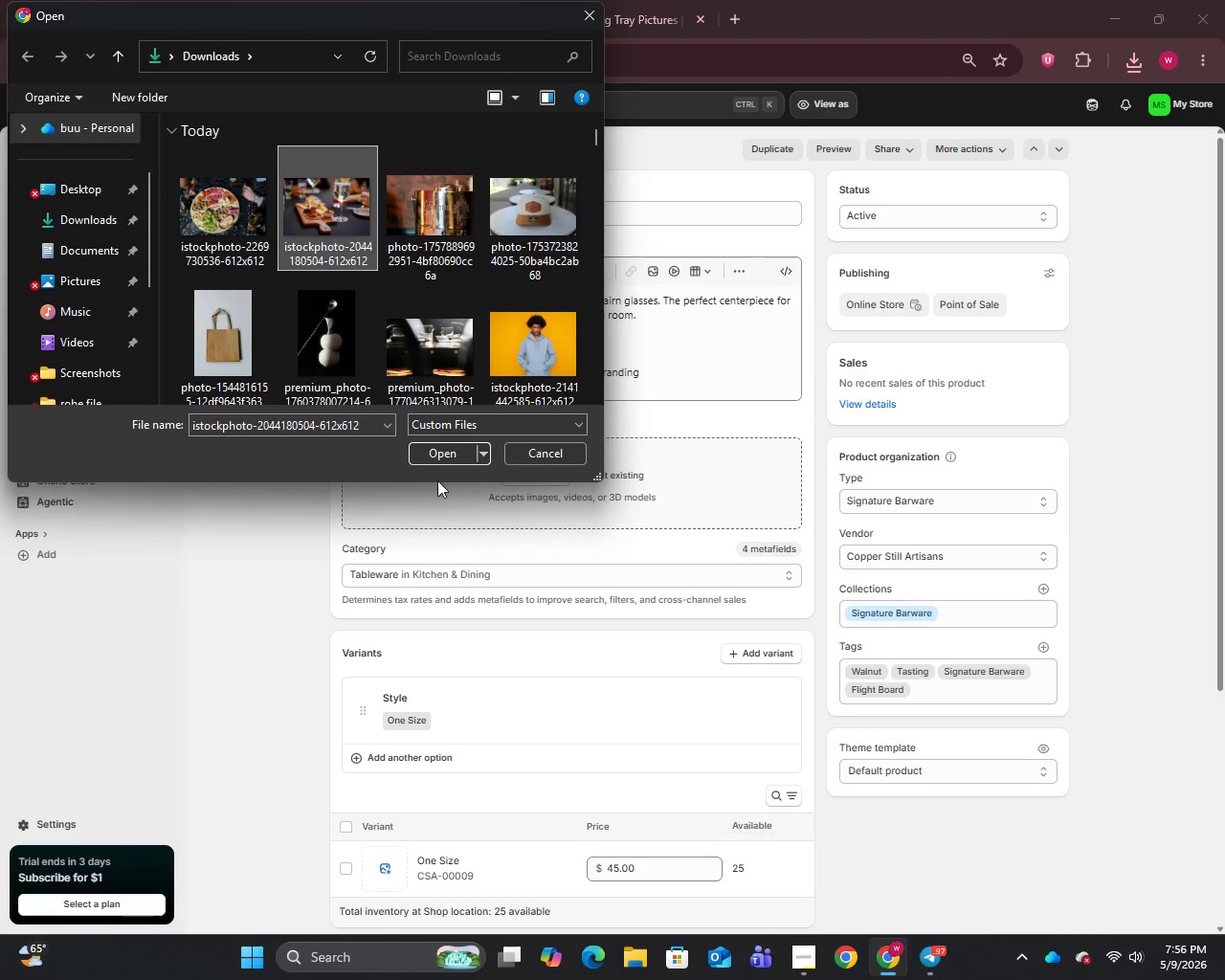 
left_click([432, 455])
 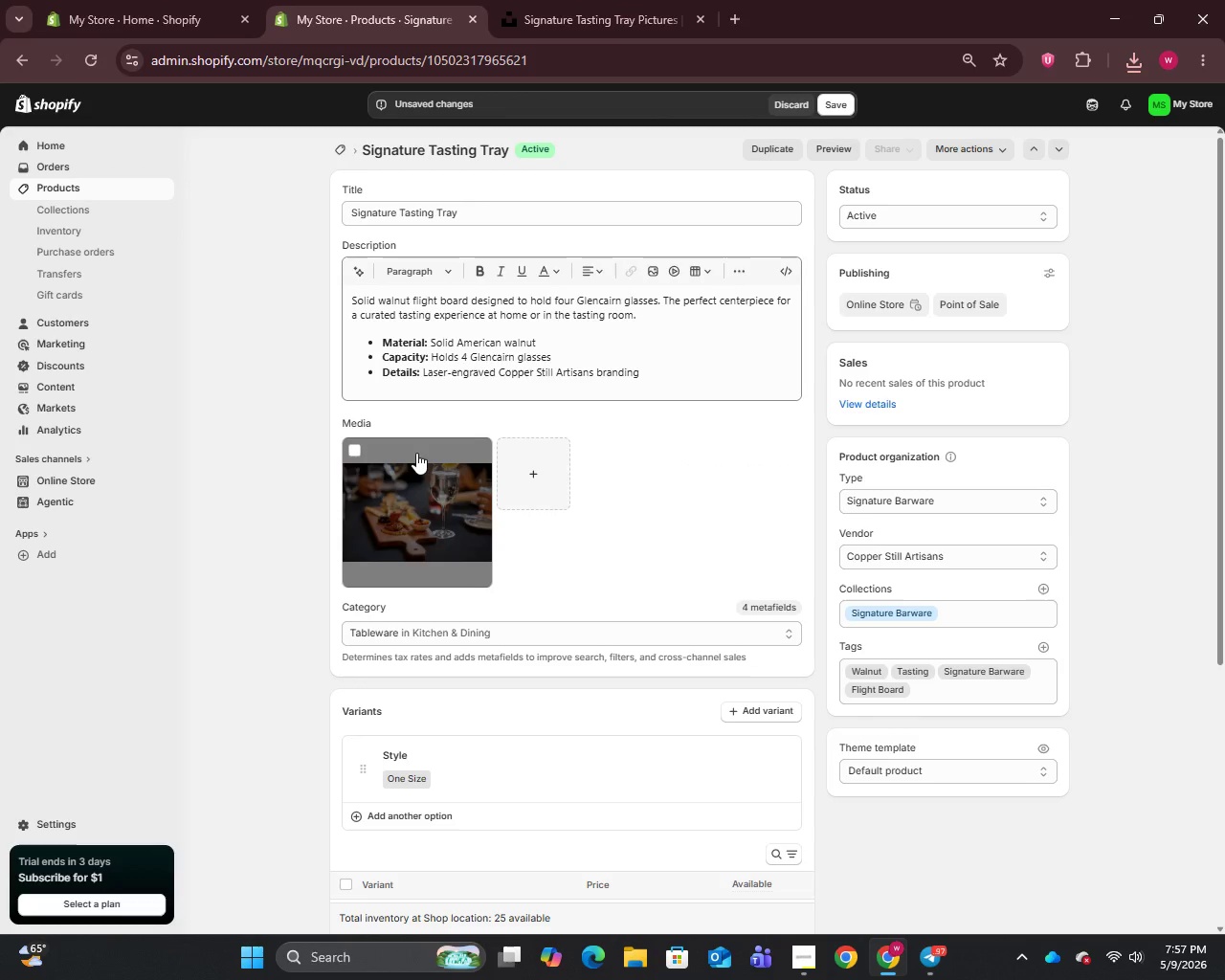 
wait(7.42)
 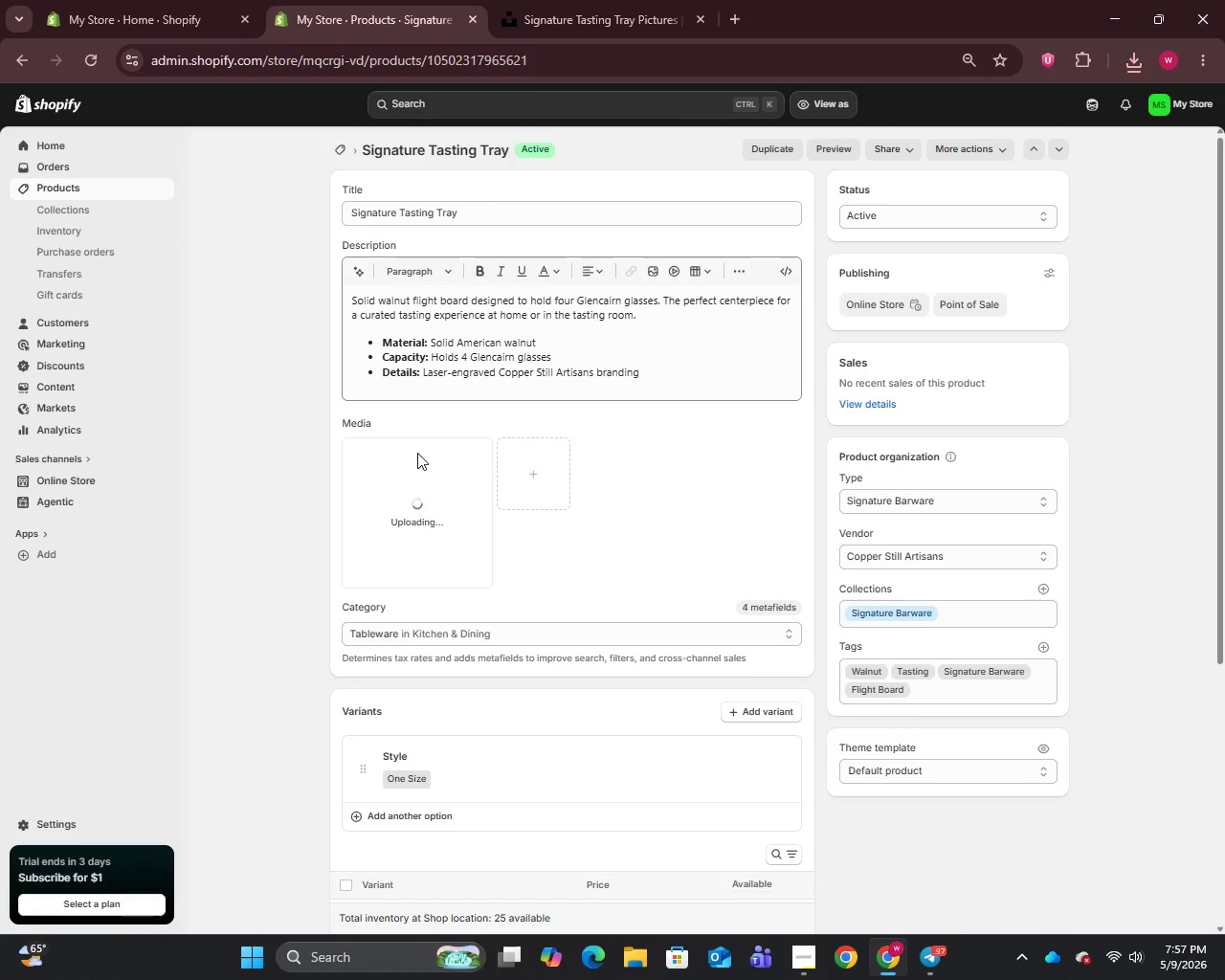 
left_click([403, 521])
 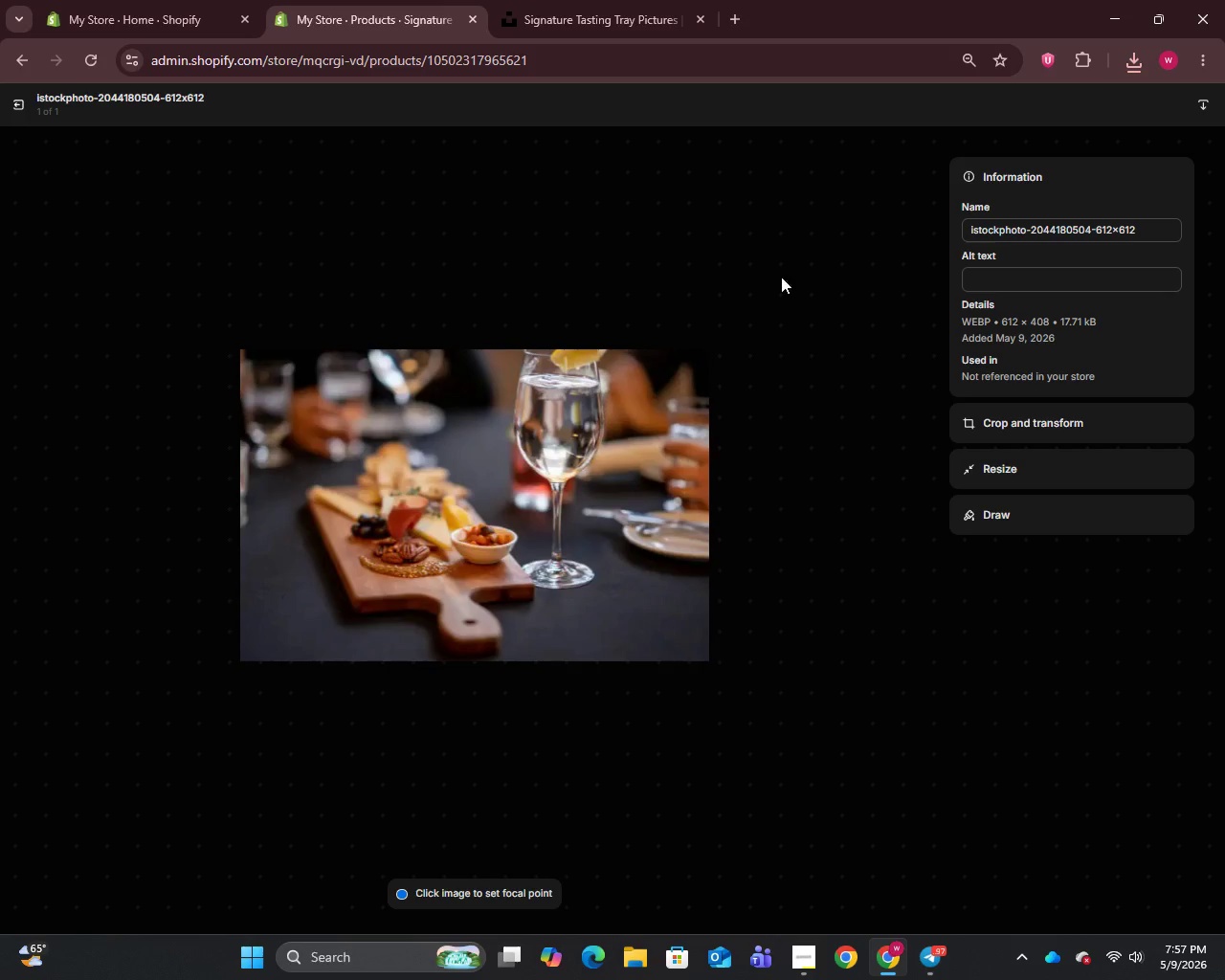 
wait(6.27)
 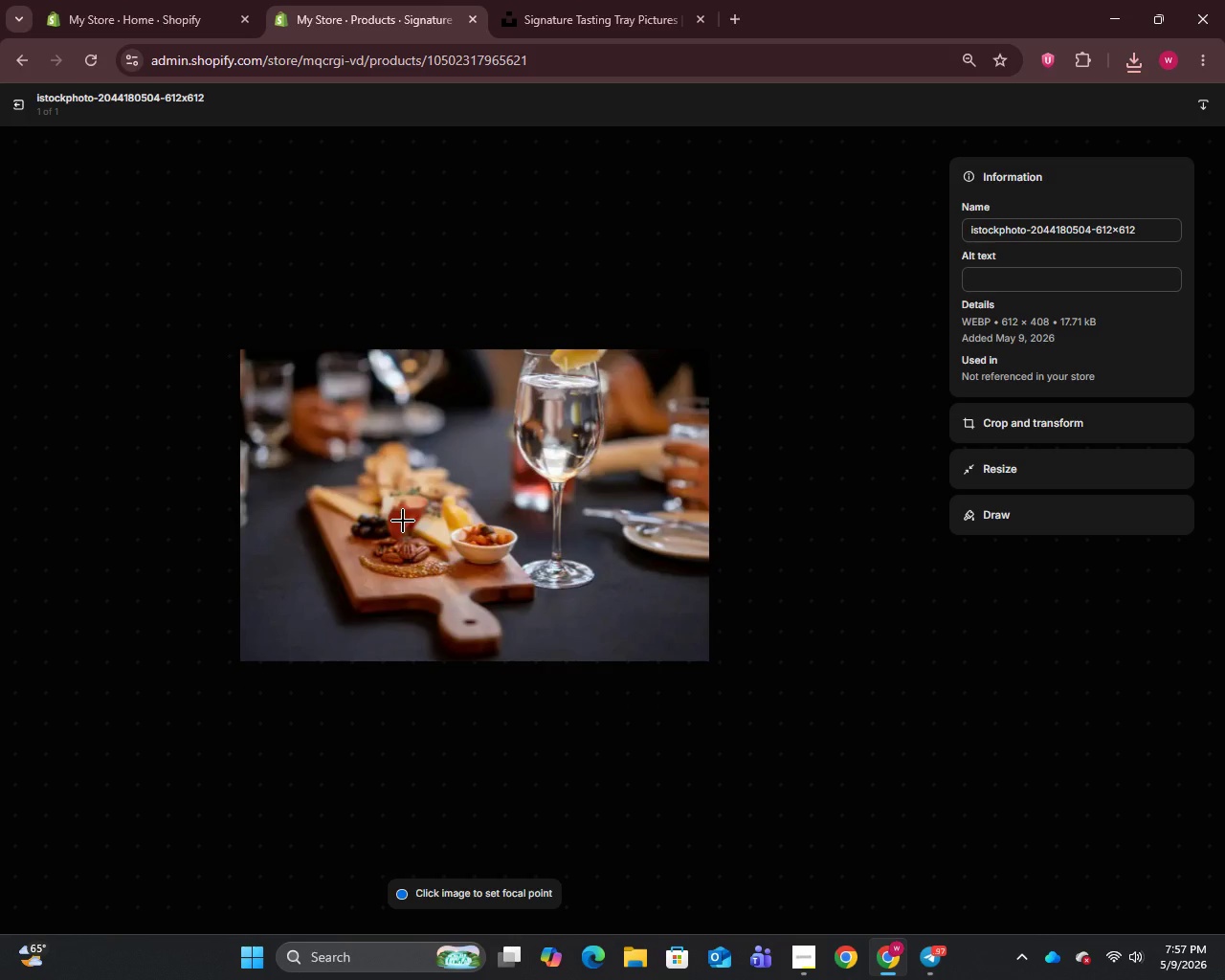 
key(Control+A)
 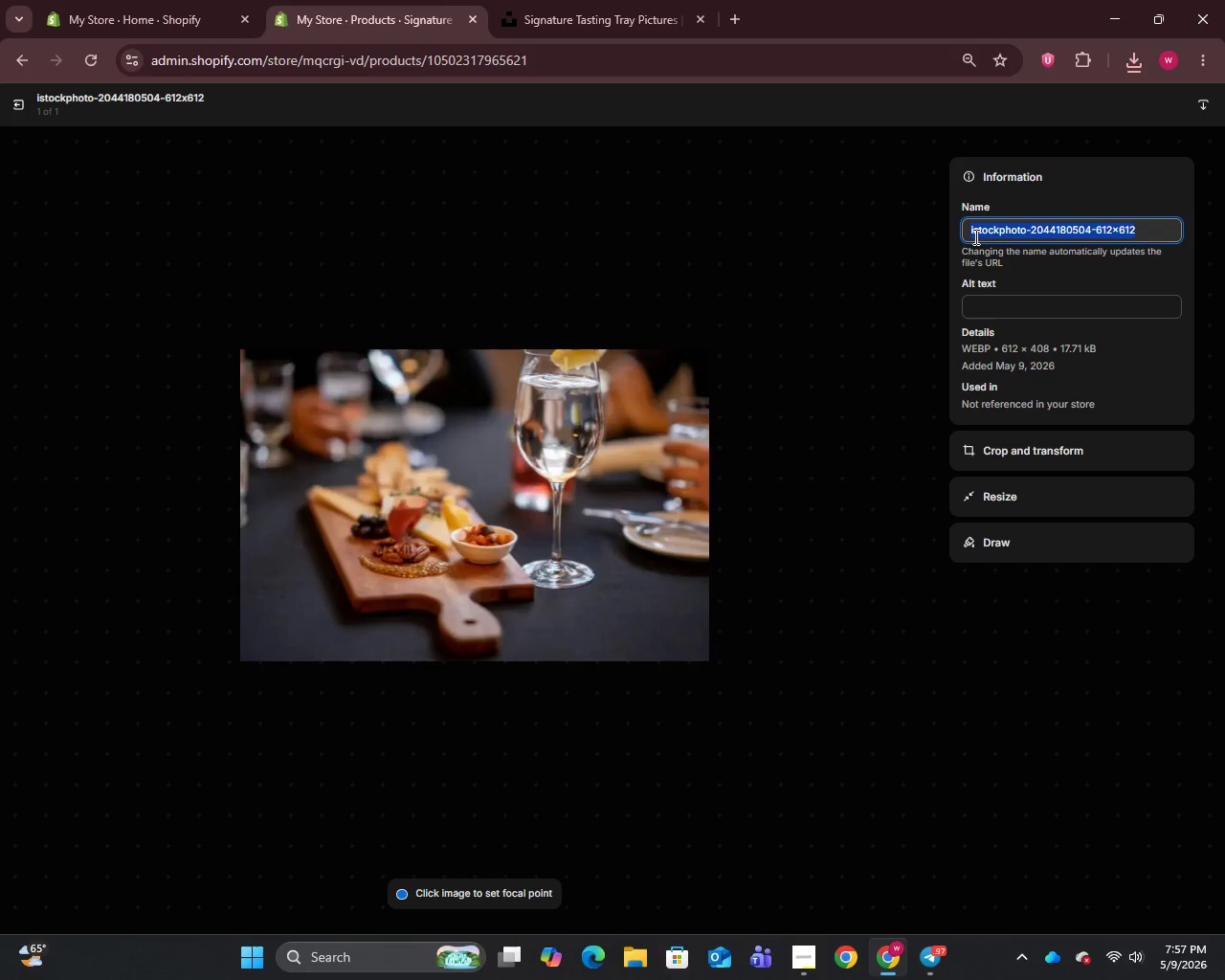 
key(Control+V)
 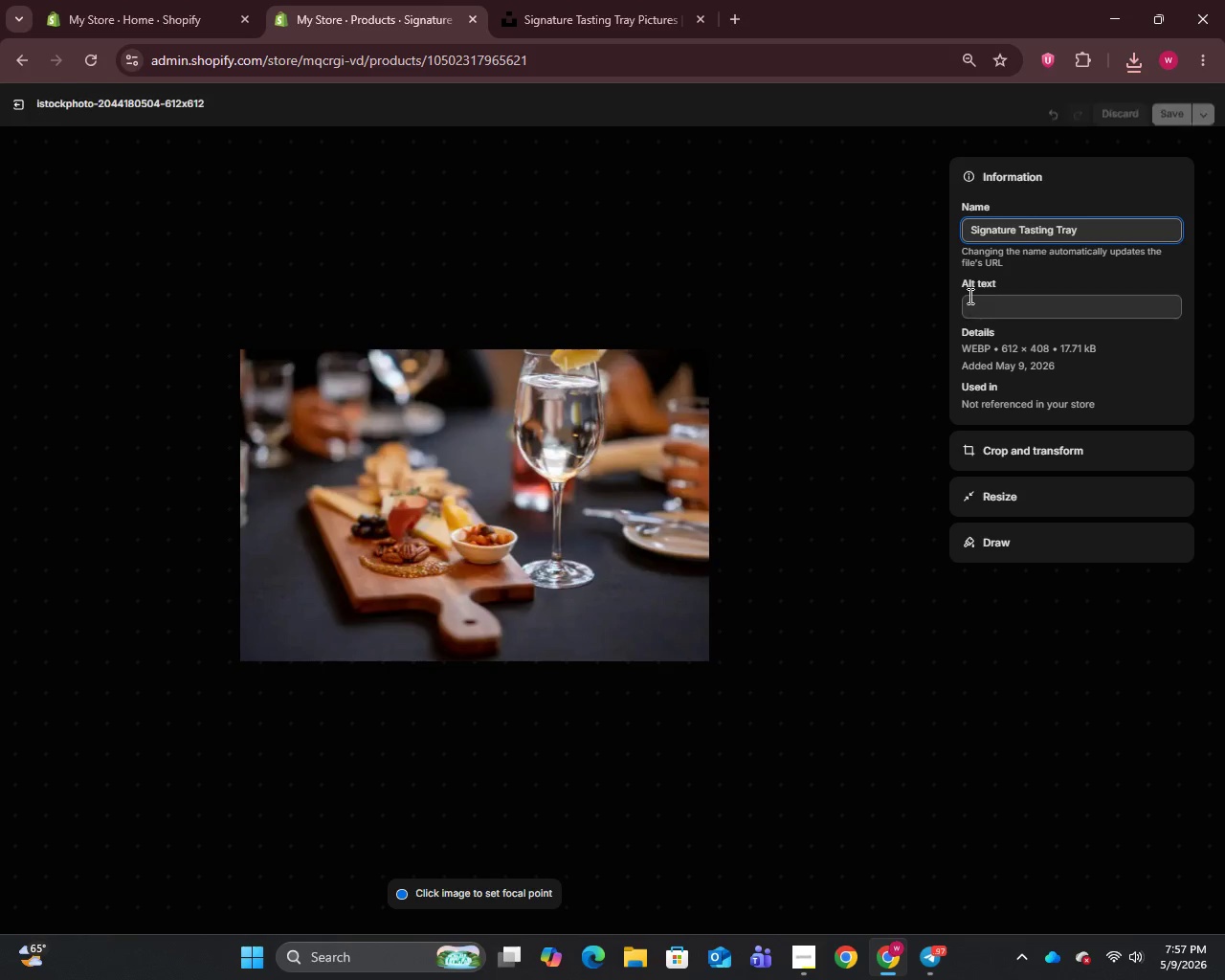 
left_click([969, 294])
 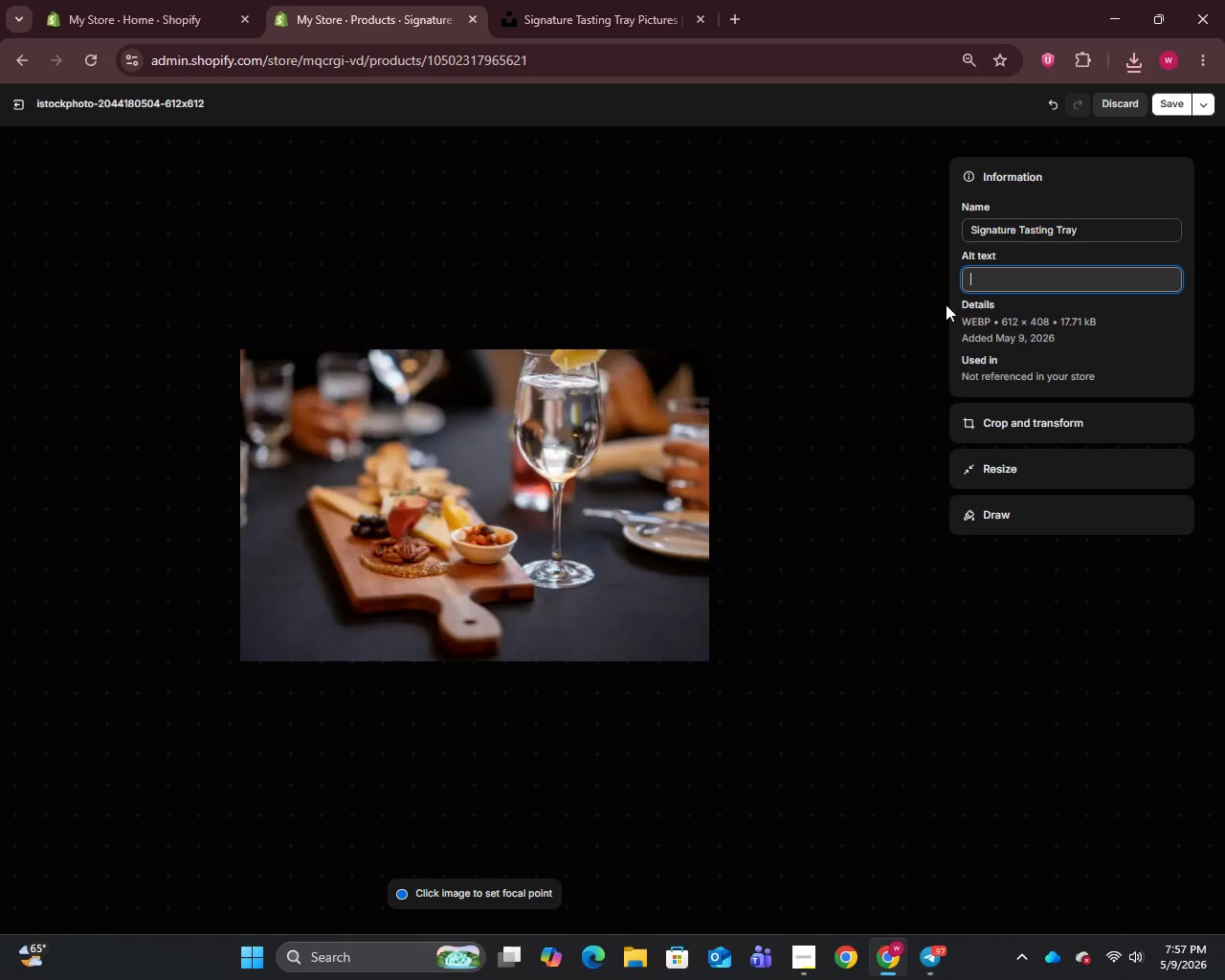 
wait(7.26)
 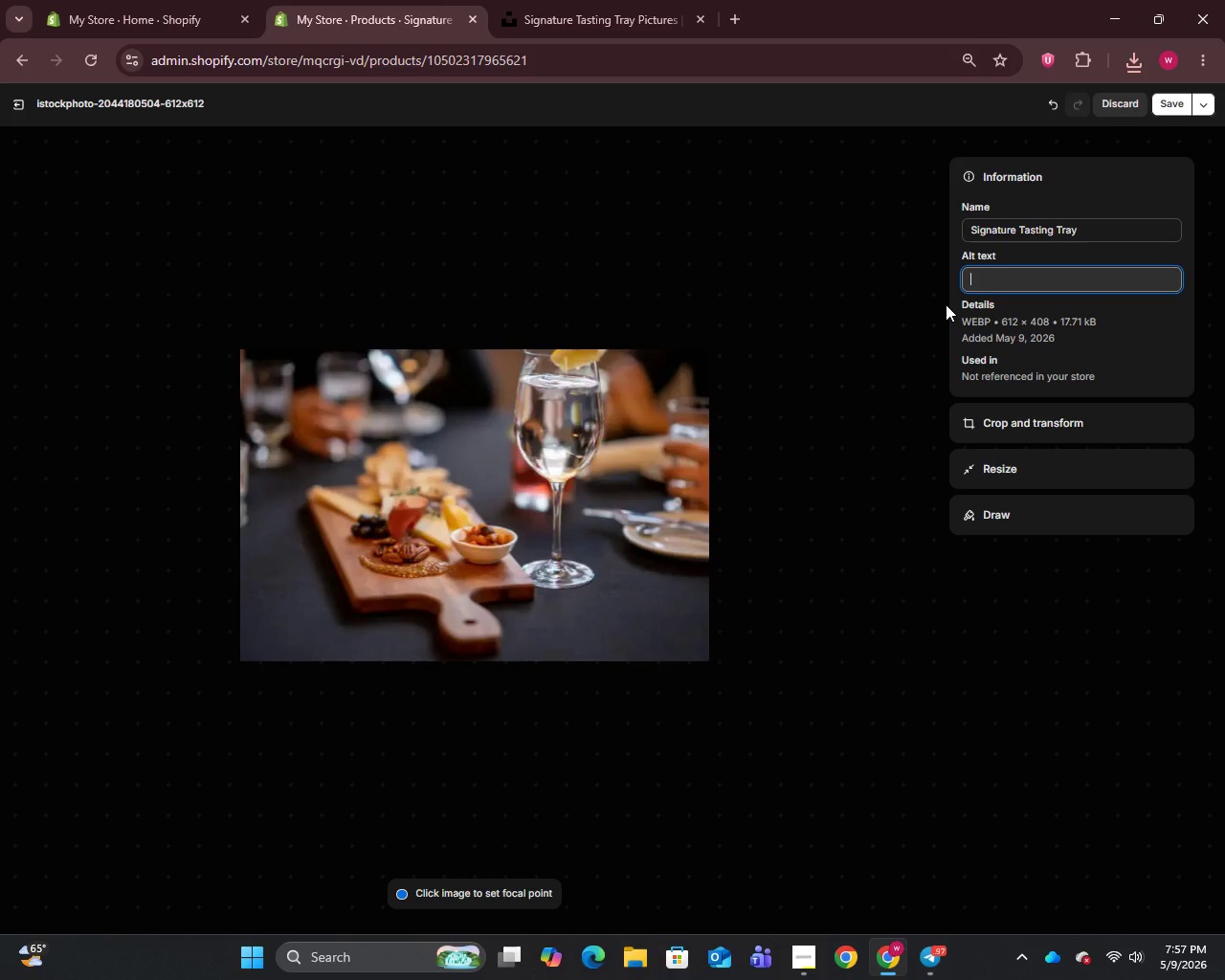 
type(Signature Tas)
key(Backspace)
type(te)
key(Backspace)
key(Backspace)
type(sting Tray - premium Signature Barware from Copper Still Artisans craft distillery)
 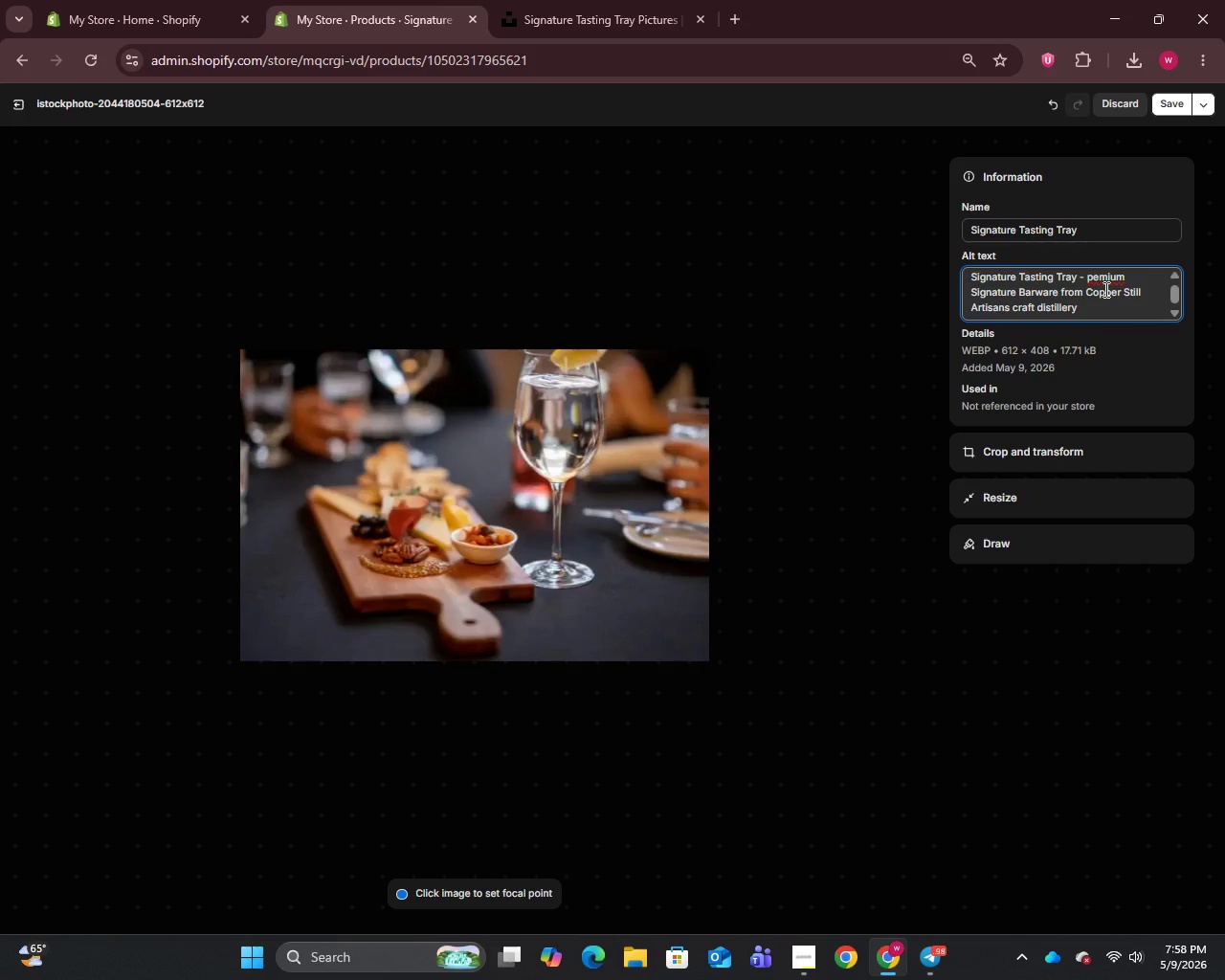 
left_click([1094, 283])
 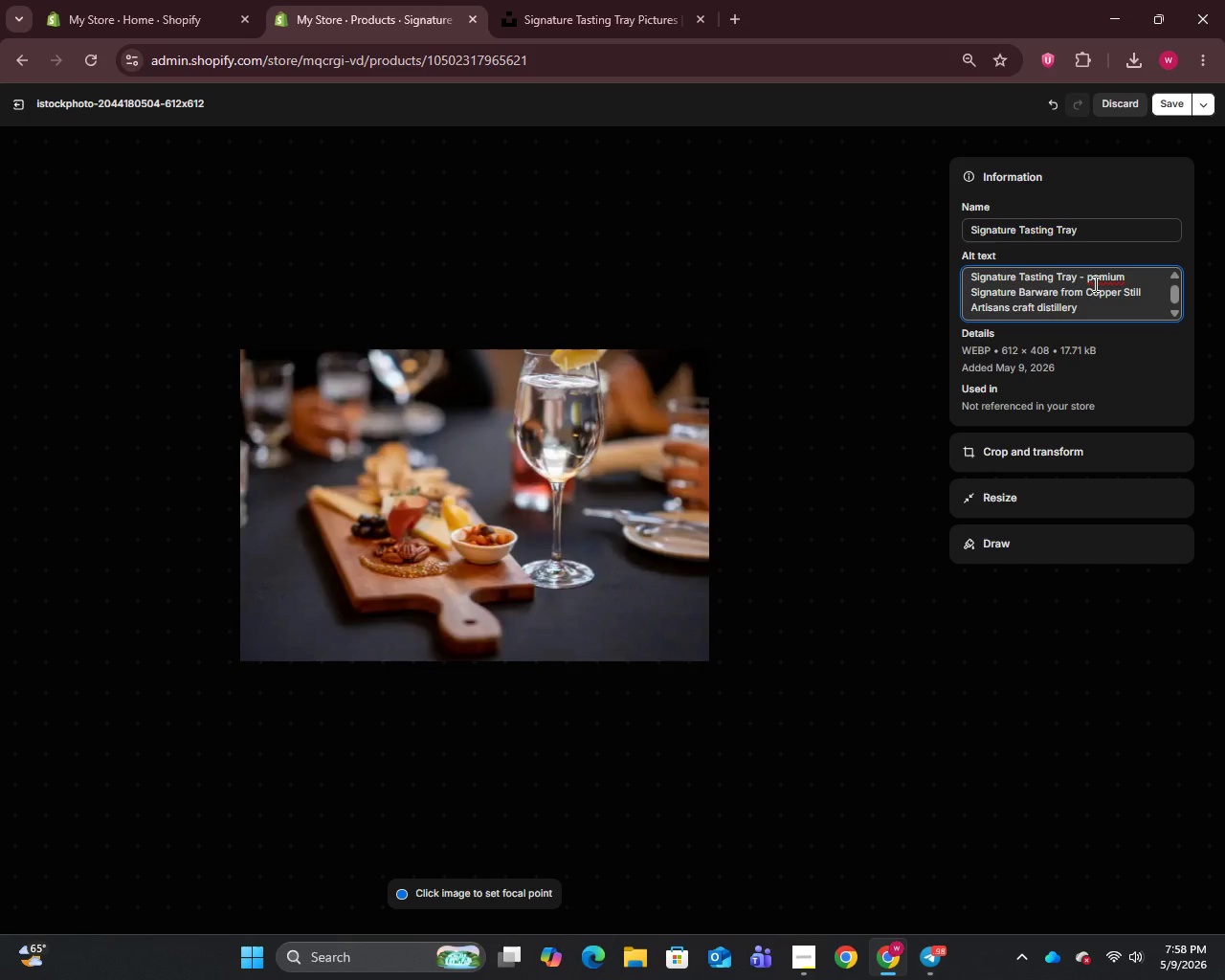 
key(R)
 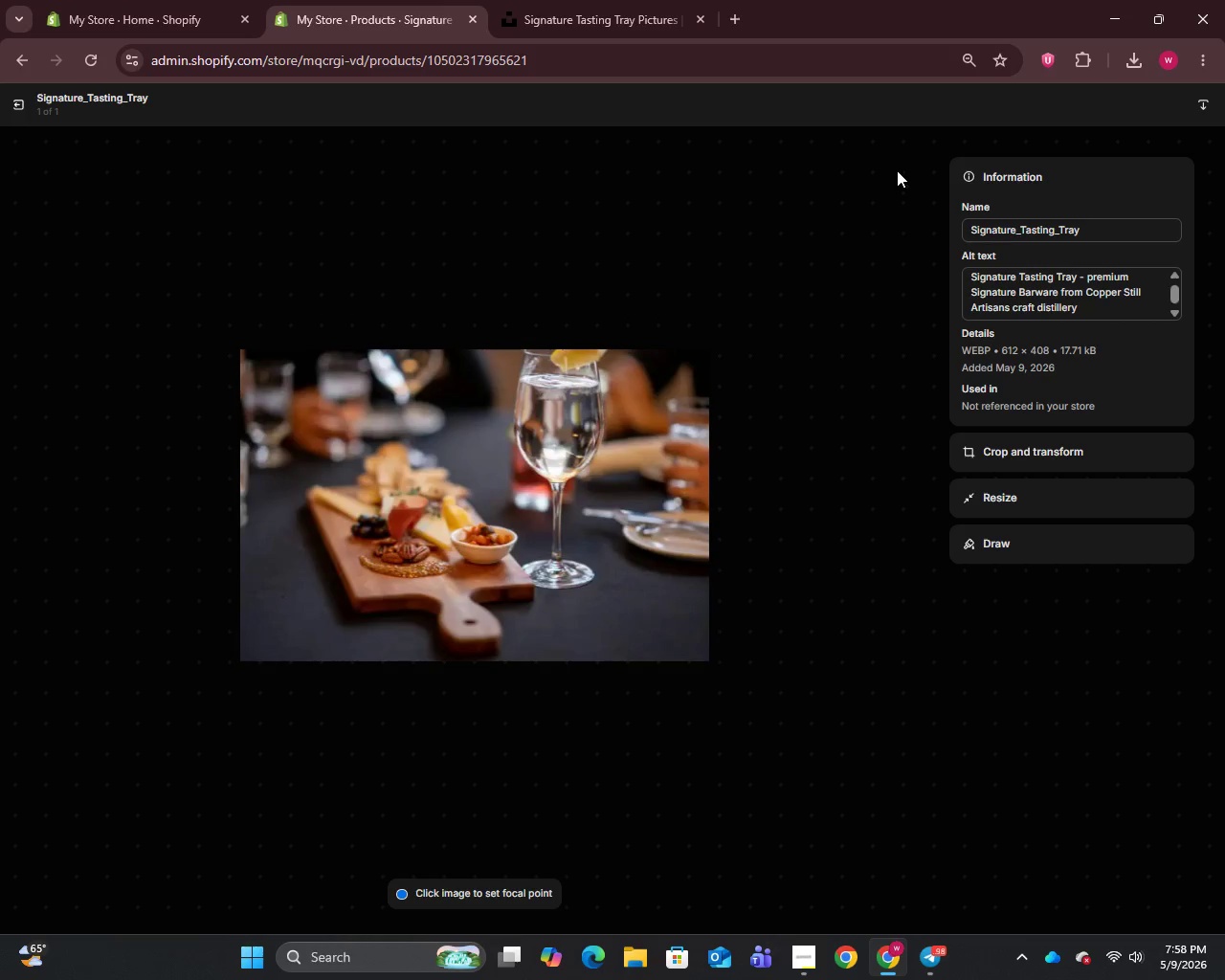 
wait(5.7)
 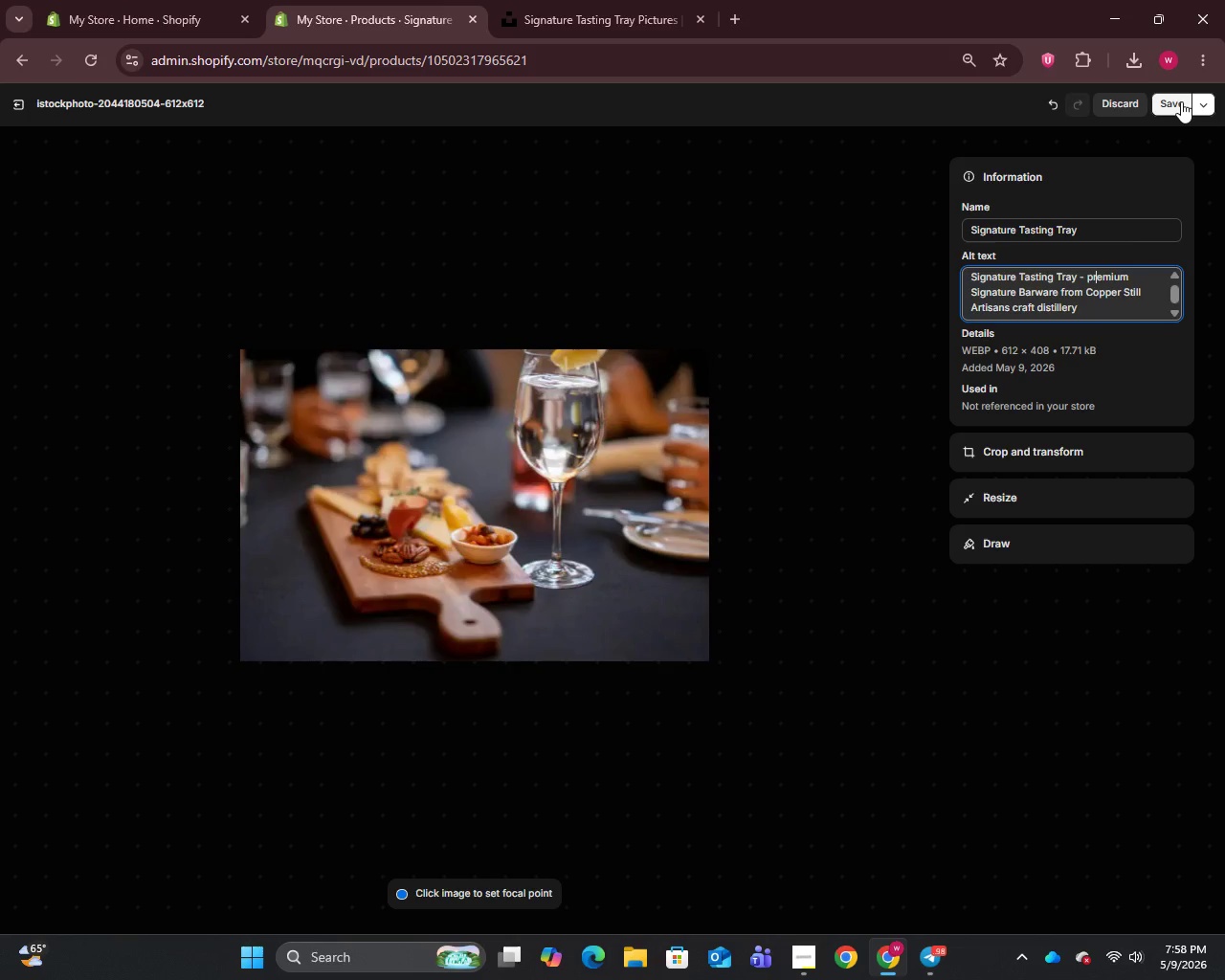 
left_click([14, 96])
 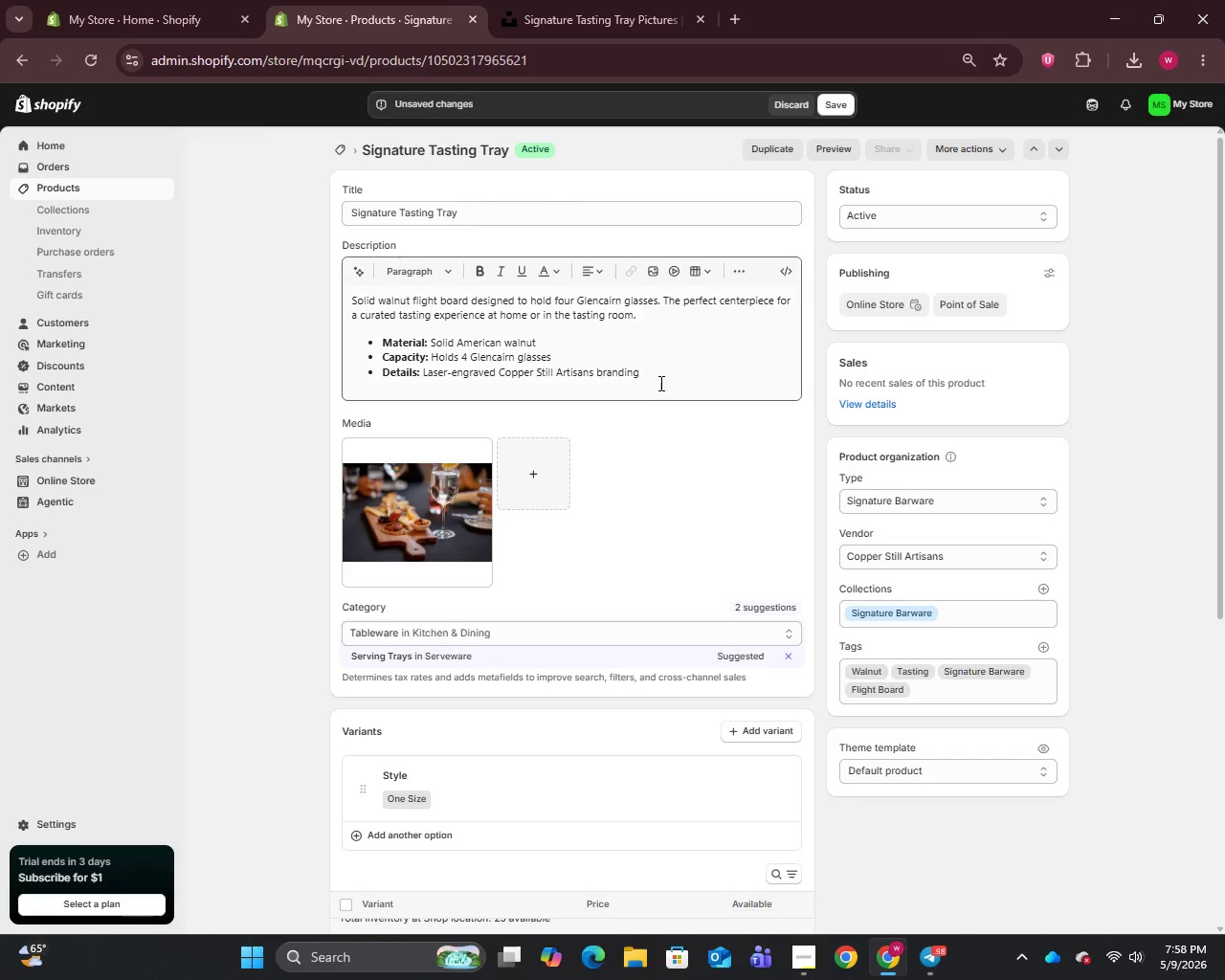 
scroll: coordinate [748, 751], scroll_direction: down, amount: 9.0
 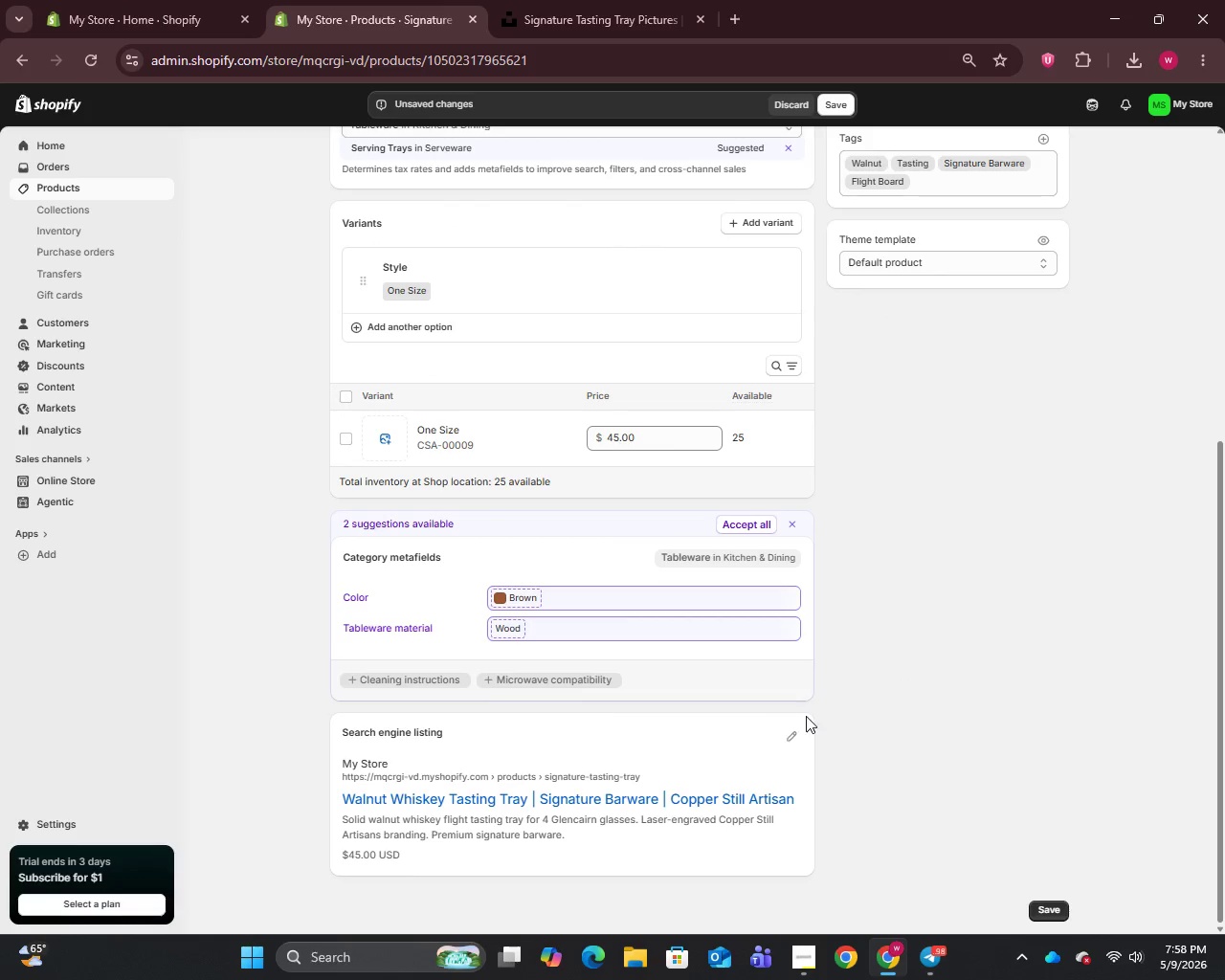 
left_click_drag(start_coordinate=[806, 716], to_coordinate=[794, 728])
 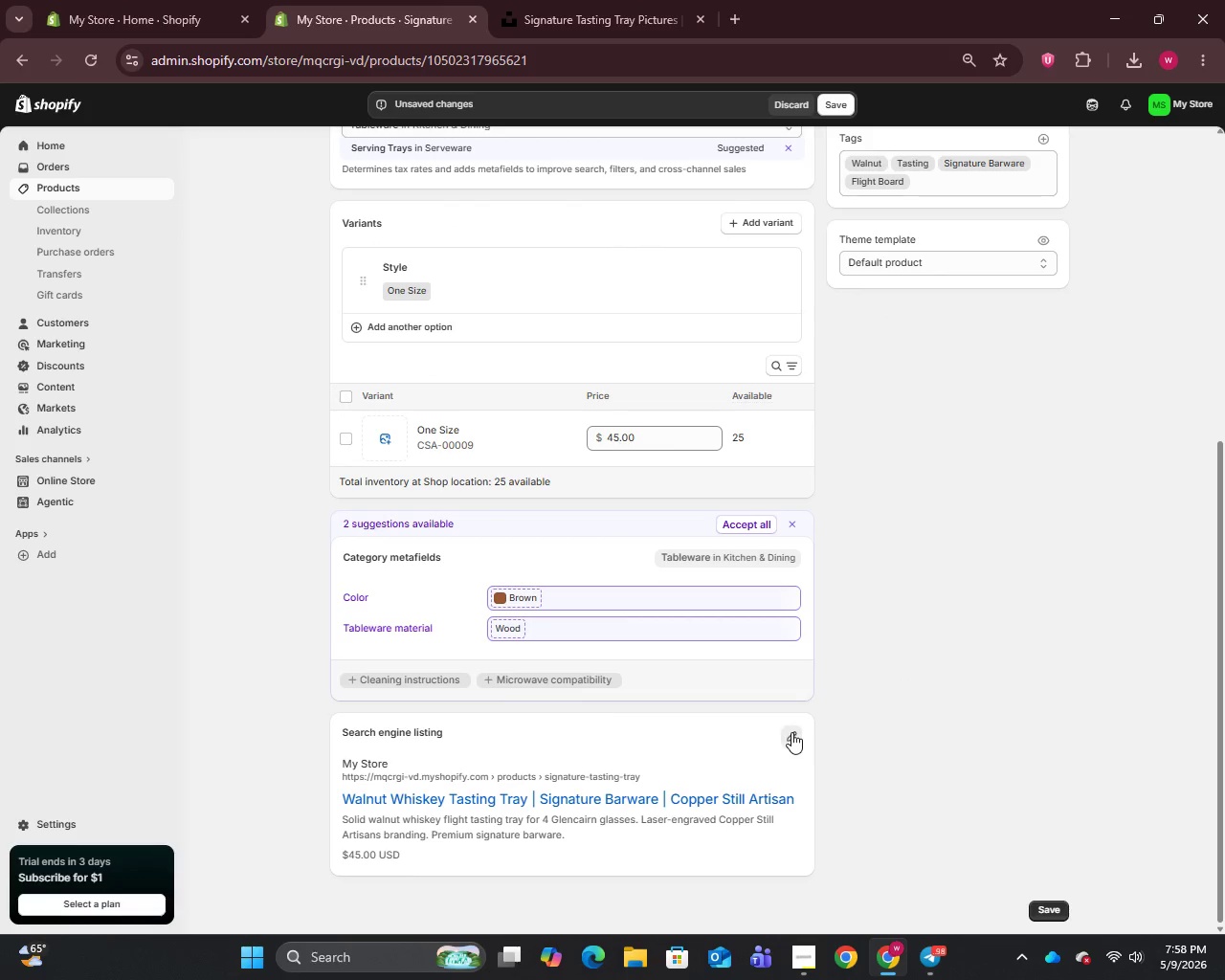 
double_click([791, 732])
 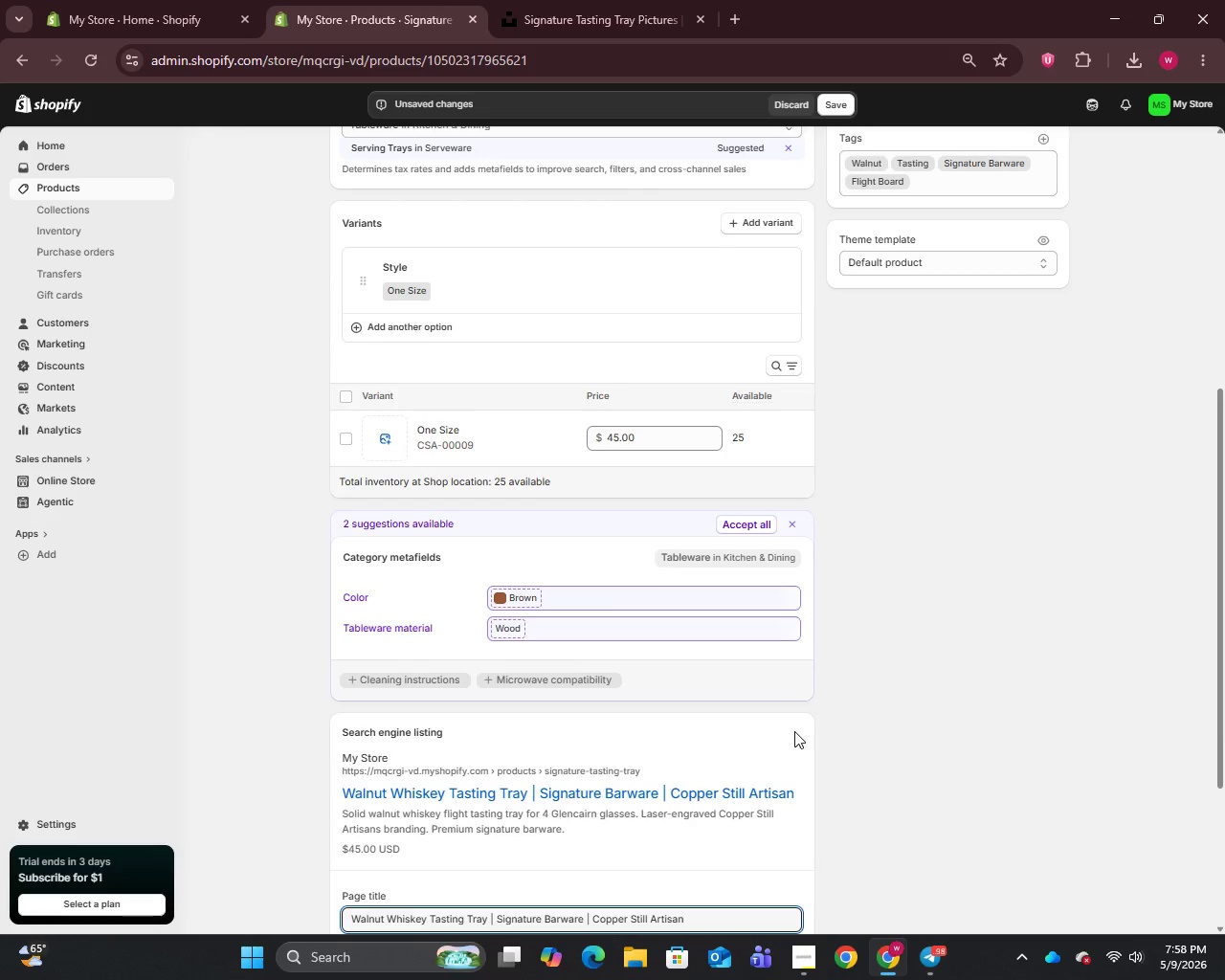 
scroll: coordinate [794, 731], scroll_direction: down, amount: 5.0
 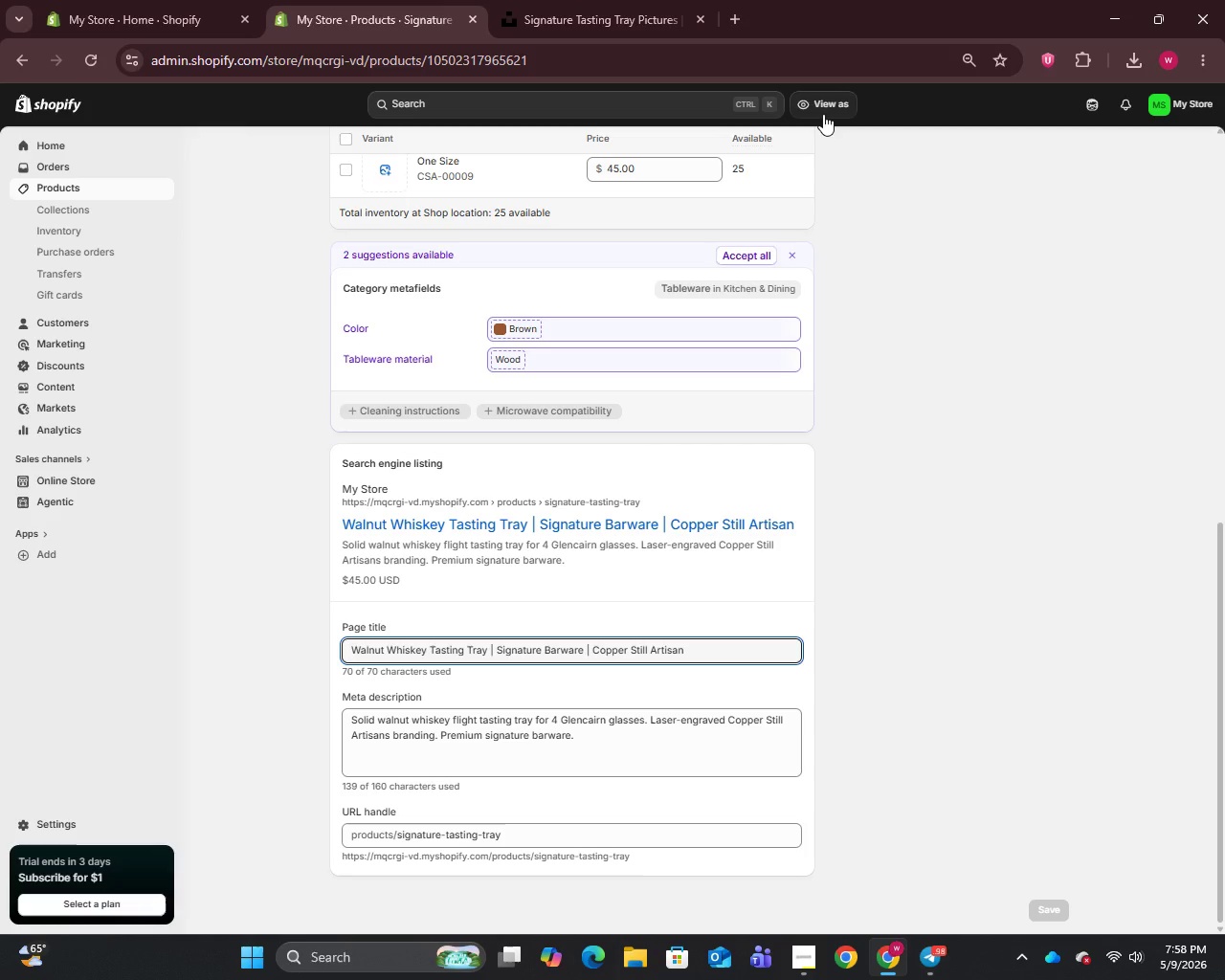 
wait(18.71)
 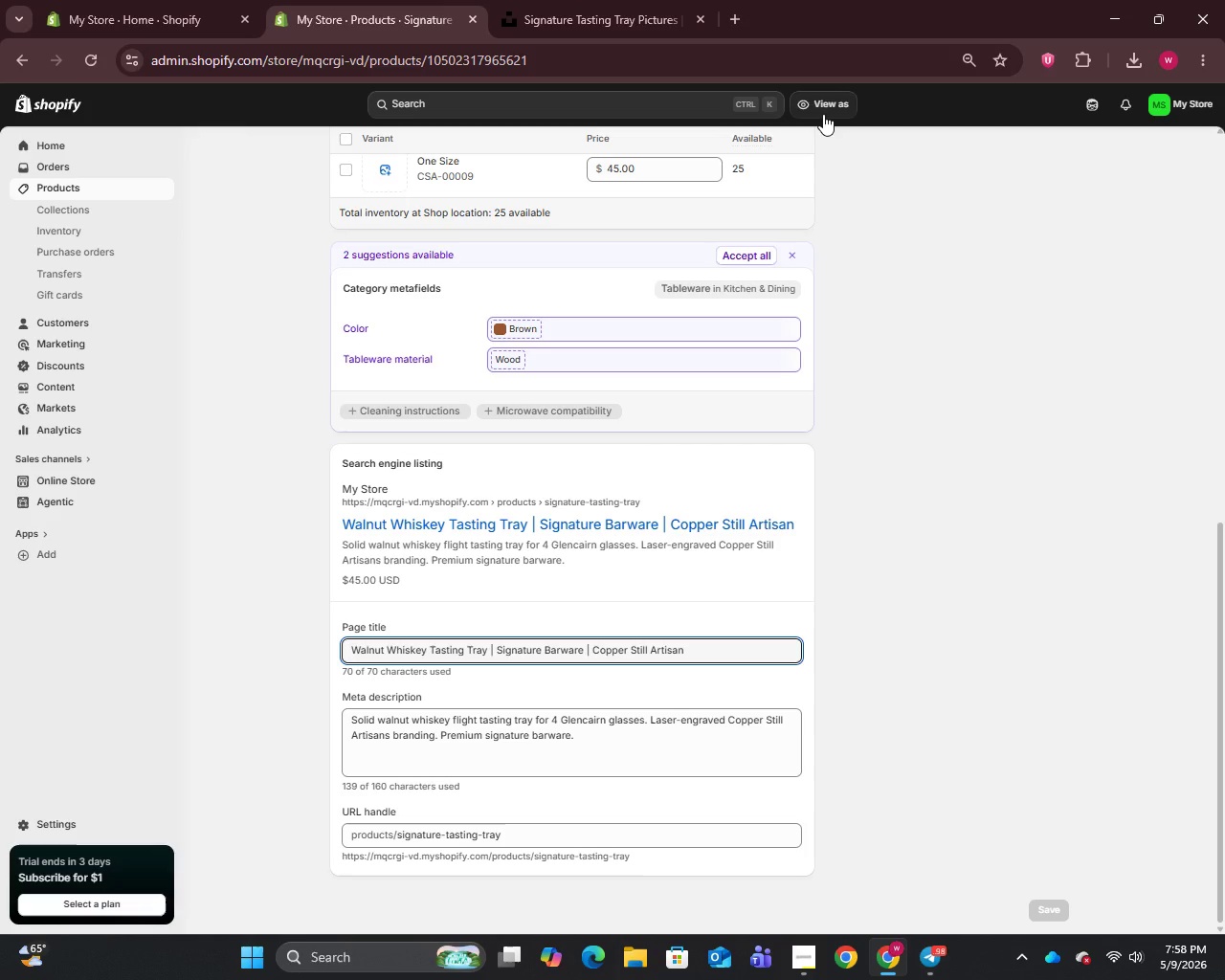 
left_click([52, 186])
 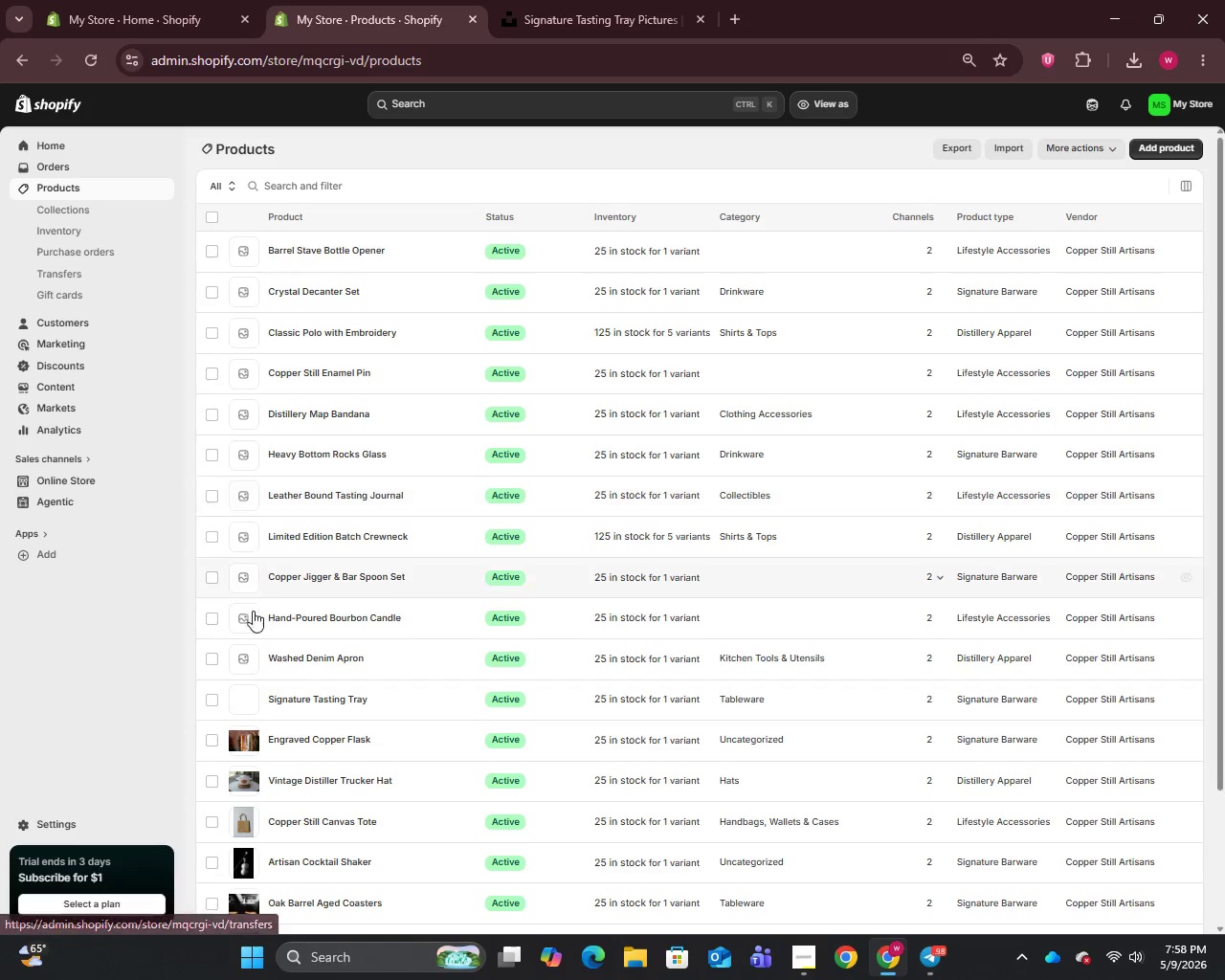 
left_click([307, 658])
 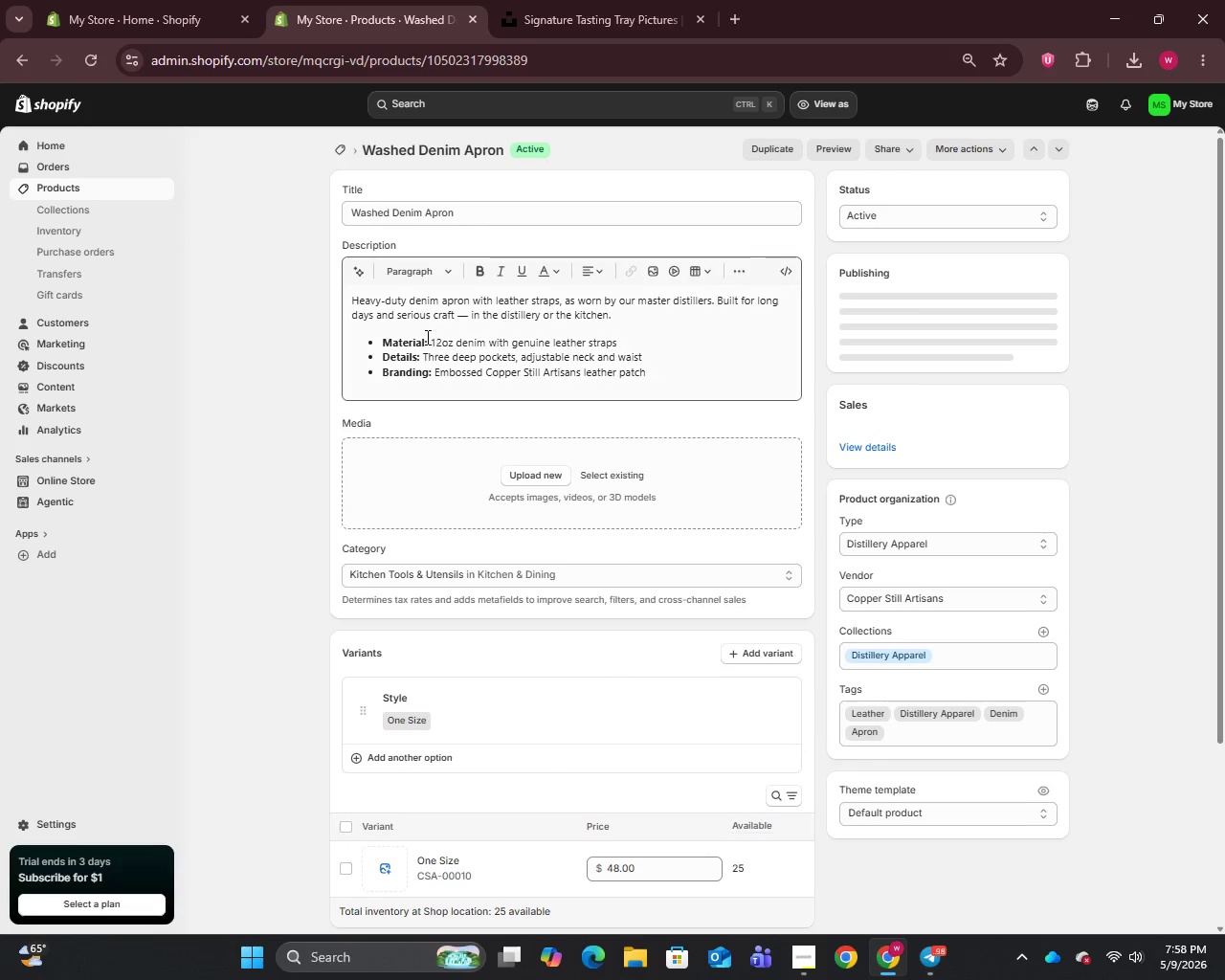 
left_click([471, 319])
 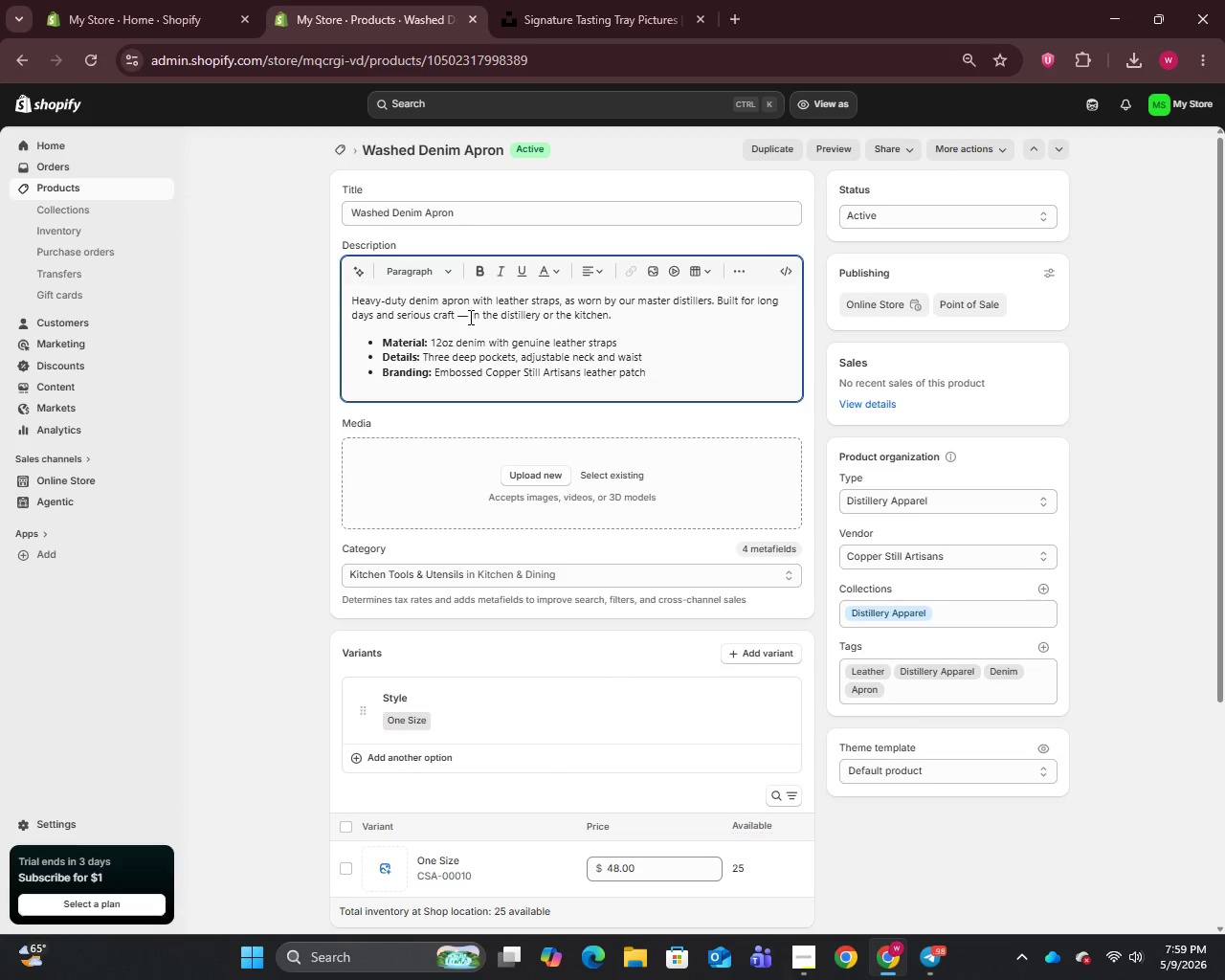 
left_click([469, 317])
 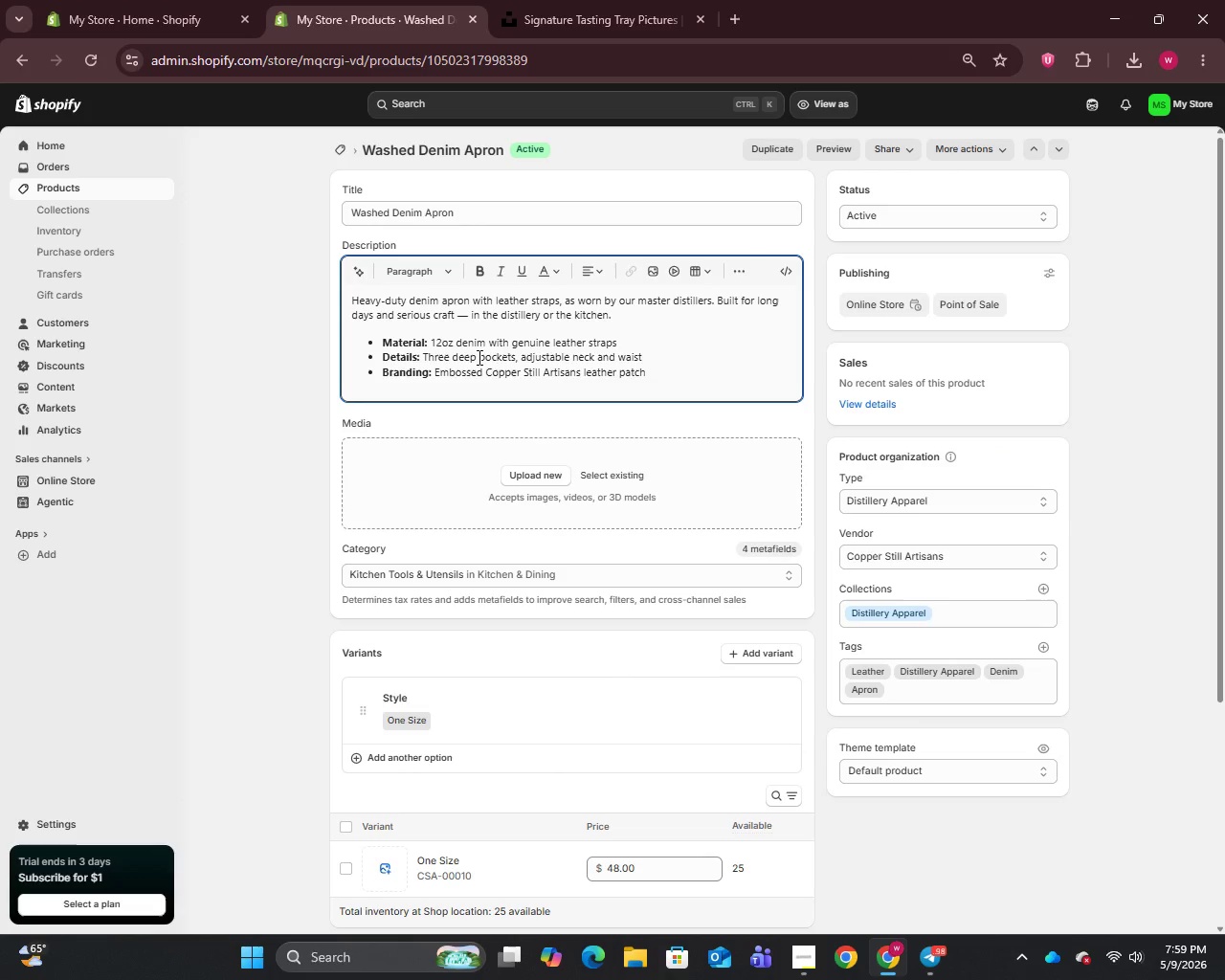 
key(Backspace)
 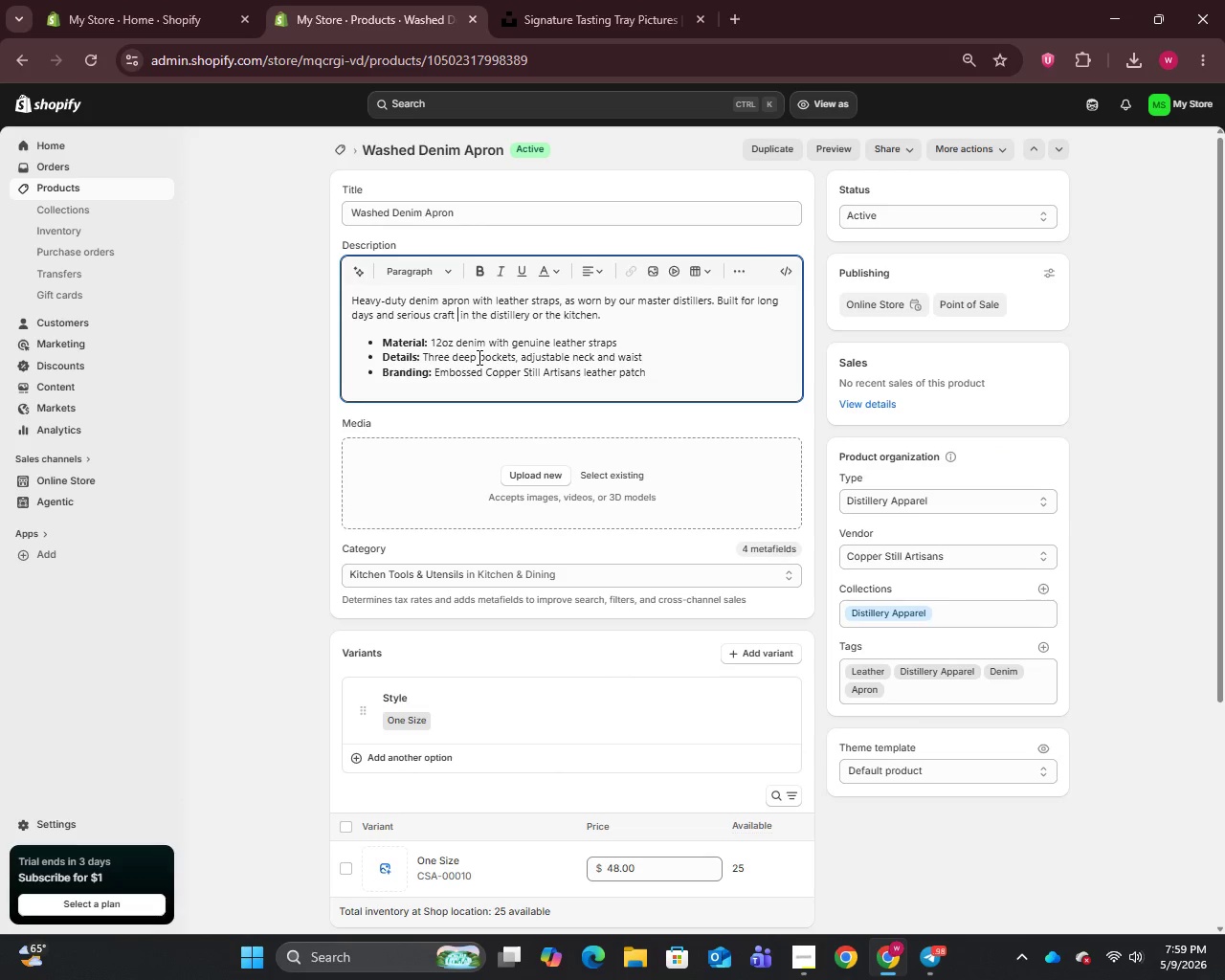 
key(Backspace)
 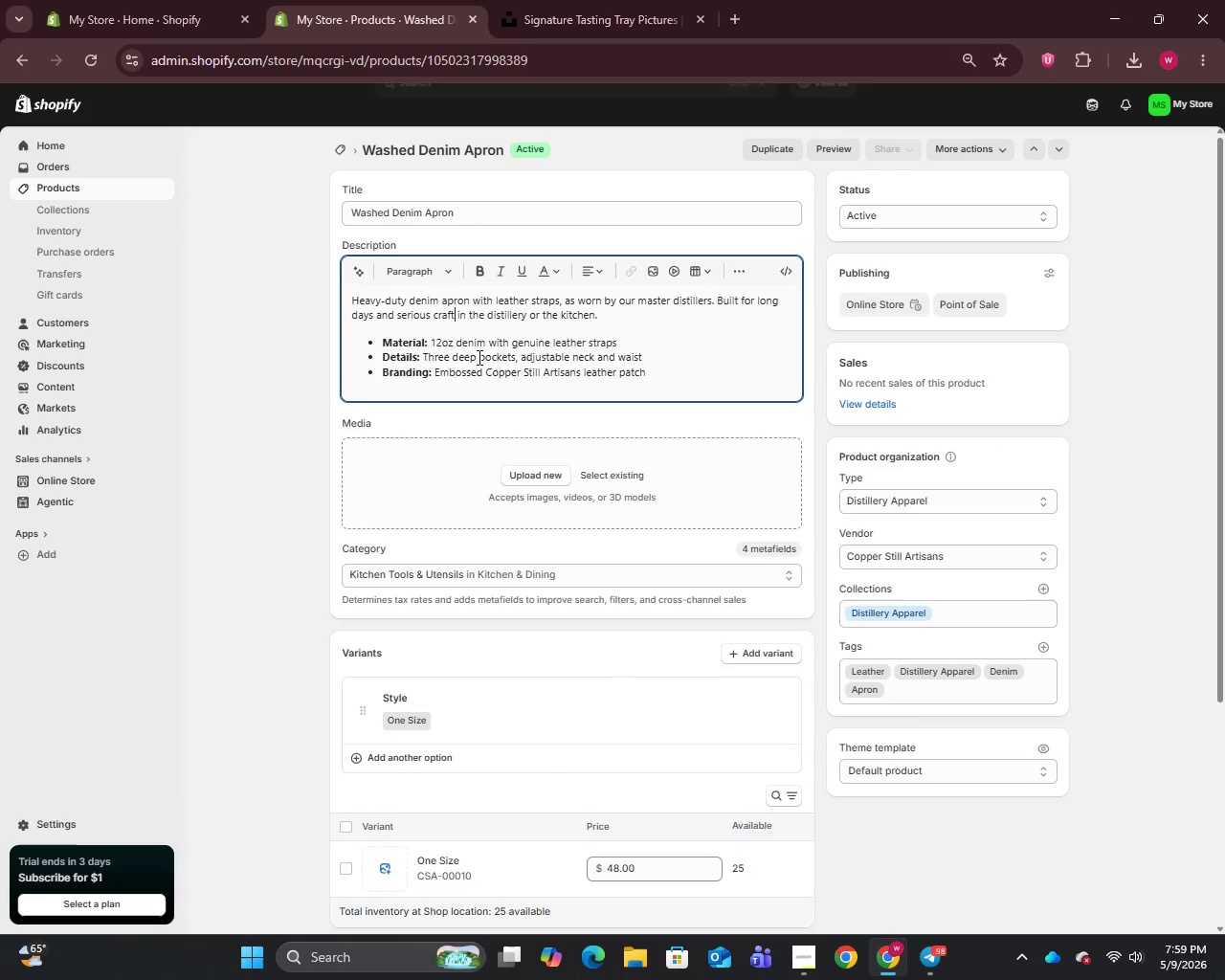 
key(Comma)
 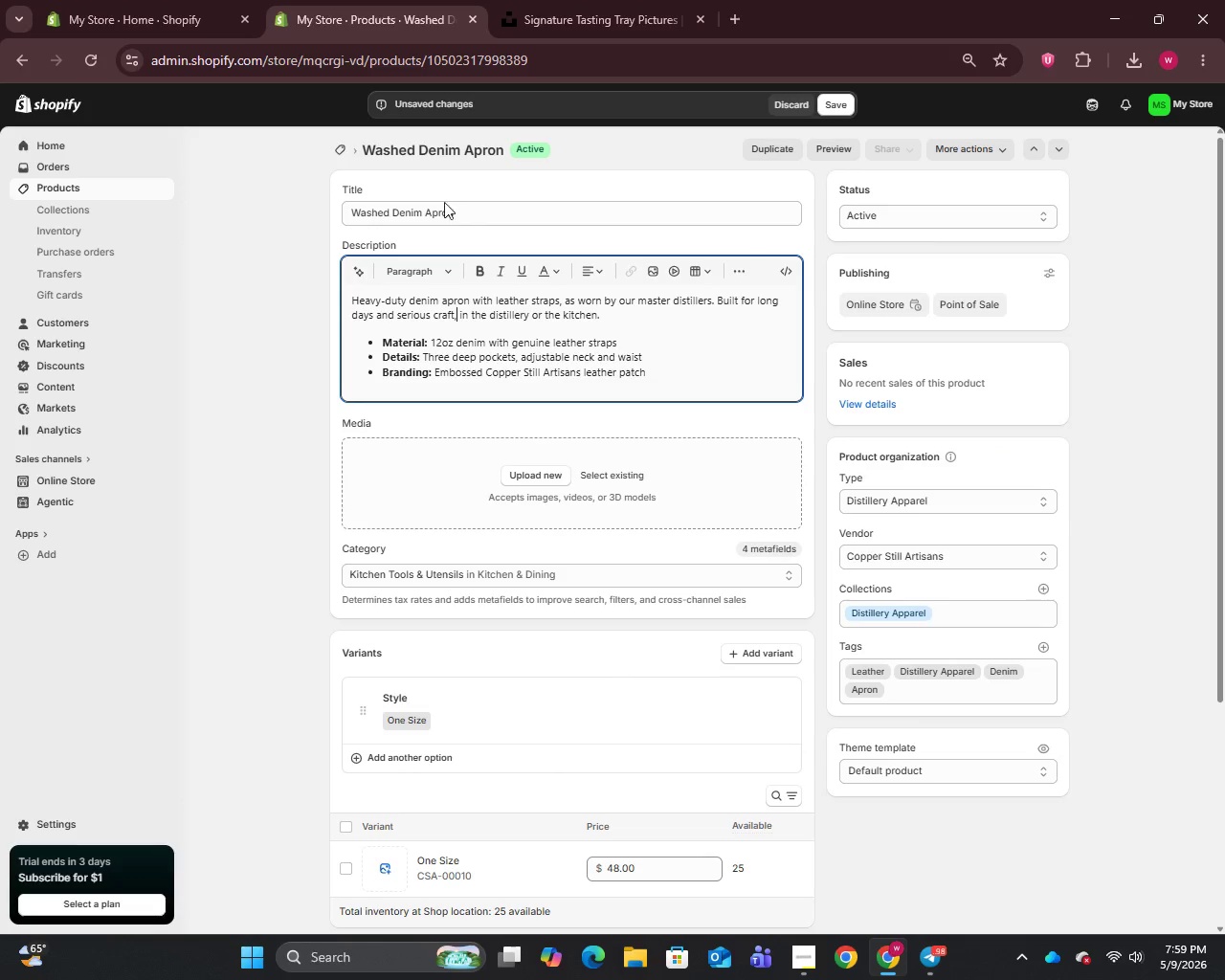 
left_click([457, 216])
 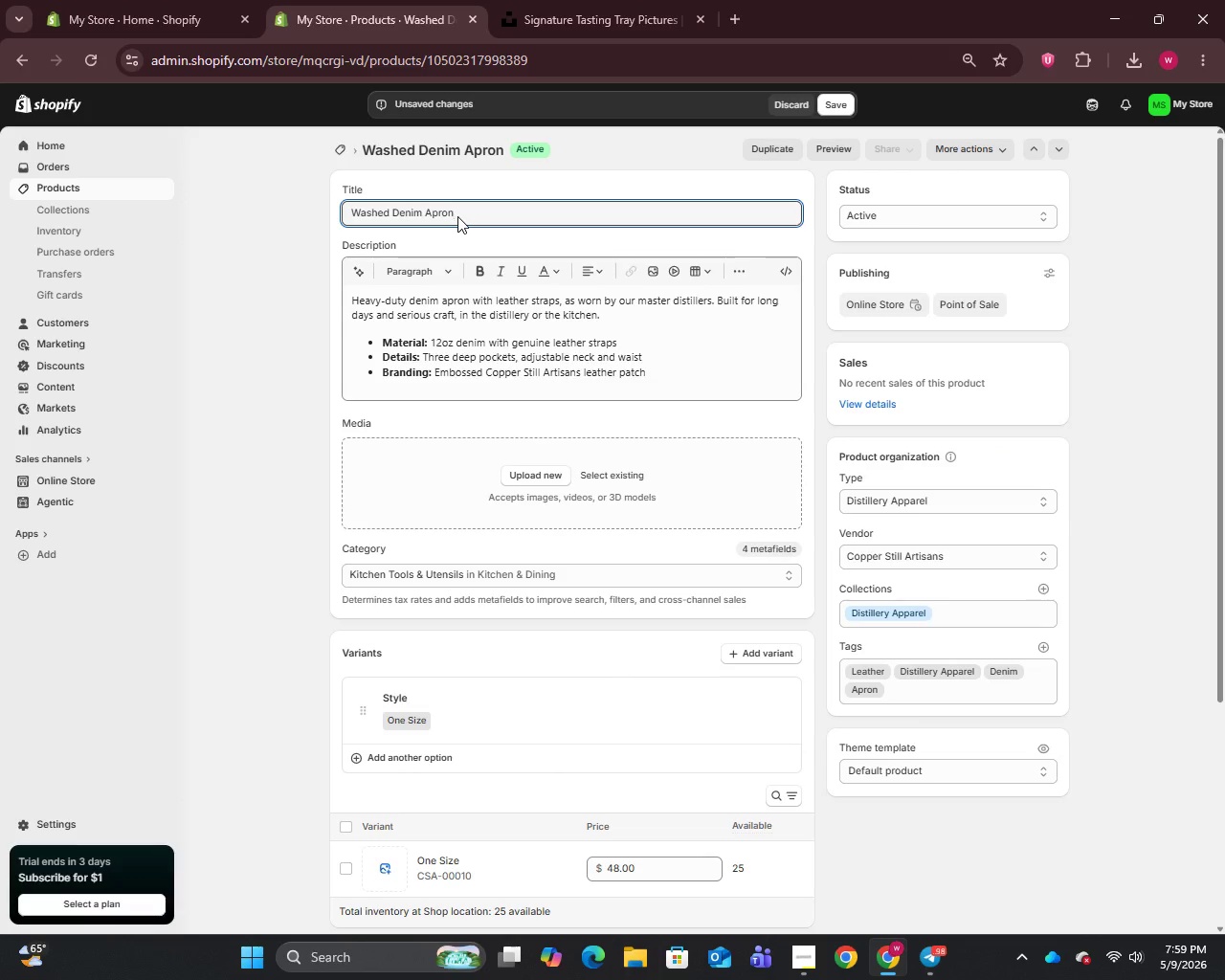 
key(Control+A)
 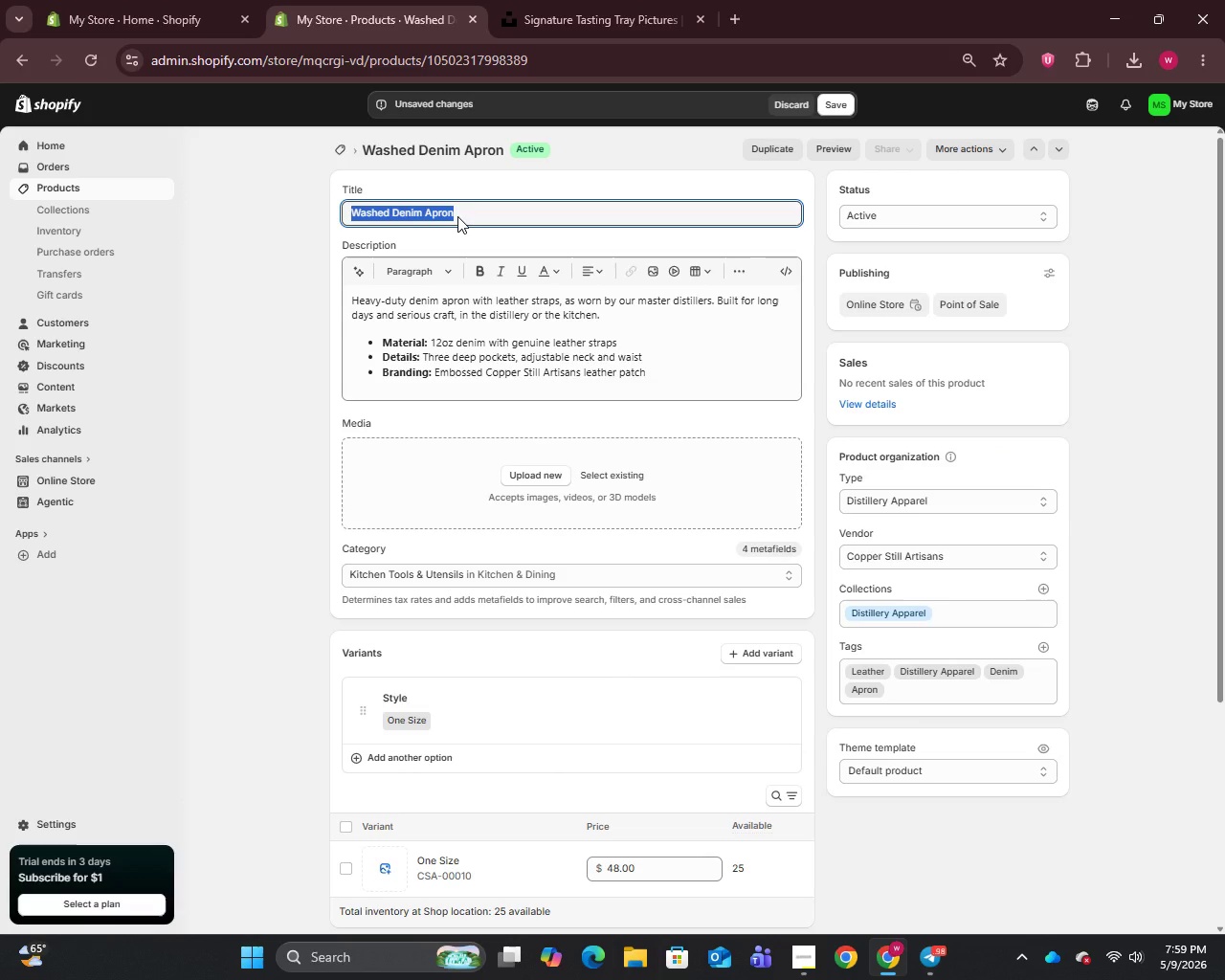 
key(Control+C)
 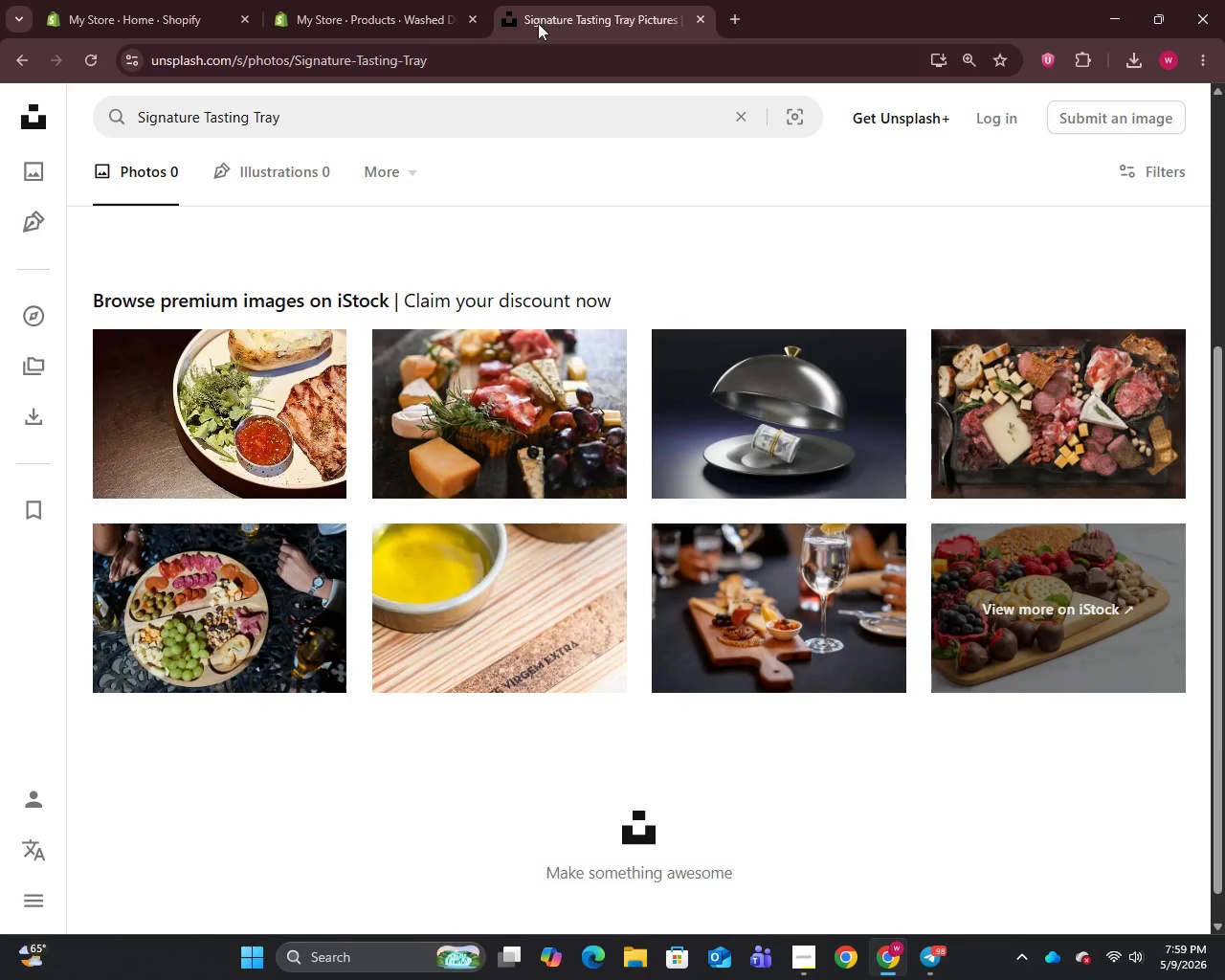 
left_click([417, 102])
 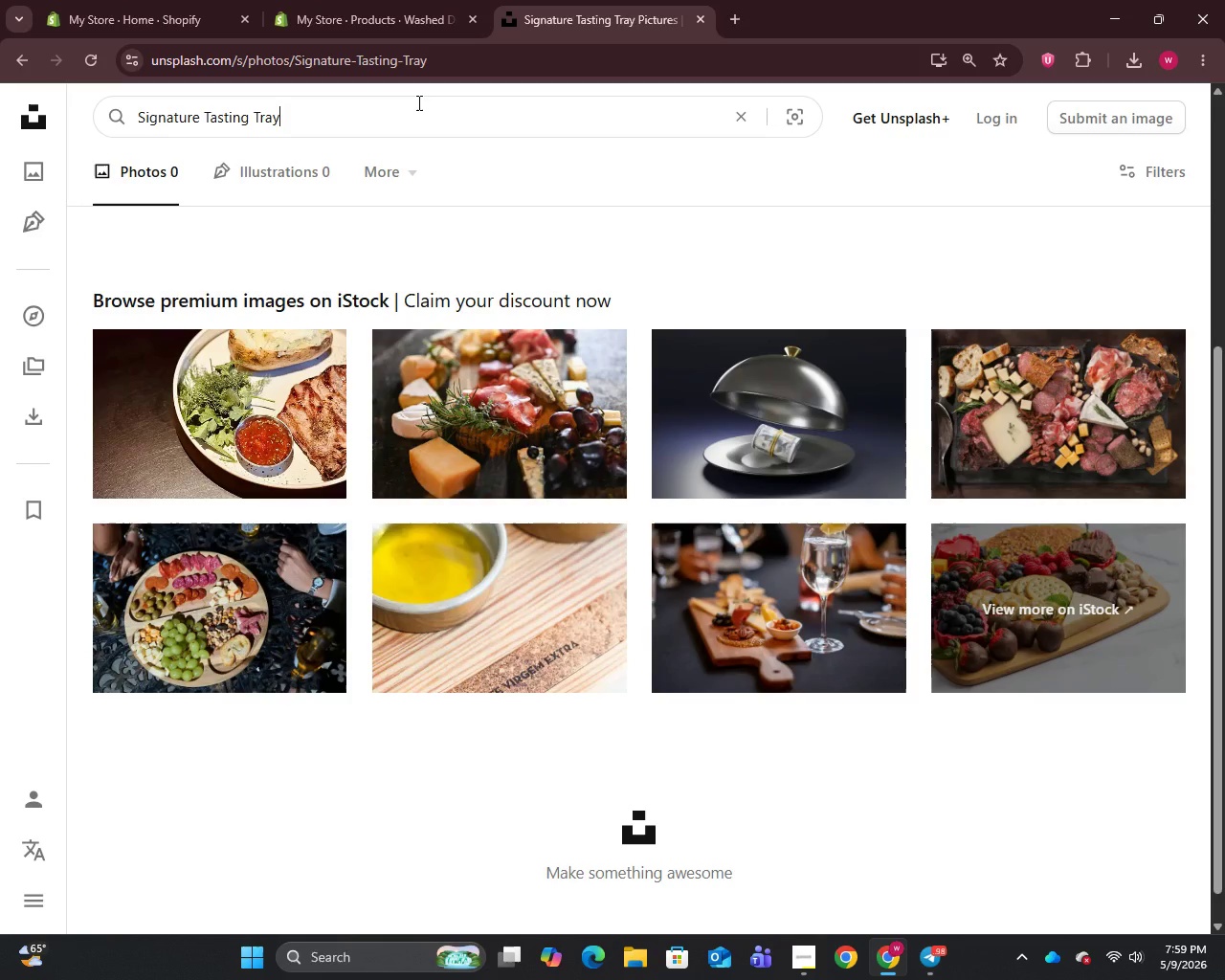 
key(Control+A)
 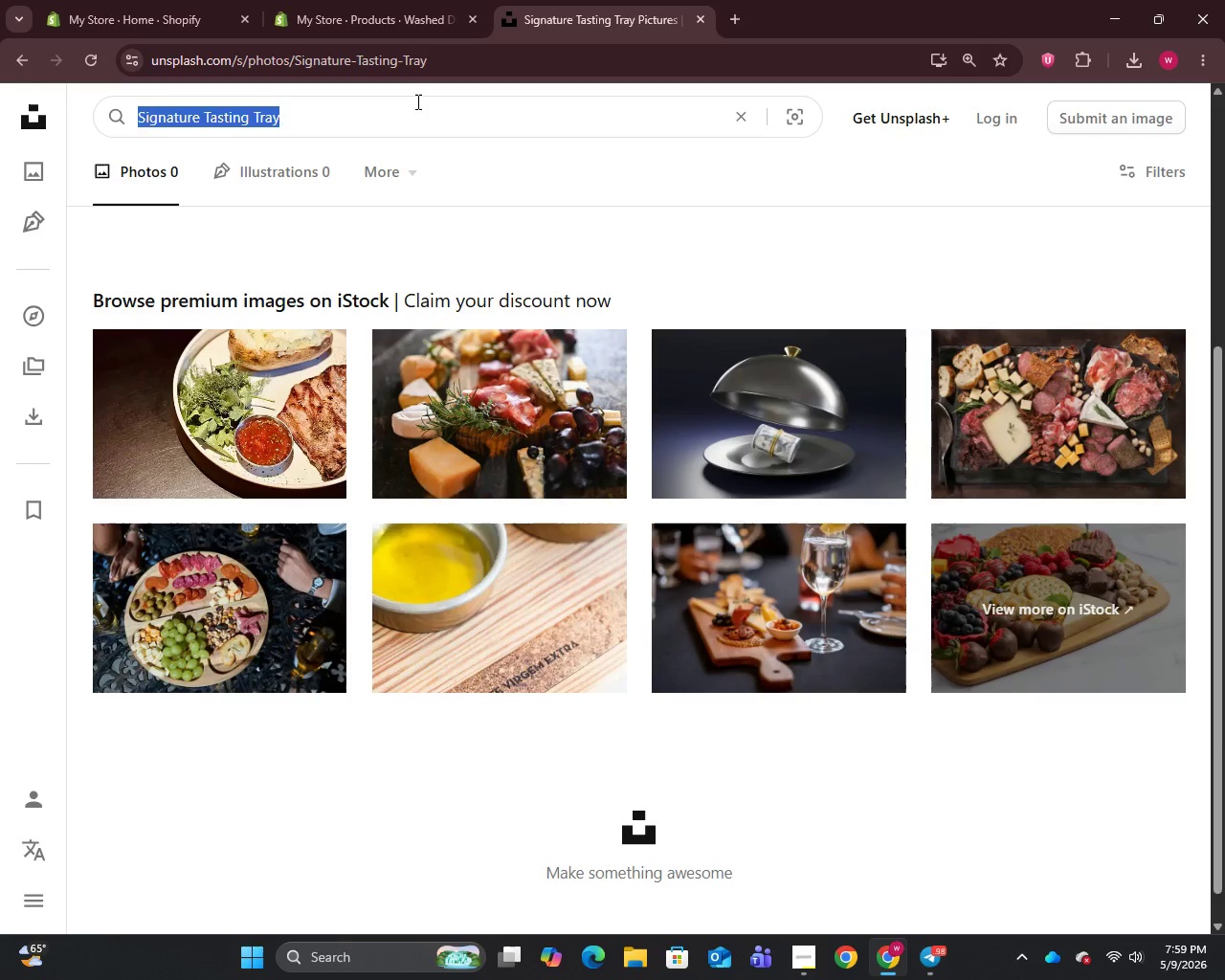 
key(Control+V)
 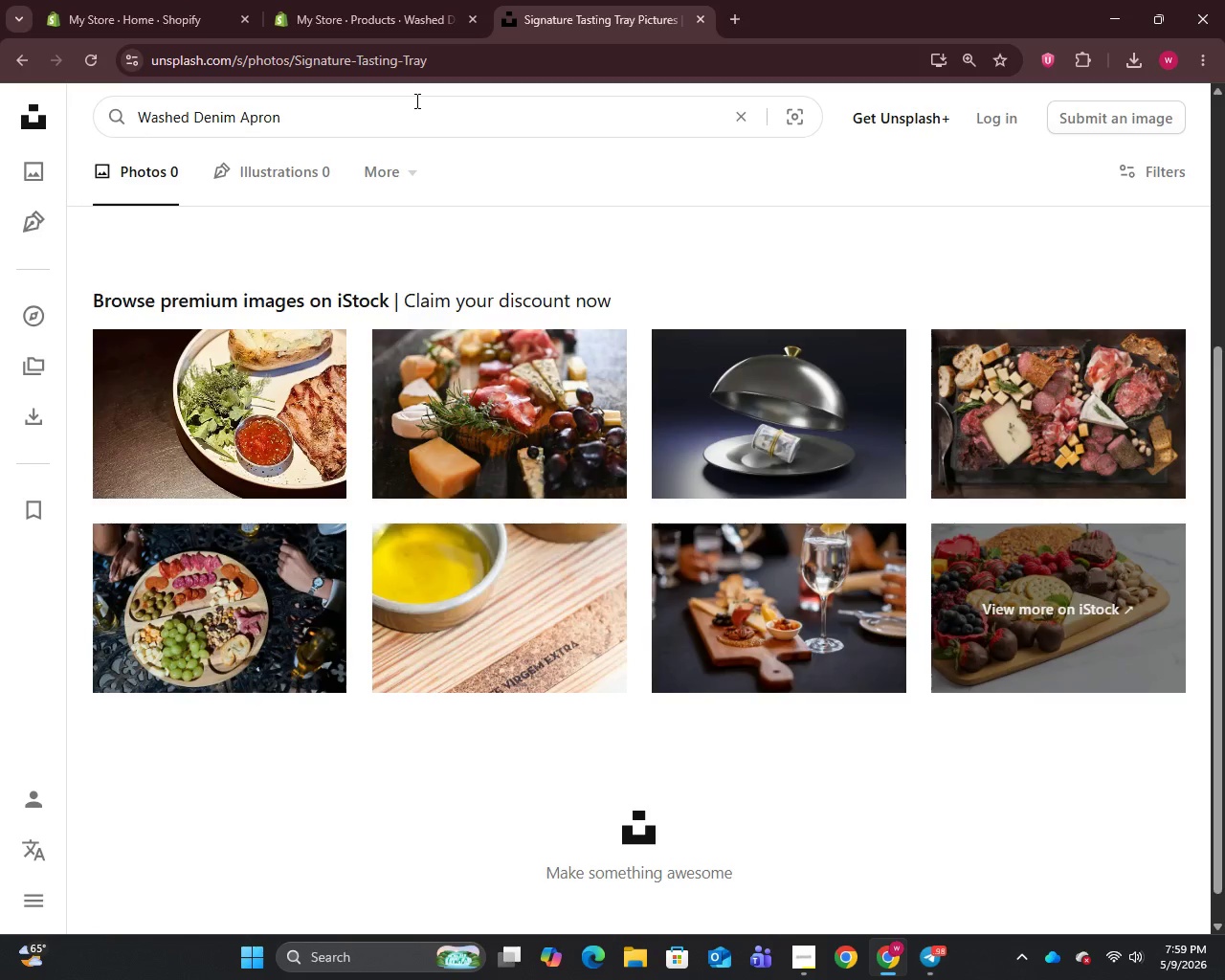 
key(Enter)
 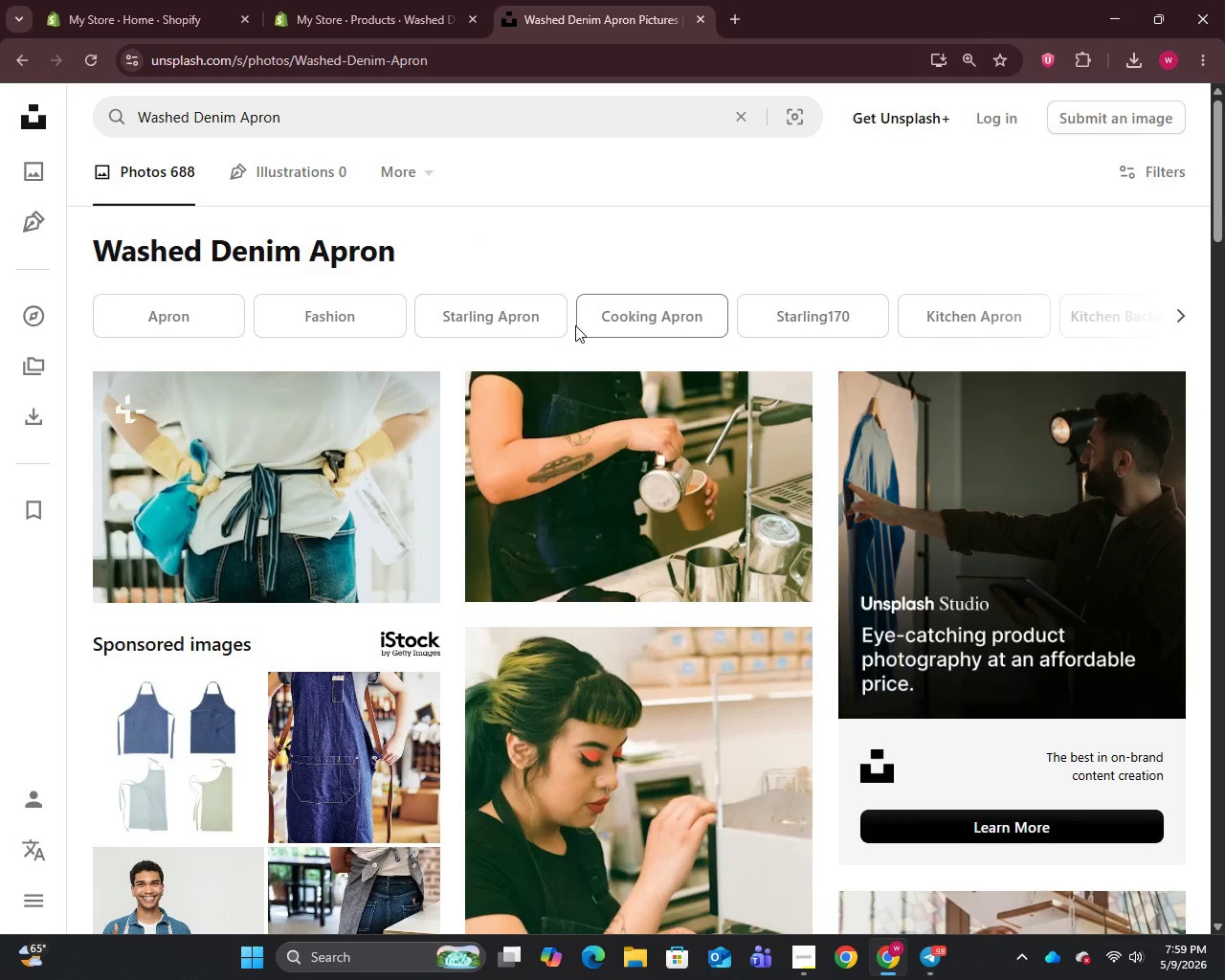 
right_click([338, 461])
 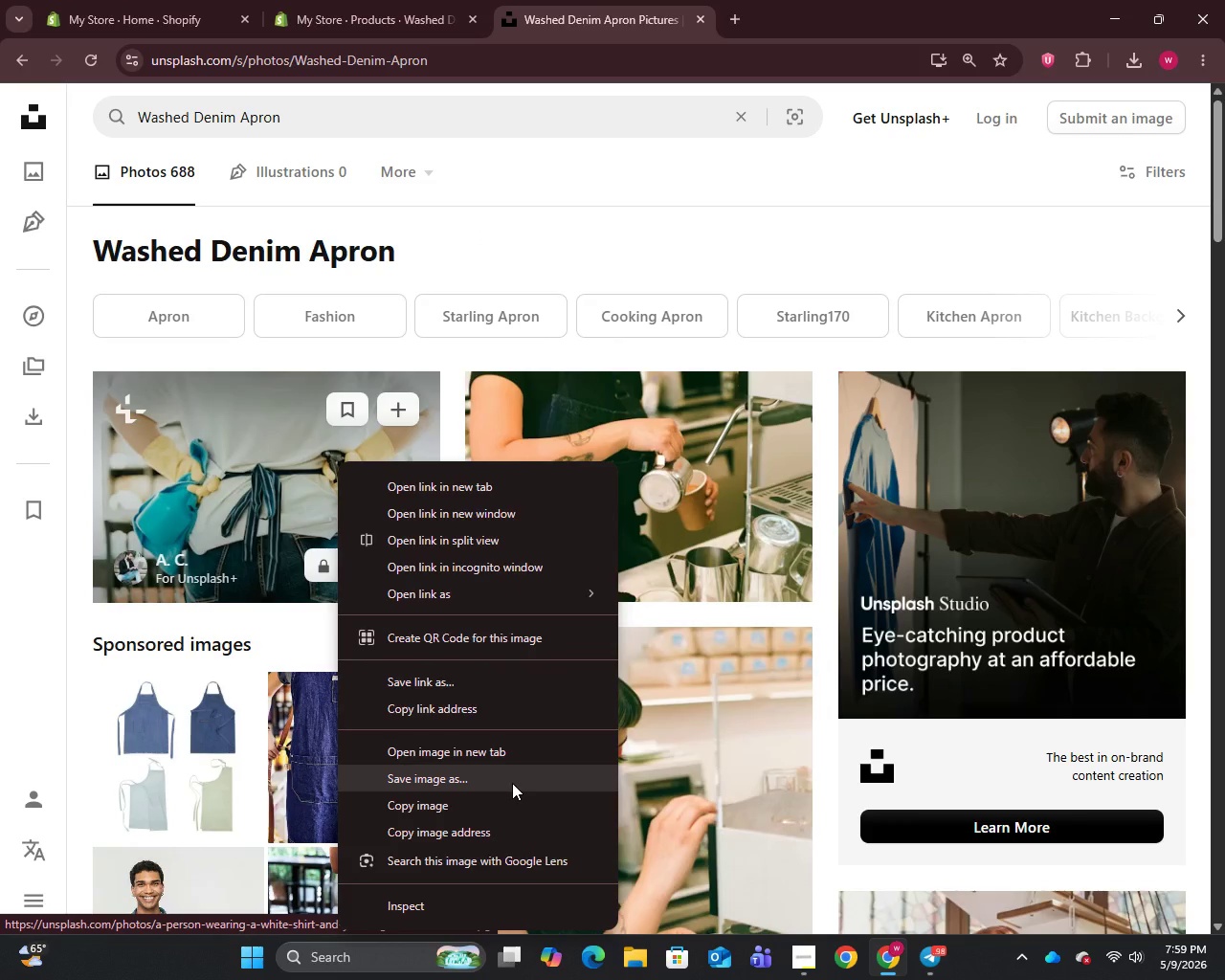 
left_click([507, 778])
 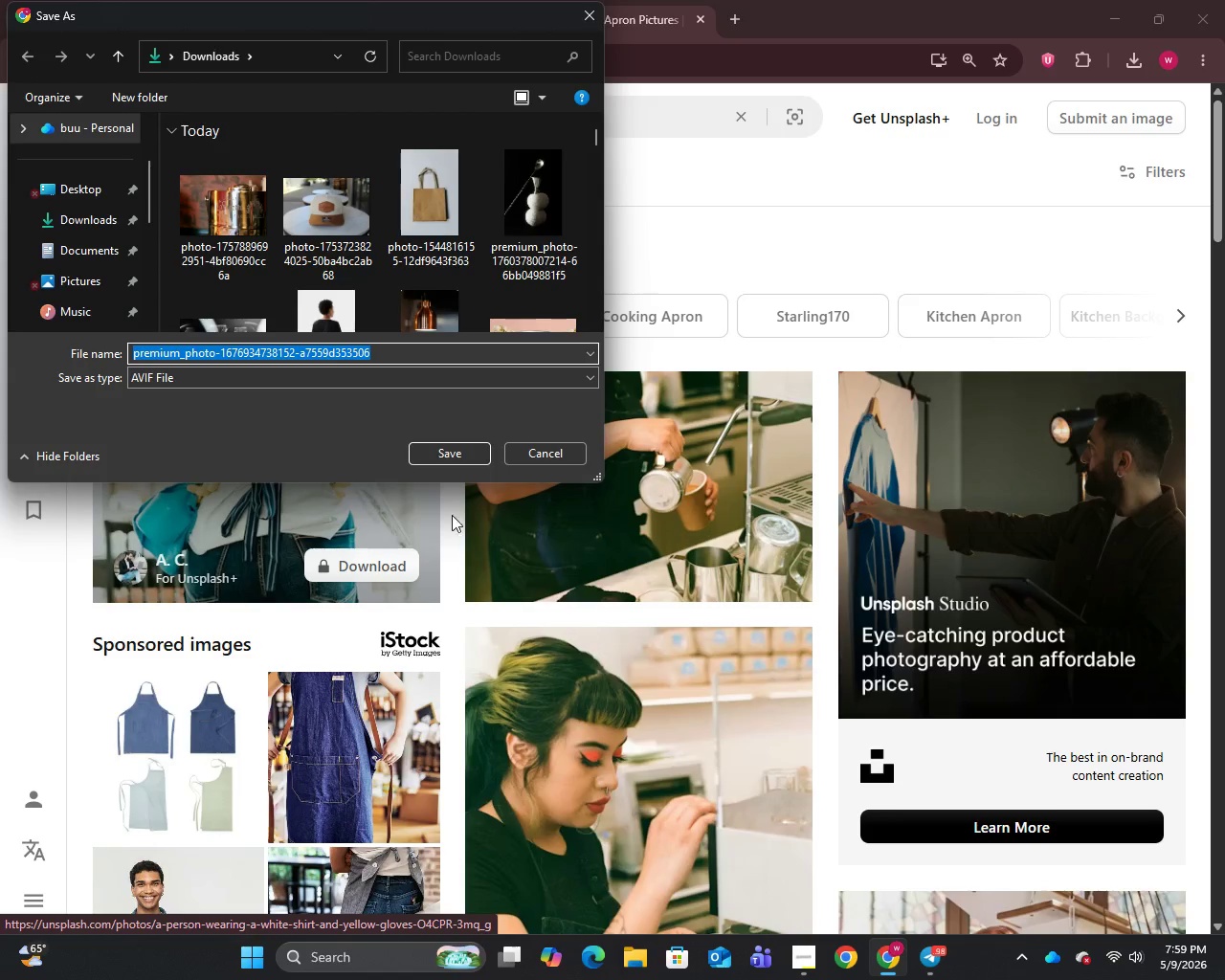 
left_click([466, 445])
 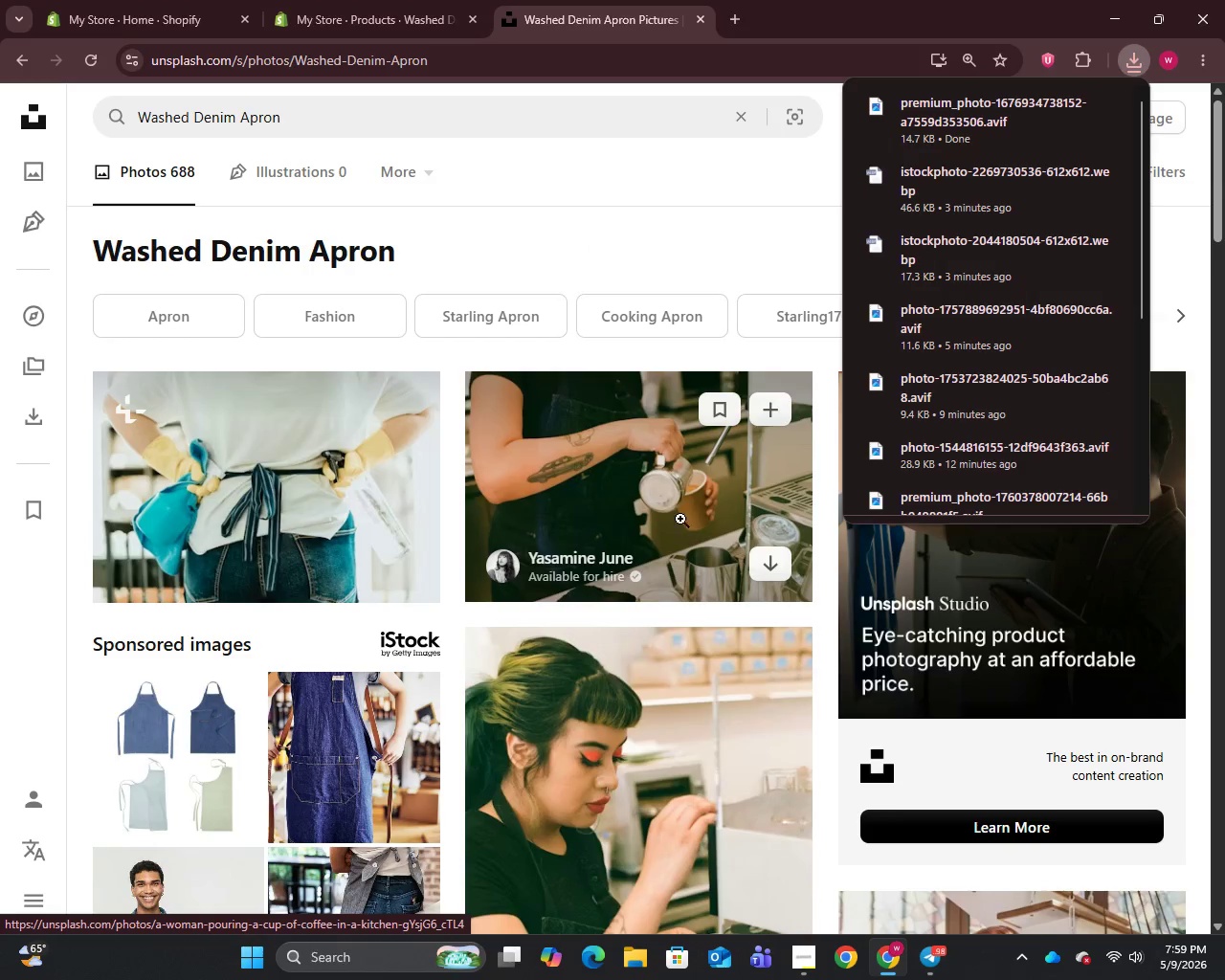 
scroll: coordinate [727, 570], scroll_direction: down, amount: 11.0
 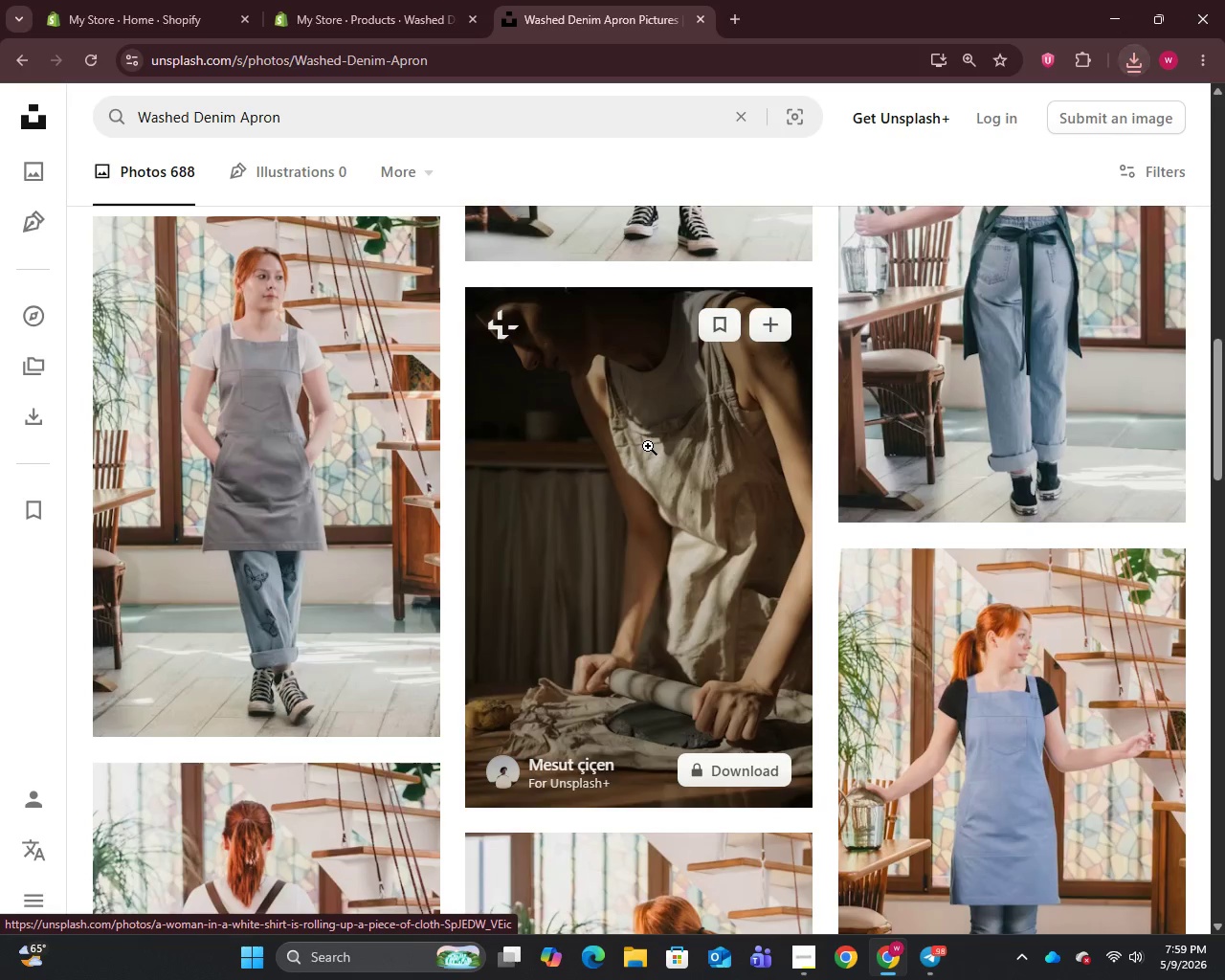 
left_click([303, 0])
 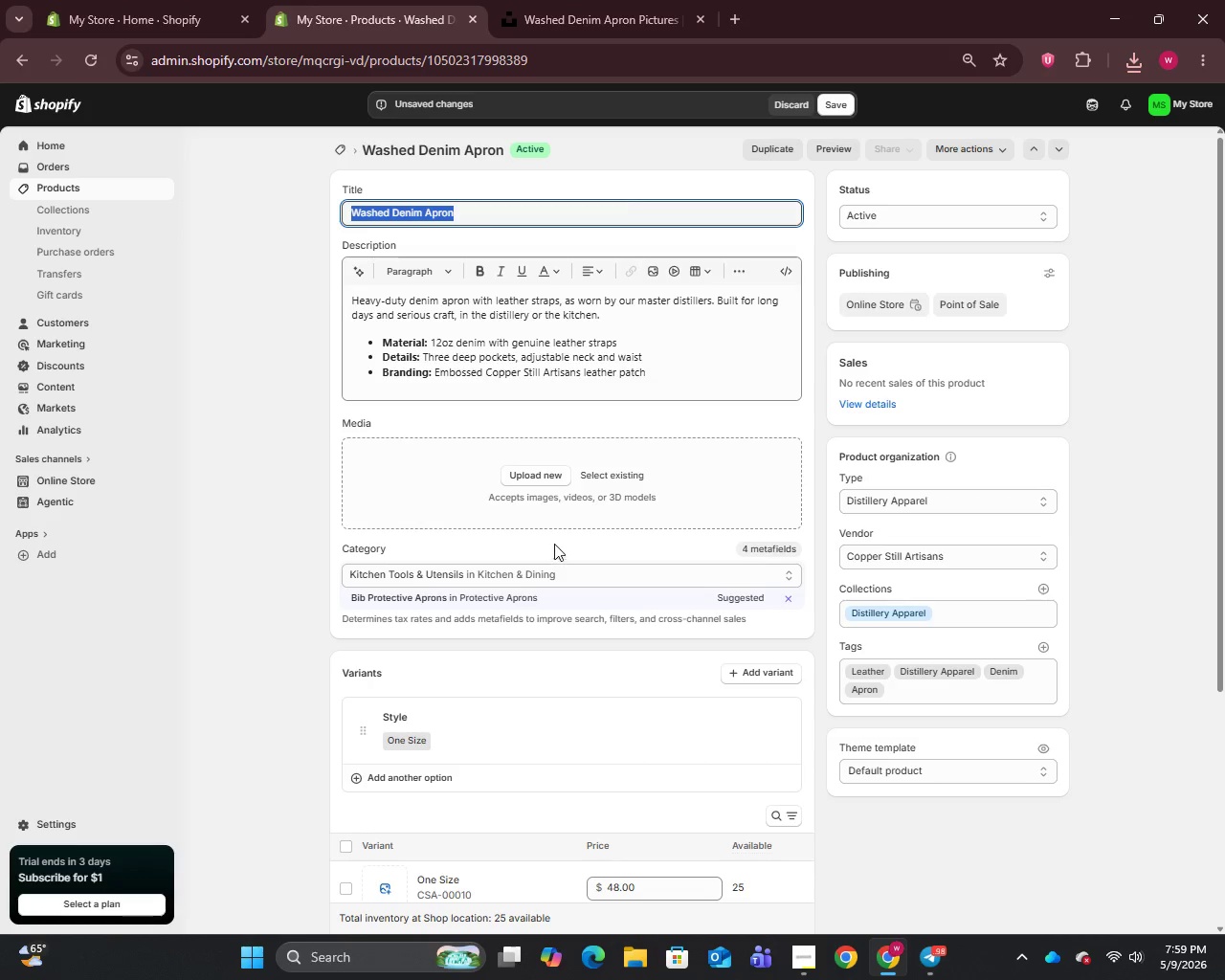 
left_click([537, 463])
 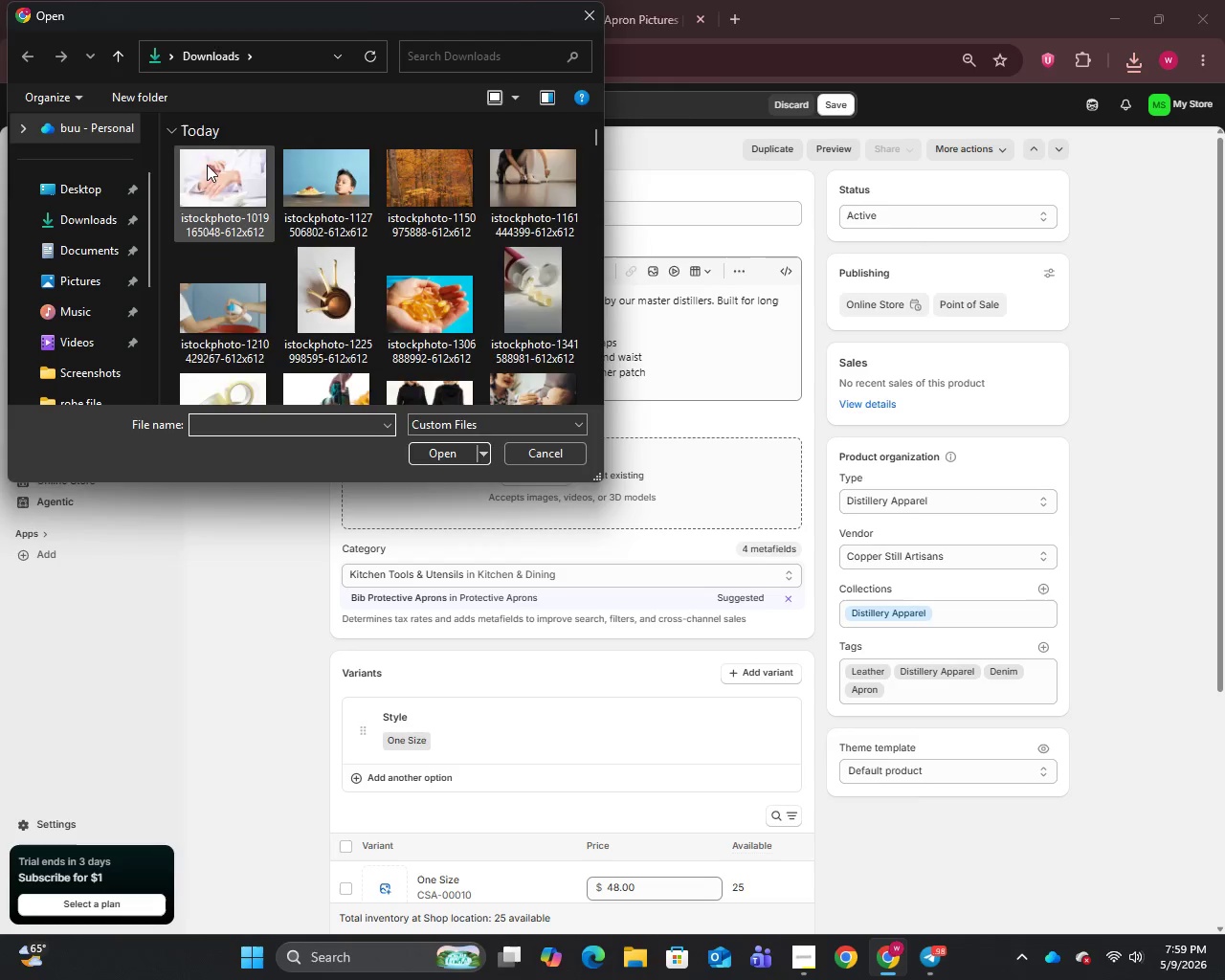 
left_click([204, 189])
 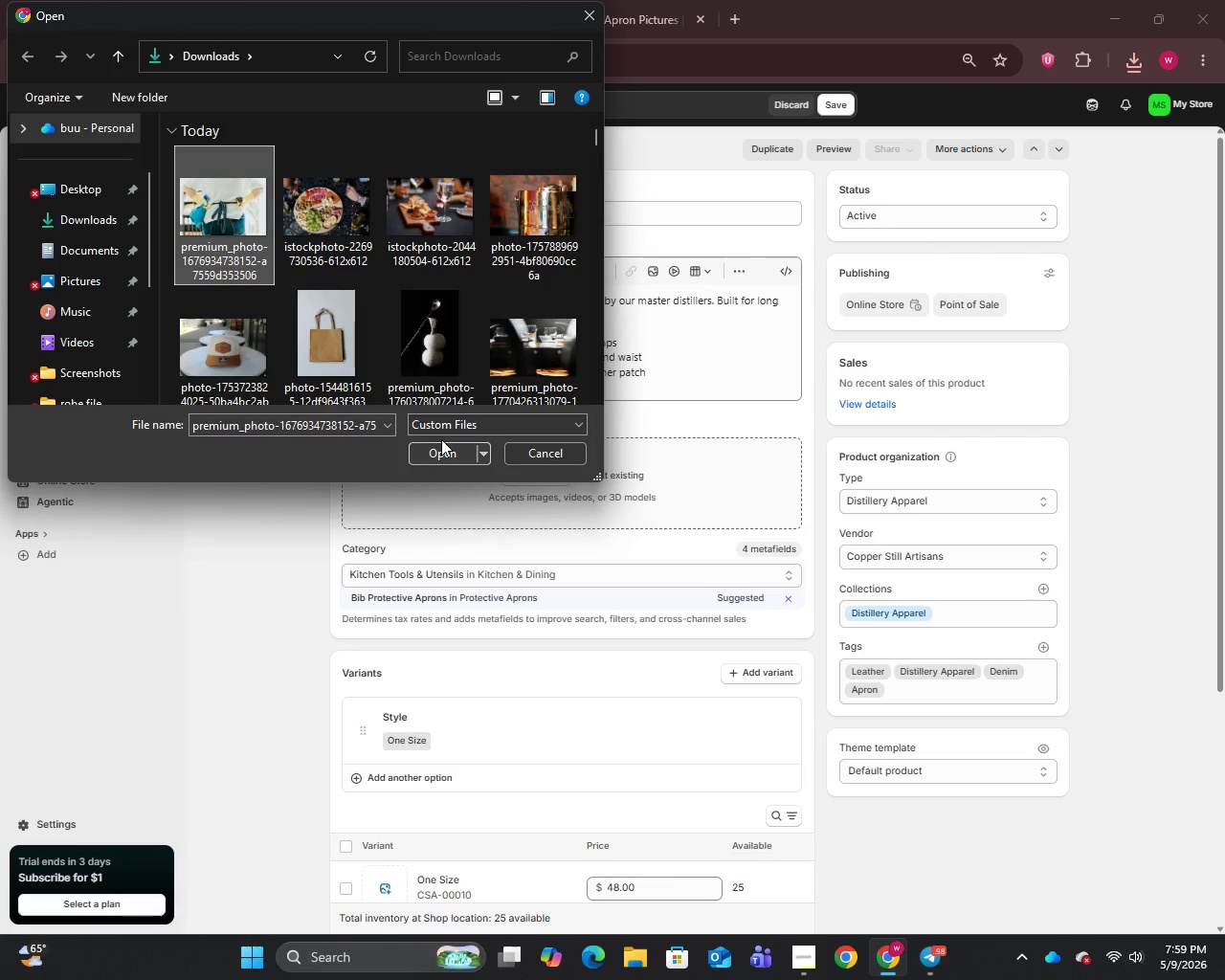 
double_click([441, 446])
 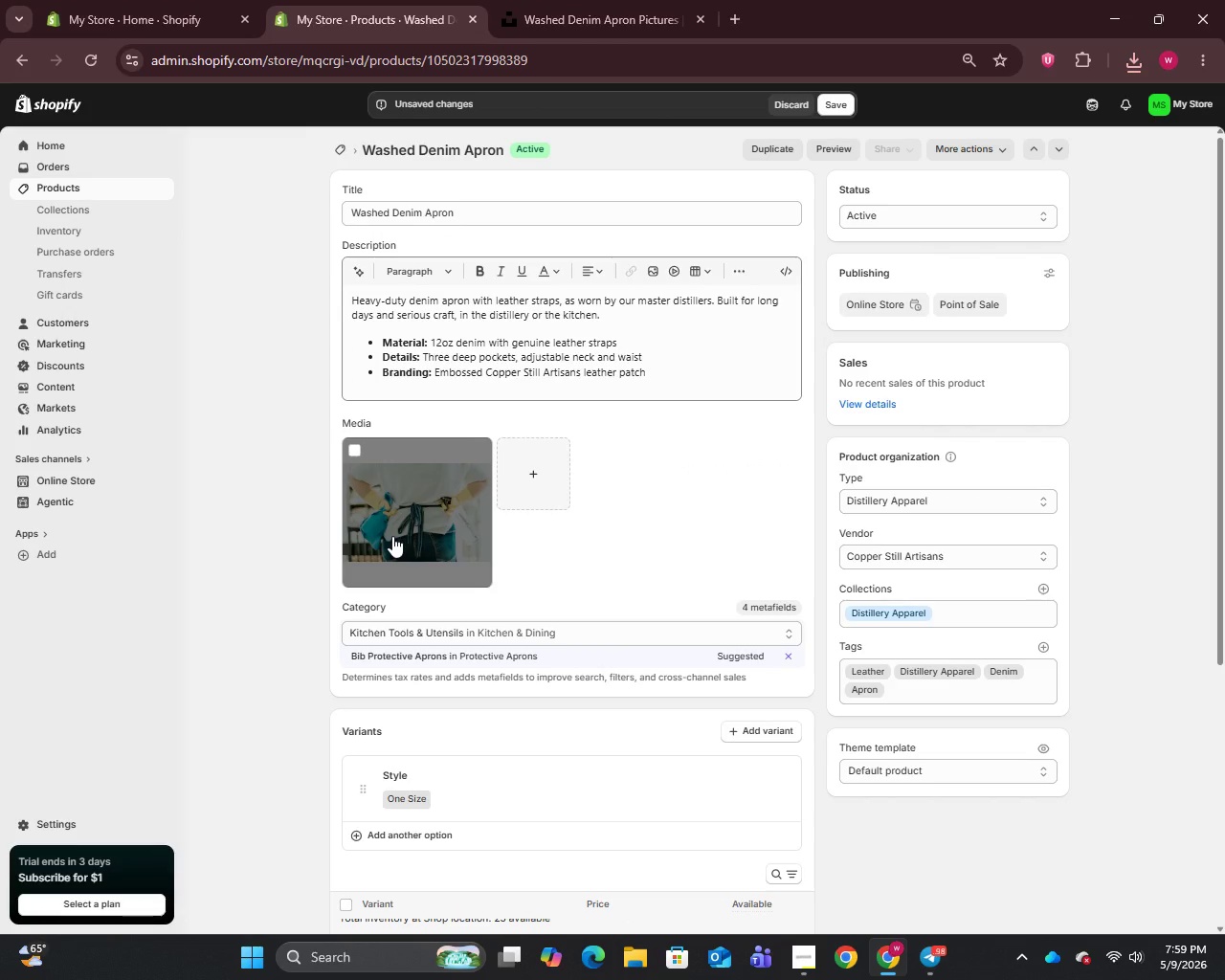 
wait(7.45)
 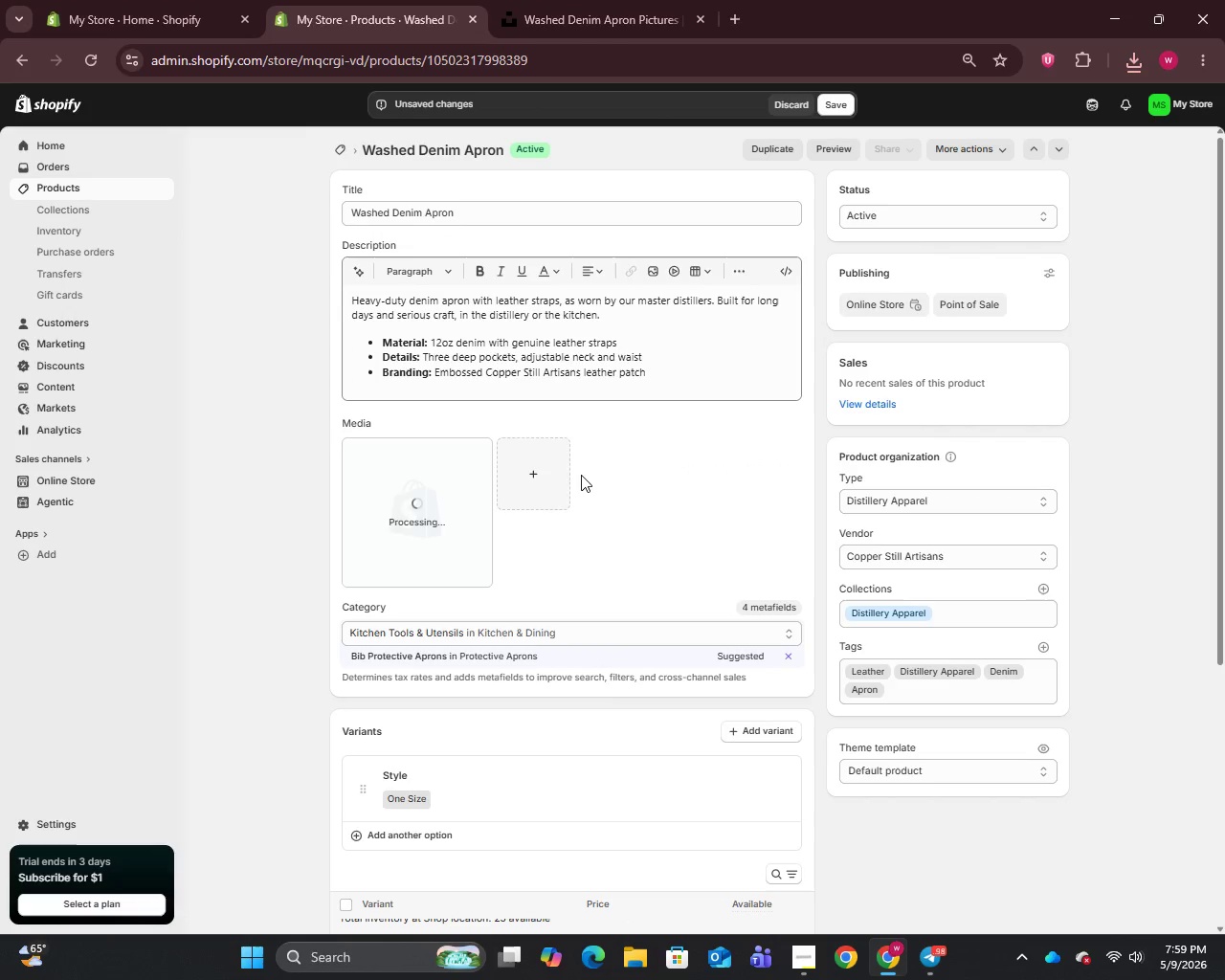 
left_click([392, 536])
 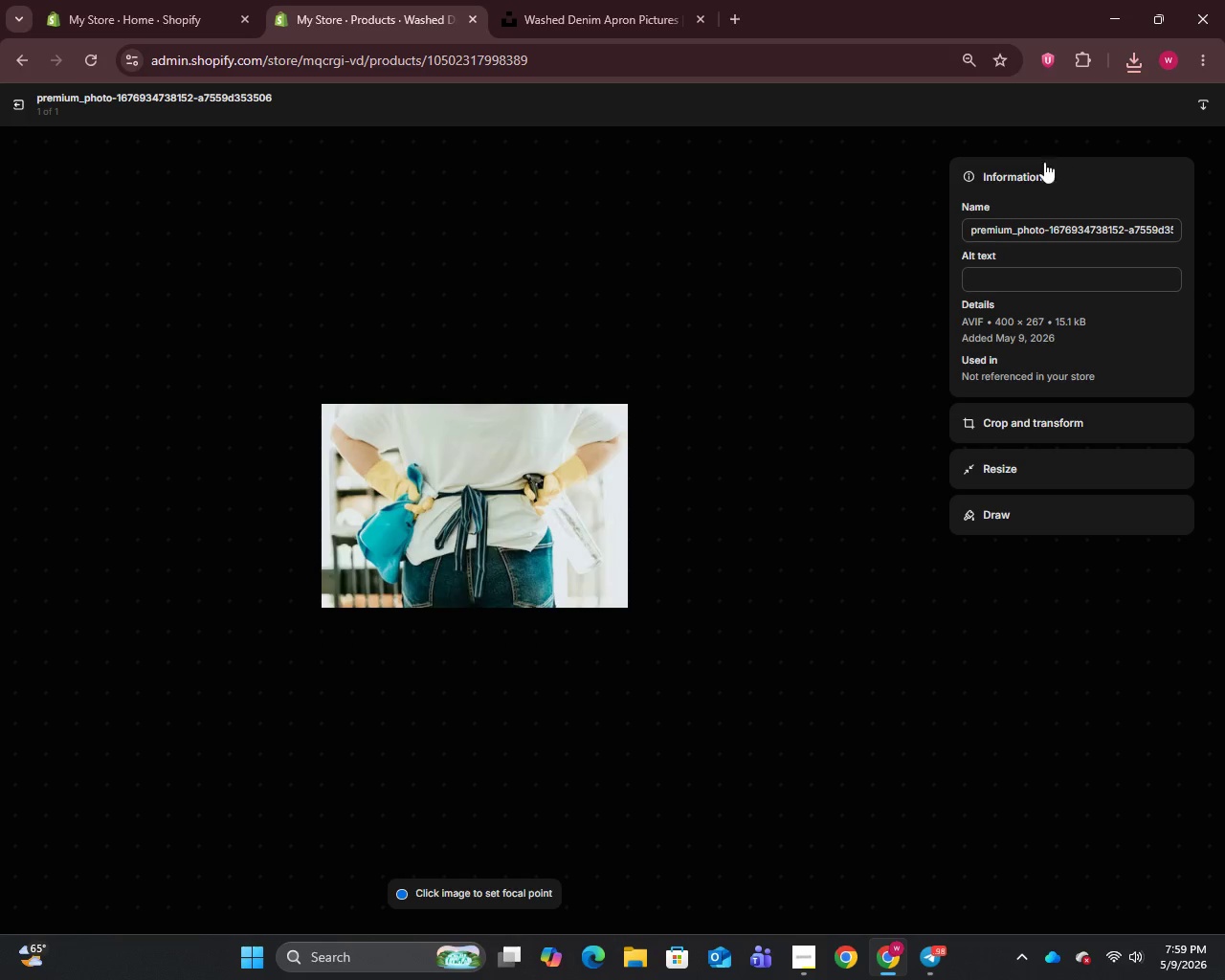 
double_click([1042, 226])
 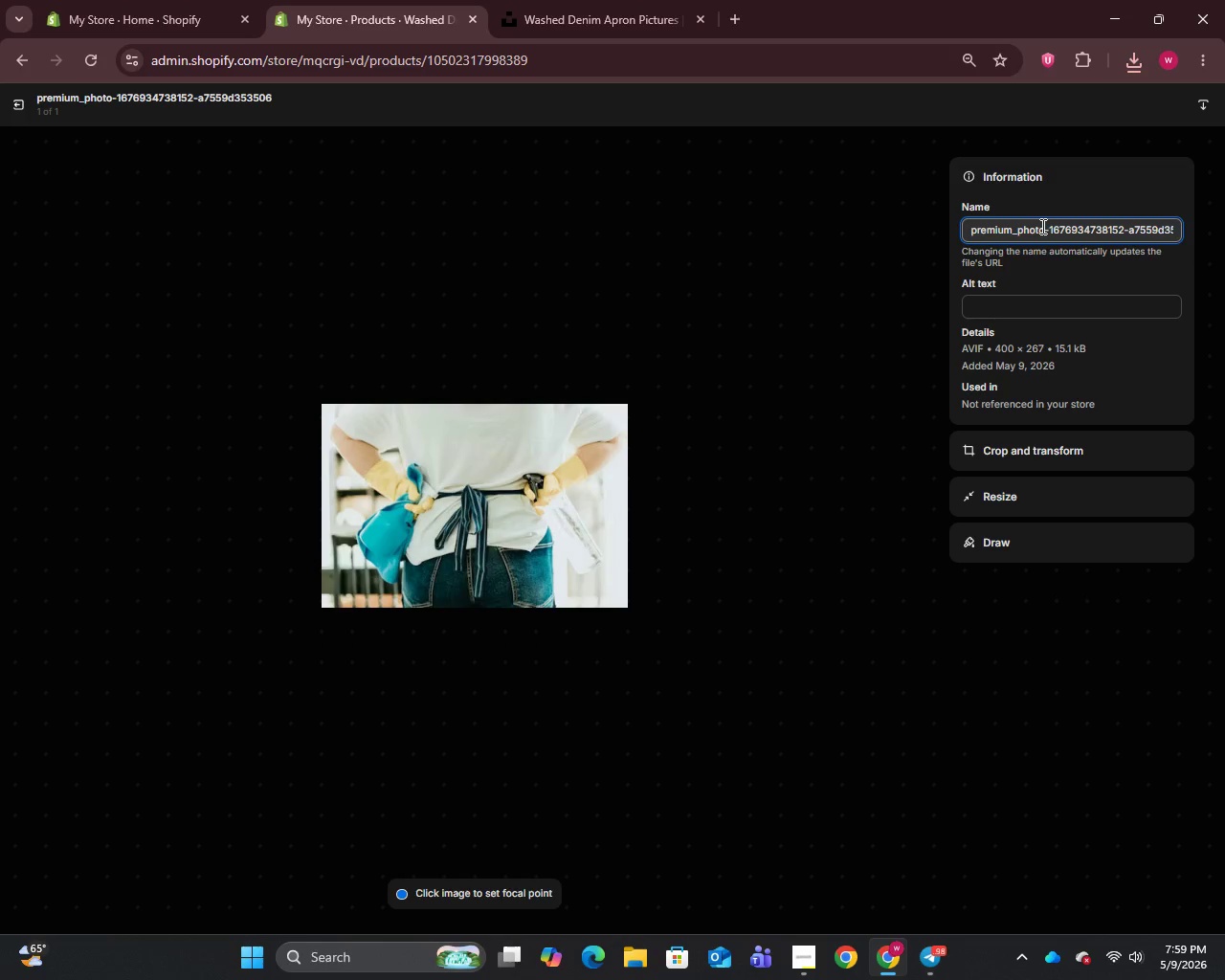 
key(Control+A)
 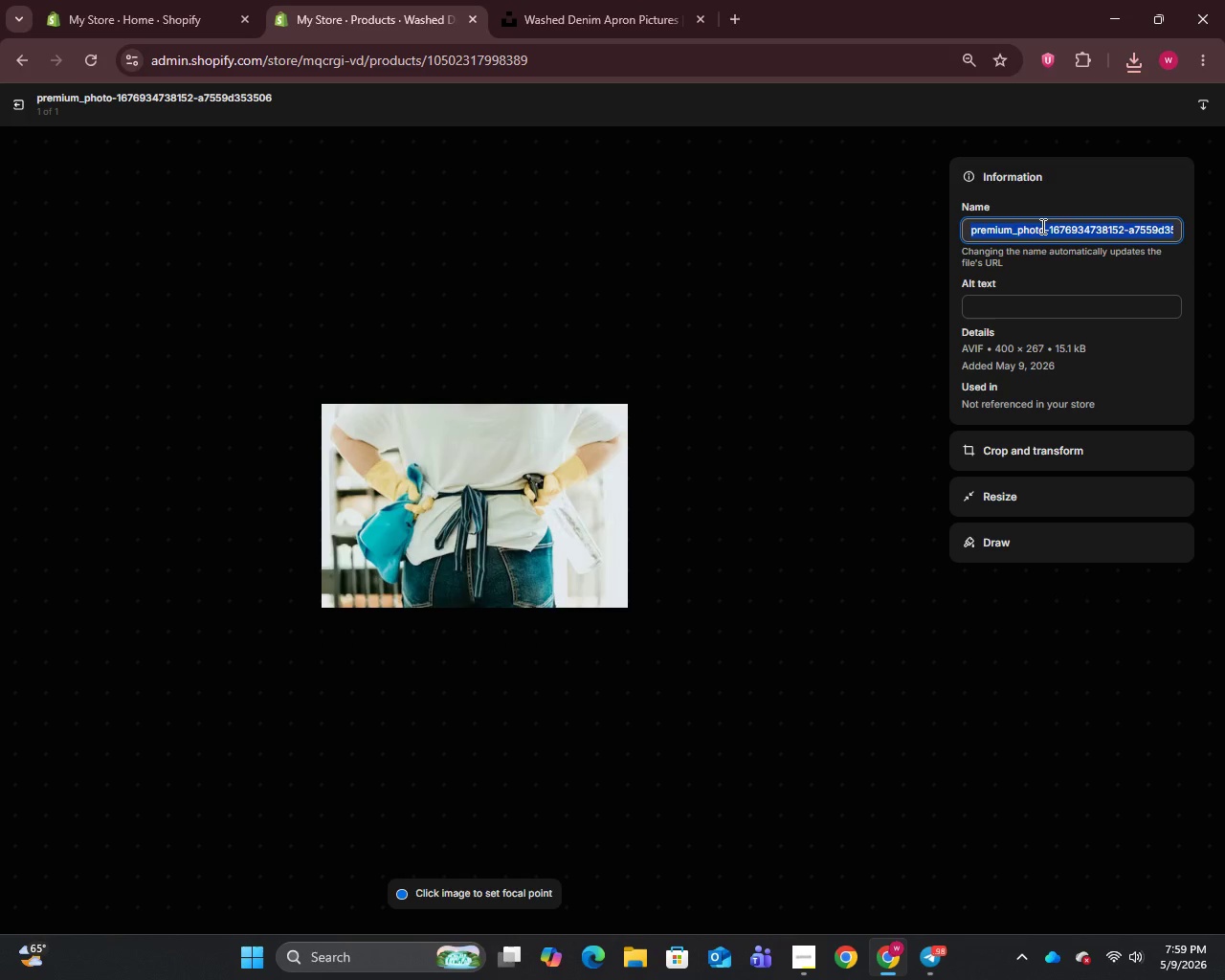 
key(Control+V)
 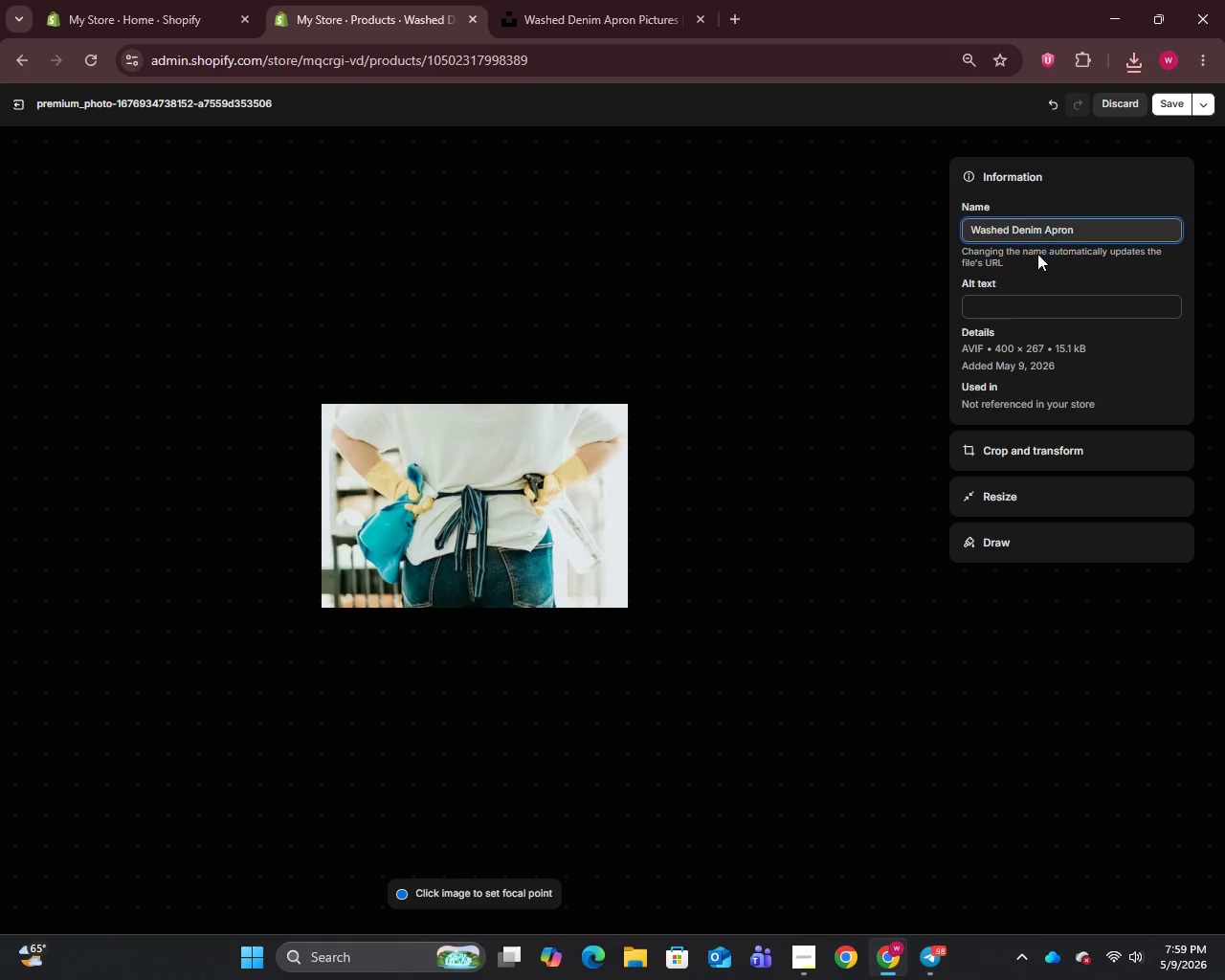 
left_click([1015, 311])
 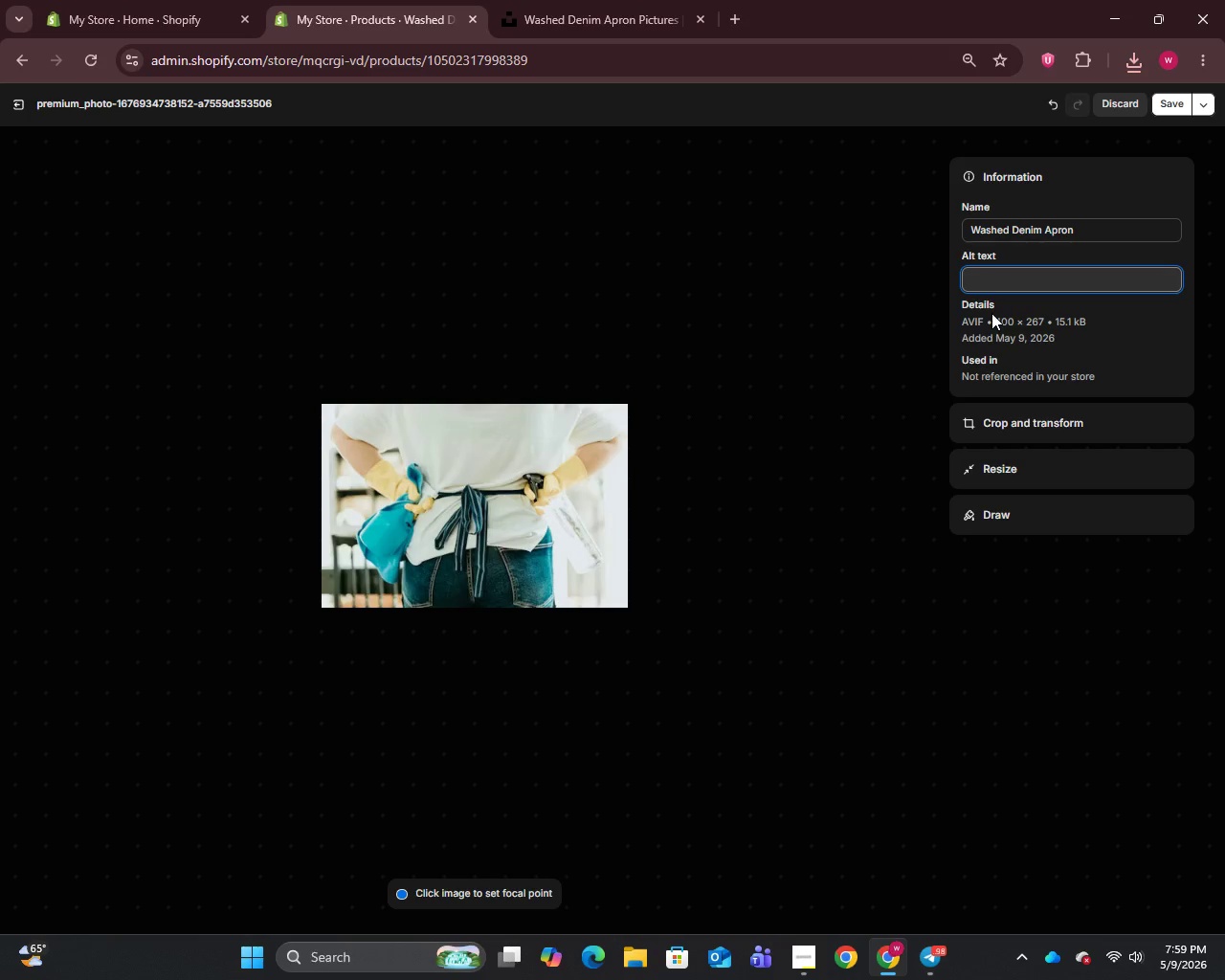 
wait(6.24)
 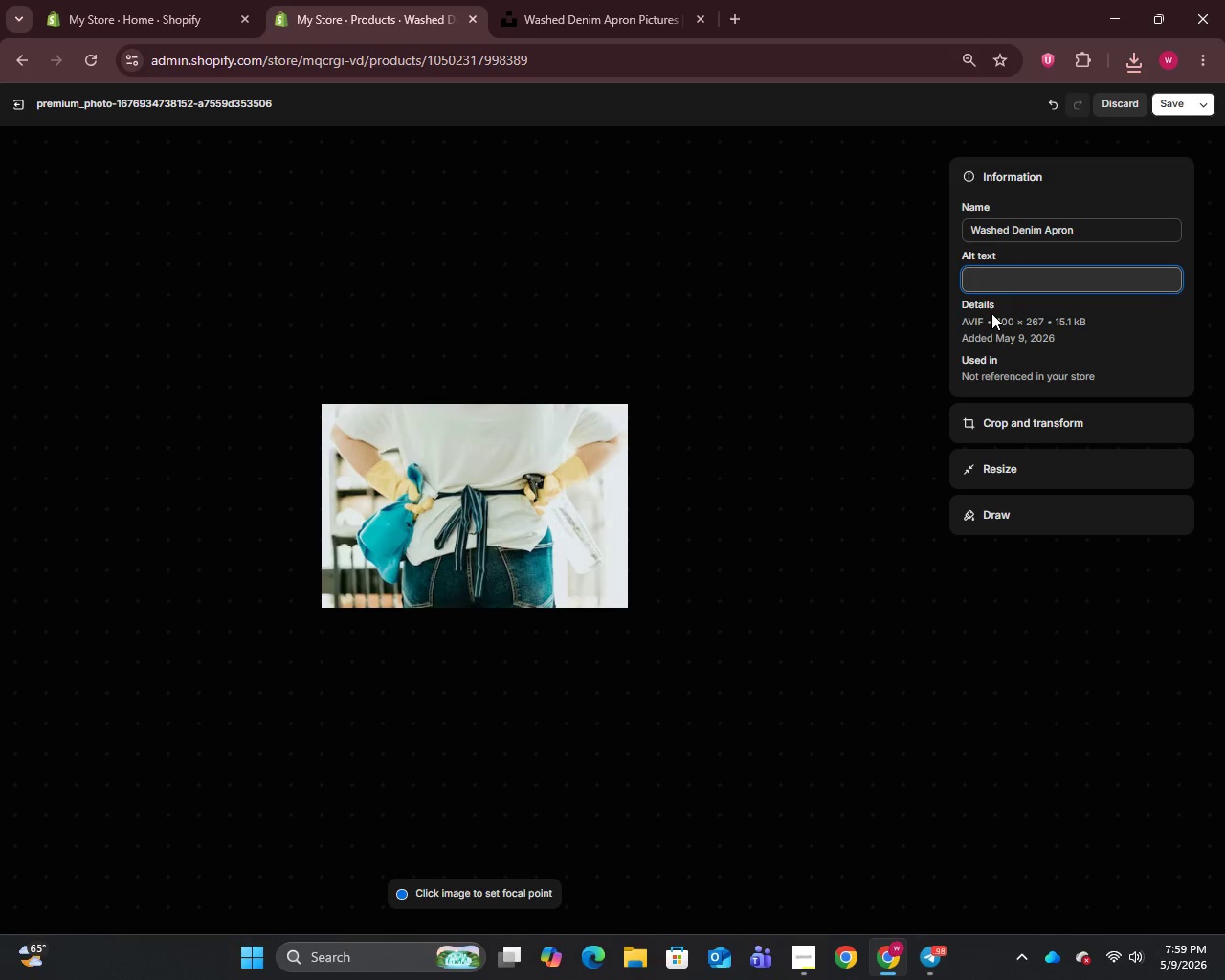 
type(Wahed Denim Apron - premium Distillery Apparel from Copper Still Artisans Craft distillery)
 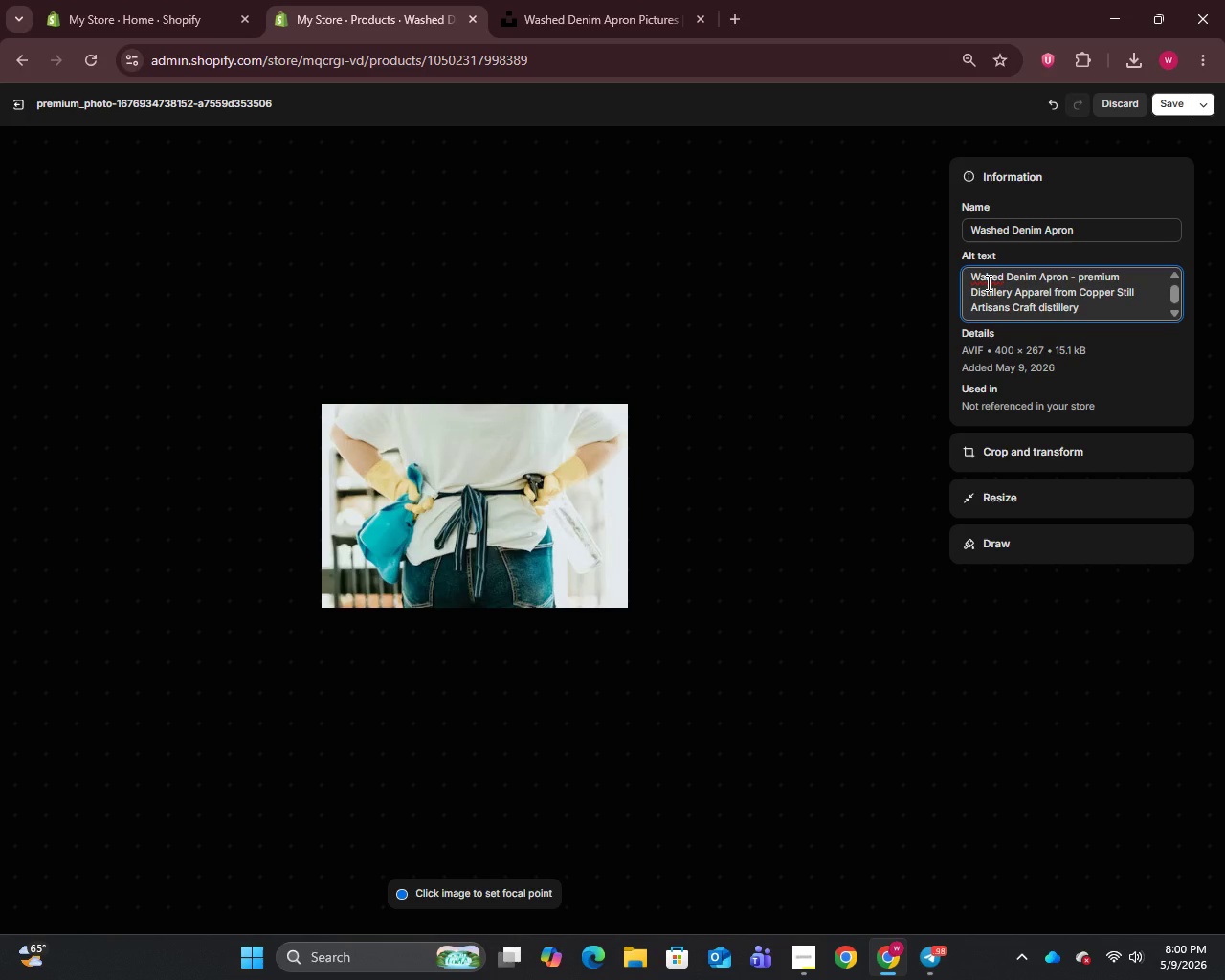 
wait(5.14)
 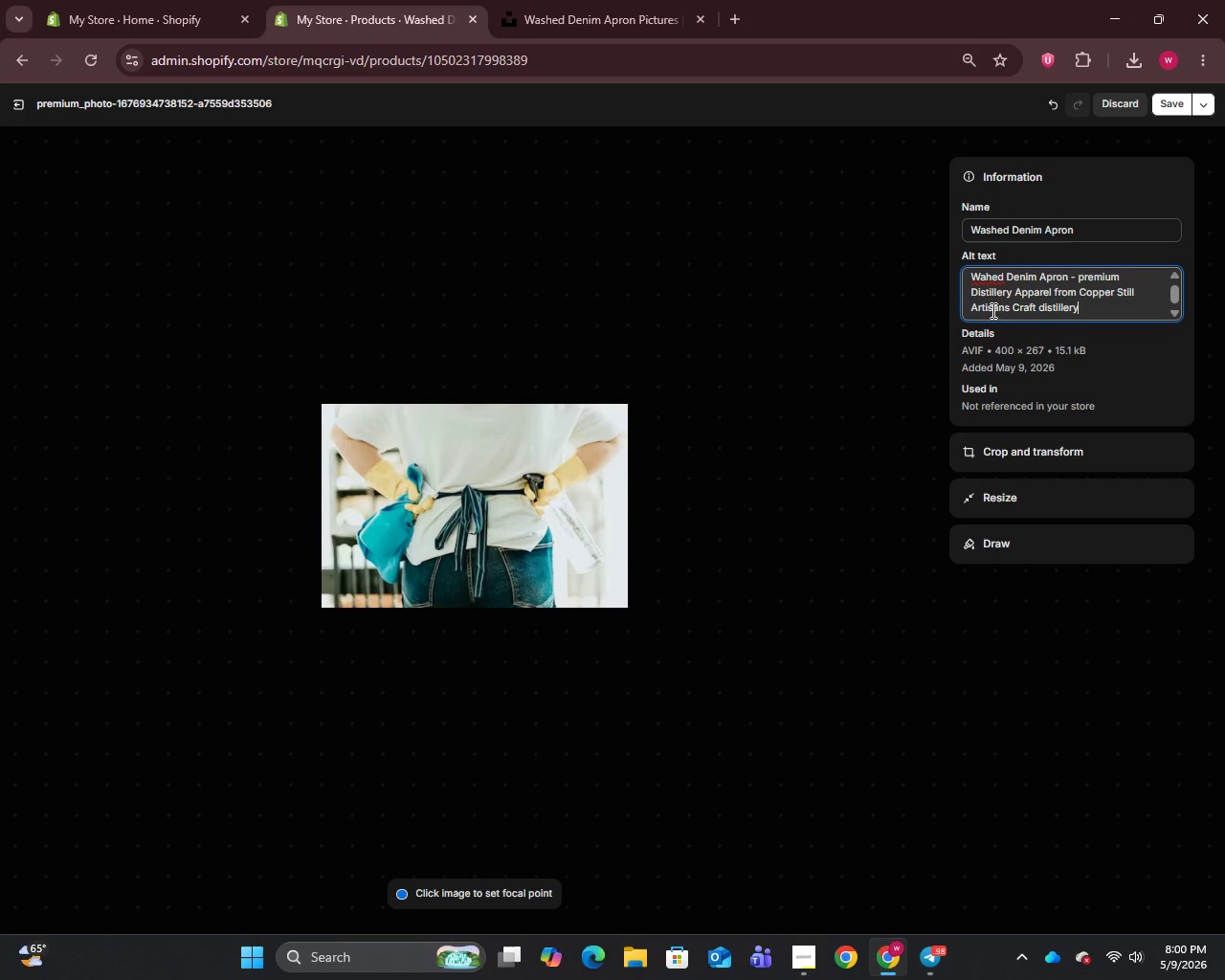 
left_click([986, 280])
 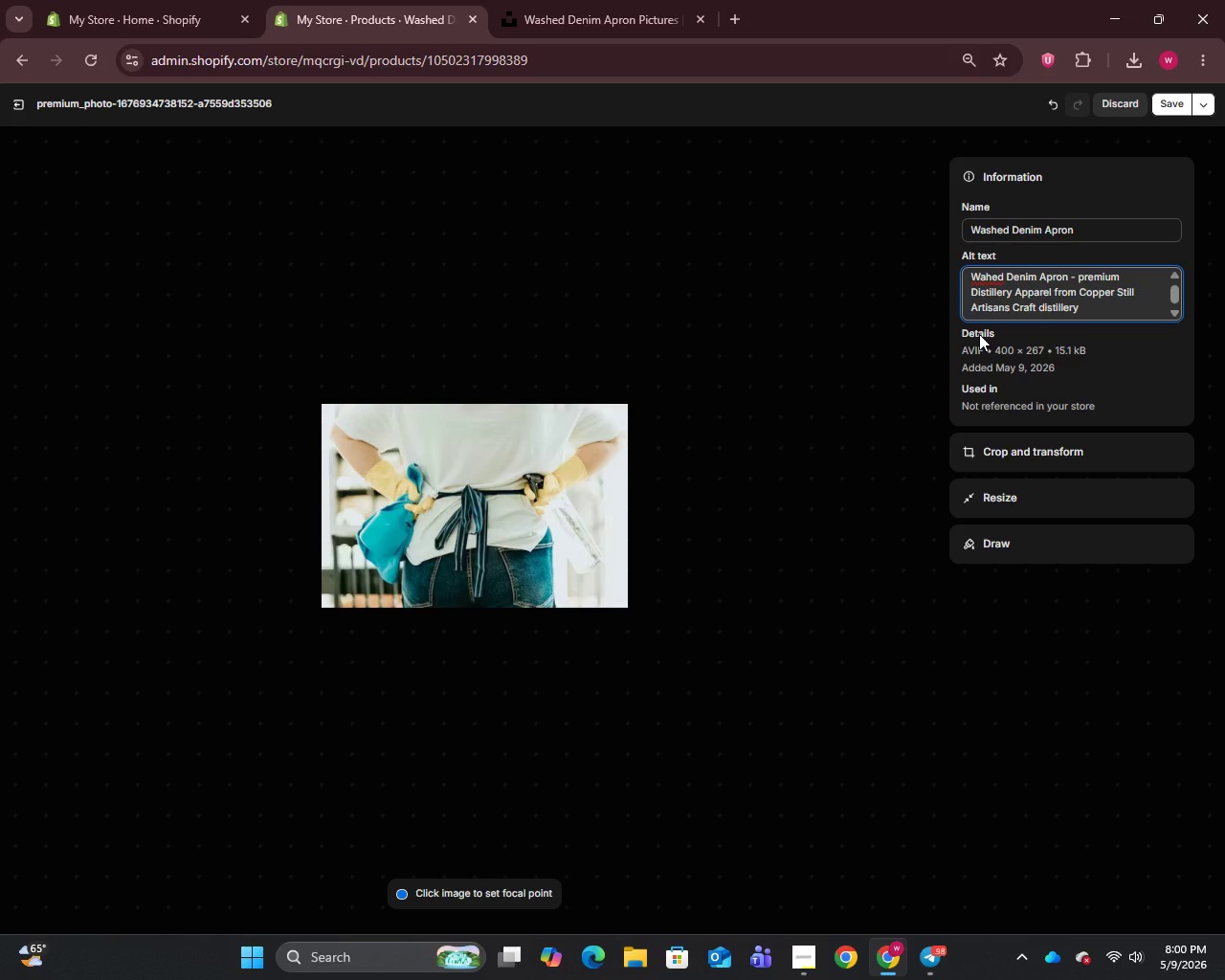 
key(S)
 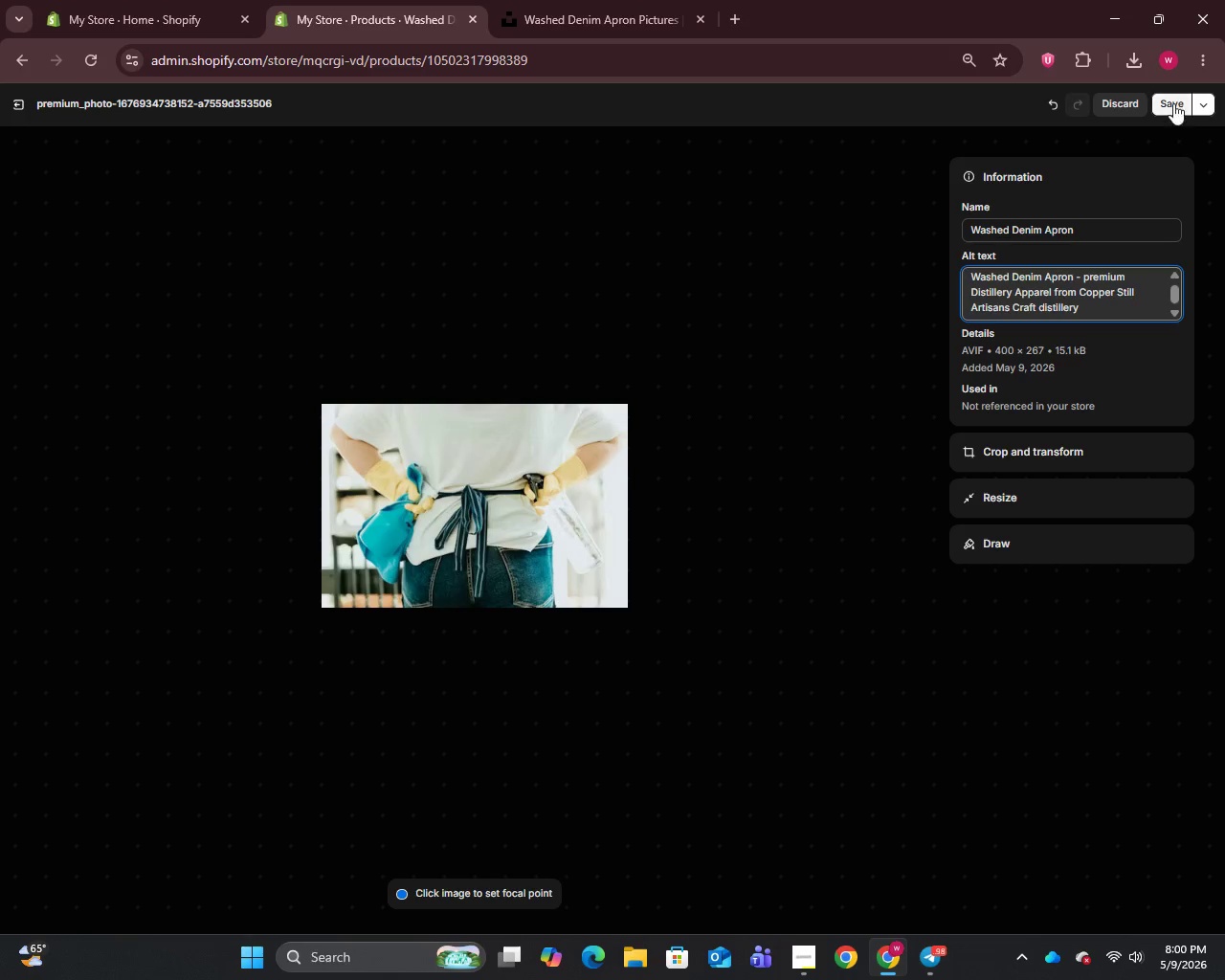 
left_click([1173, 101])
 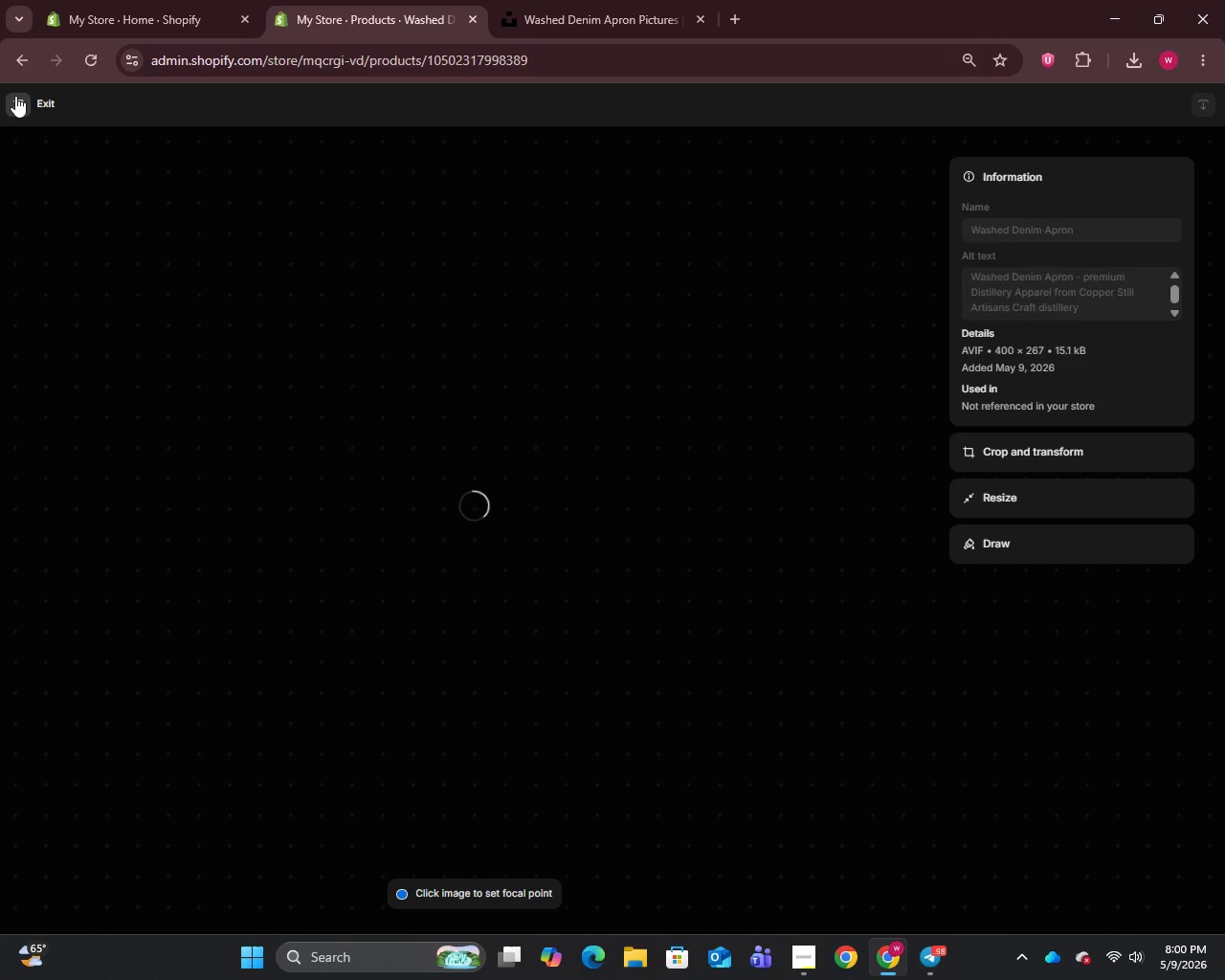 
left_click([14, 97])
 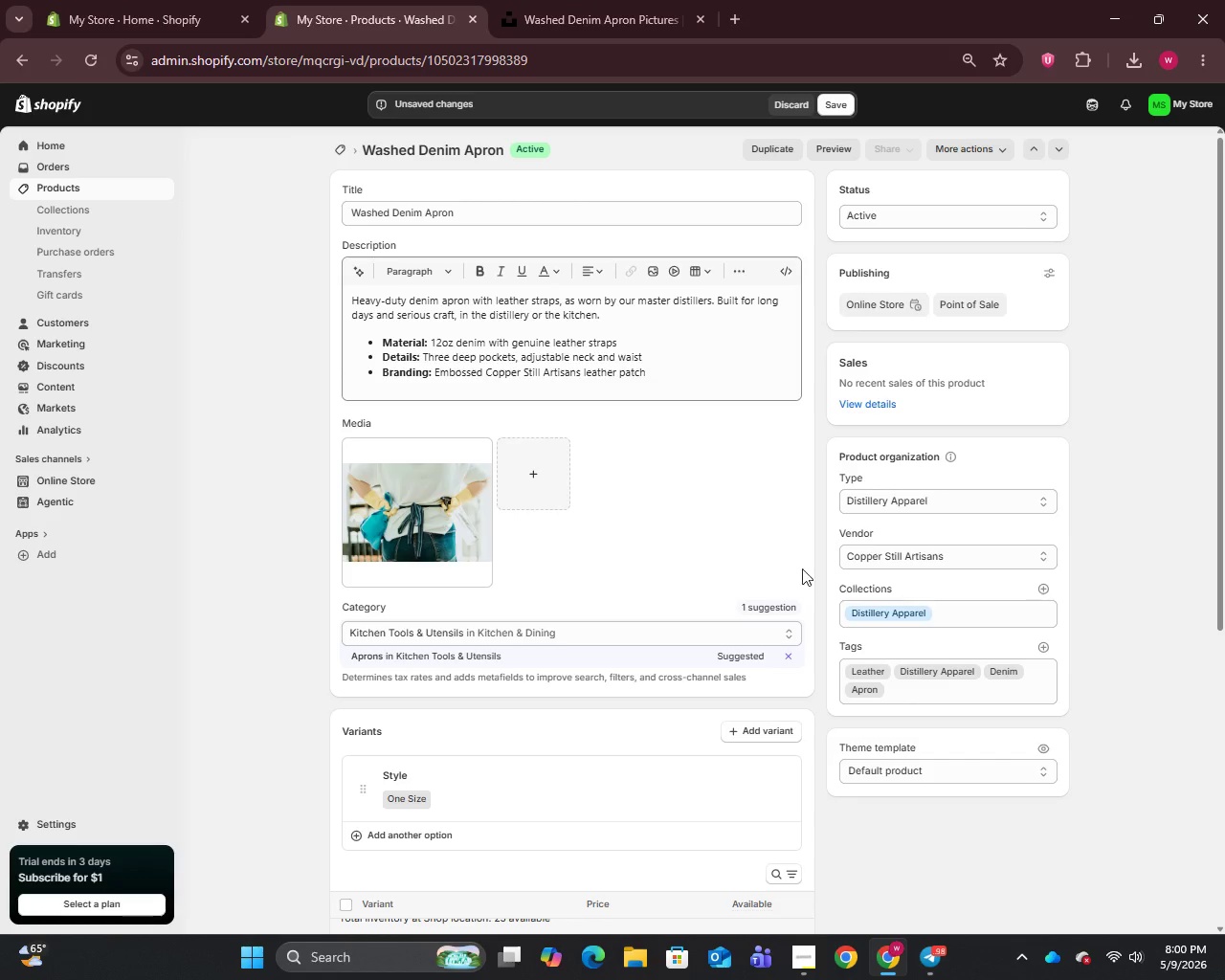 
scroll: coordinate [728, 537], scroll_direction: down, amount: 16.0
 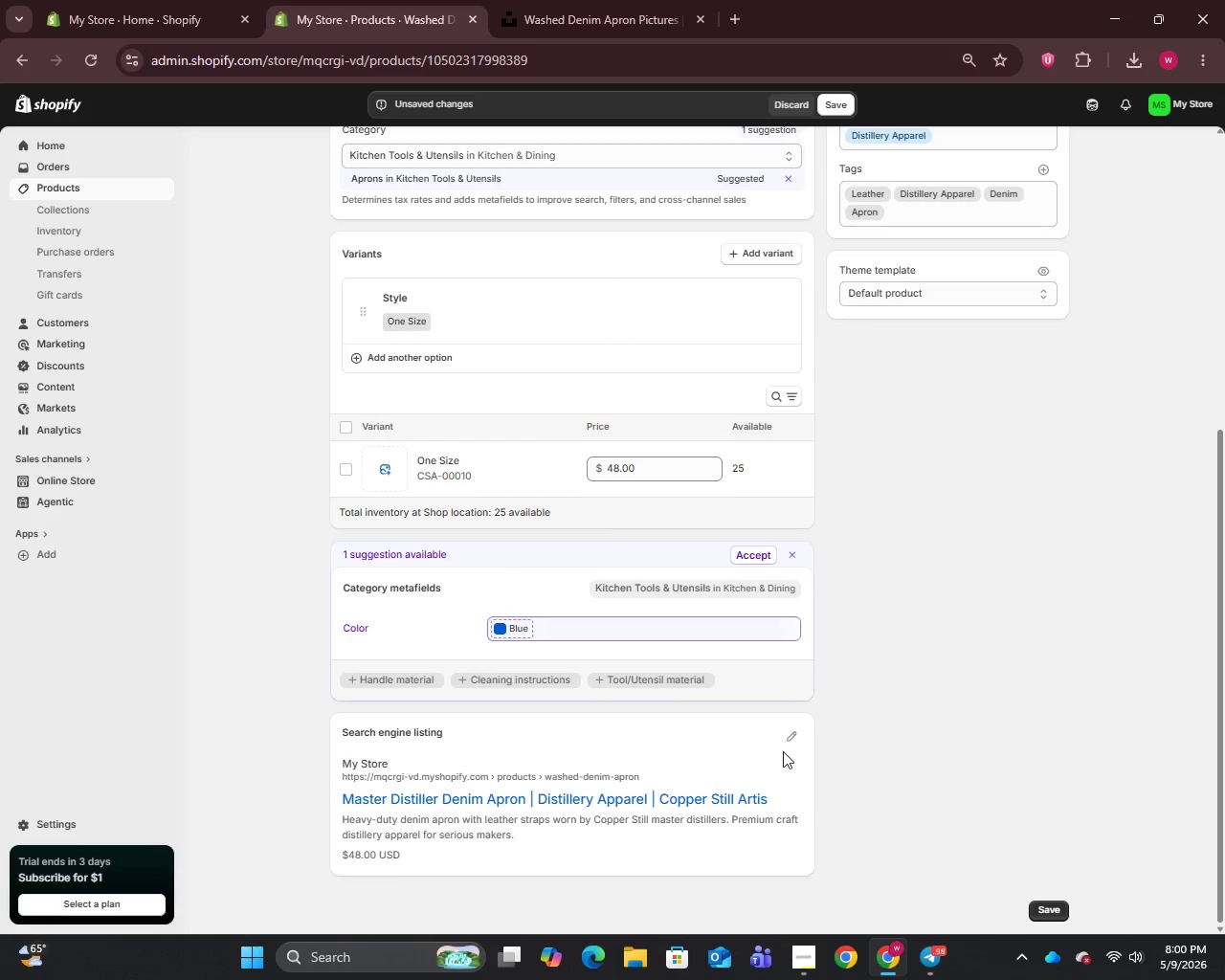 
left_click([794, 738])
 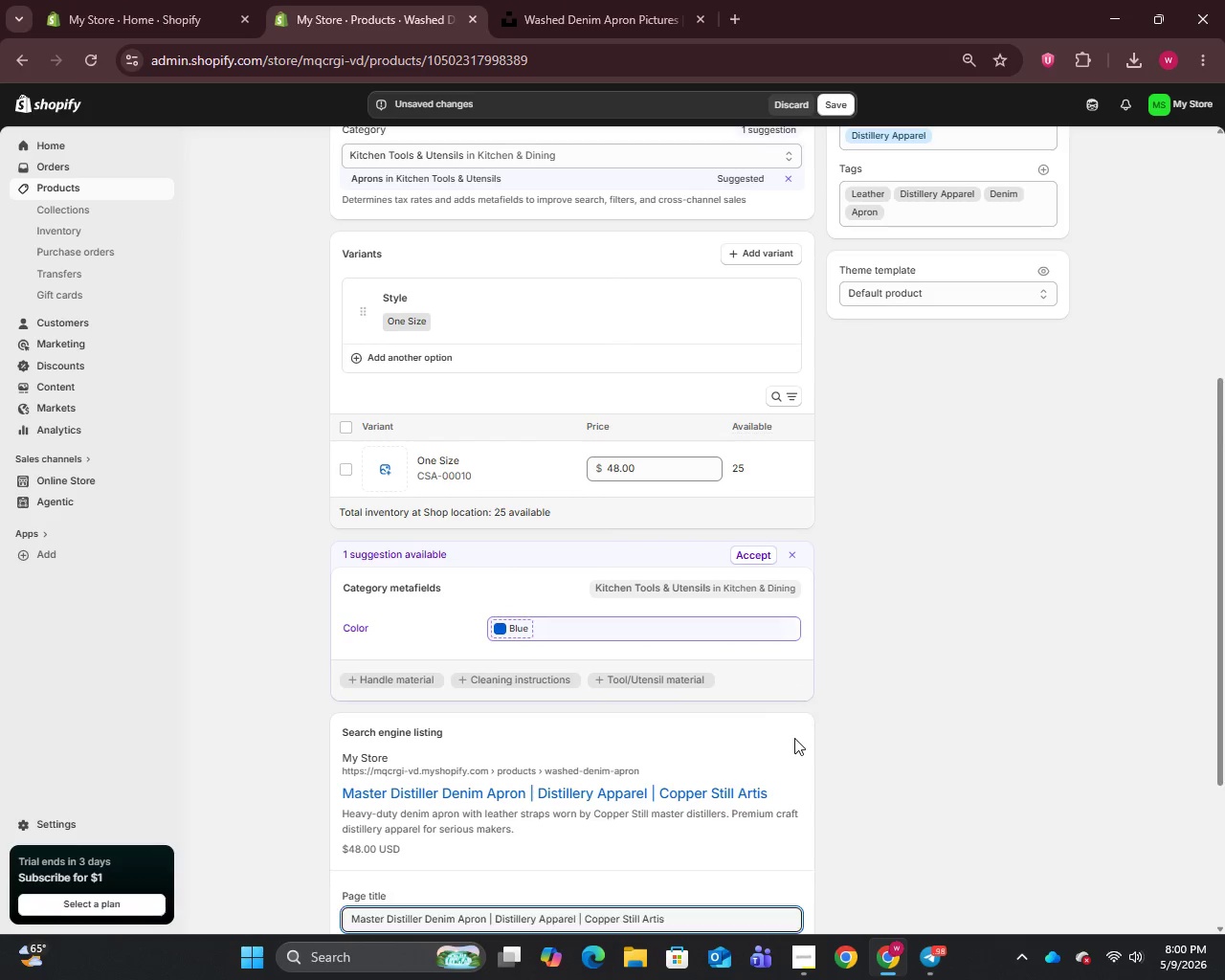 
scroll: coordinate [792, 738], scroll_direction: down, amount: 5.0
 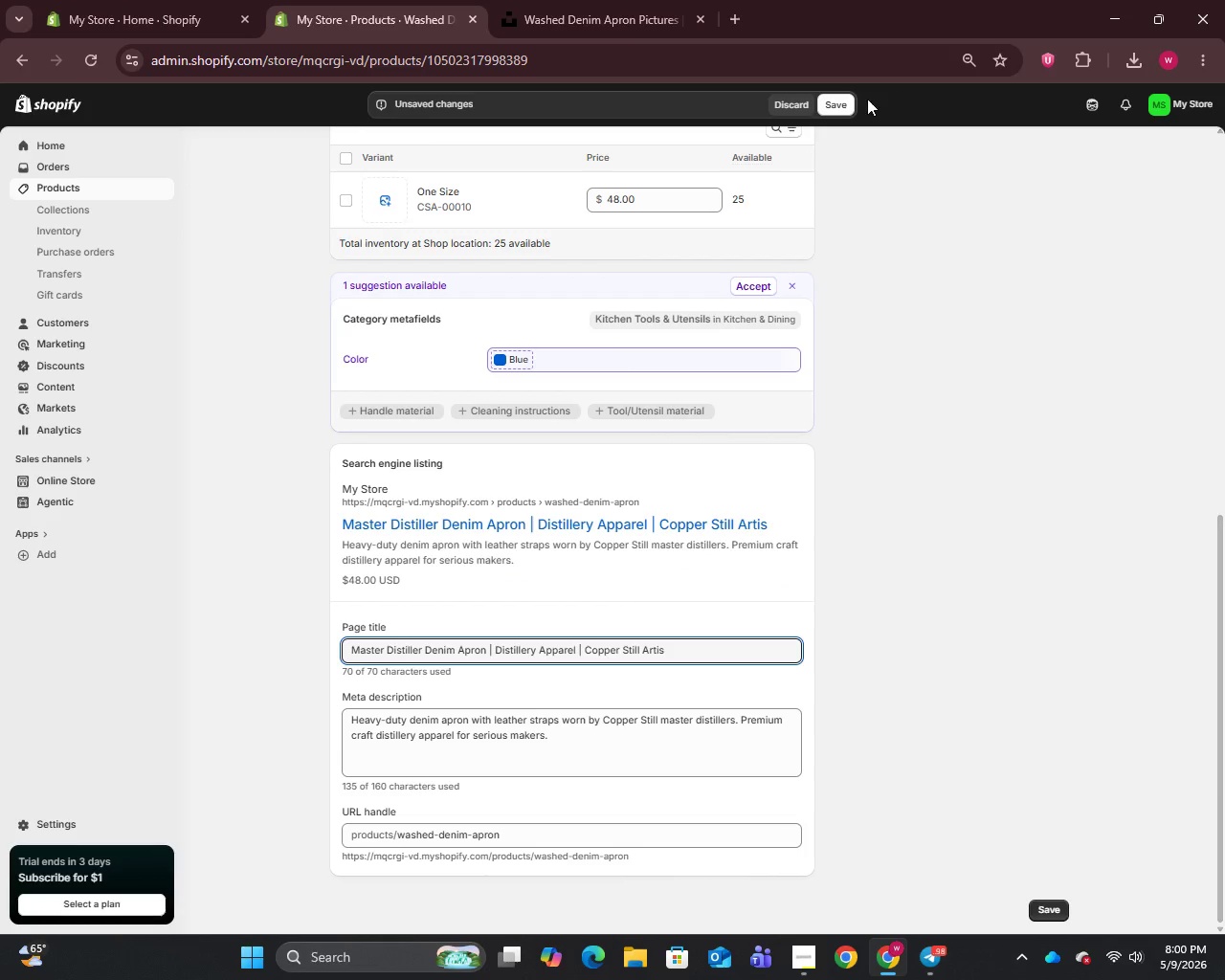 
left_click([847, 106])
 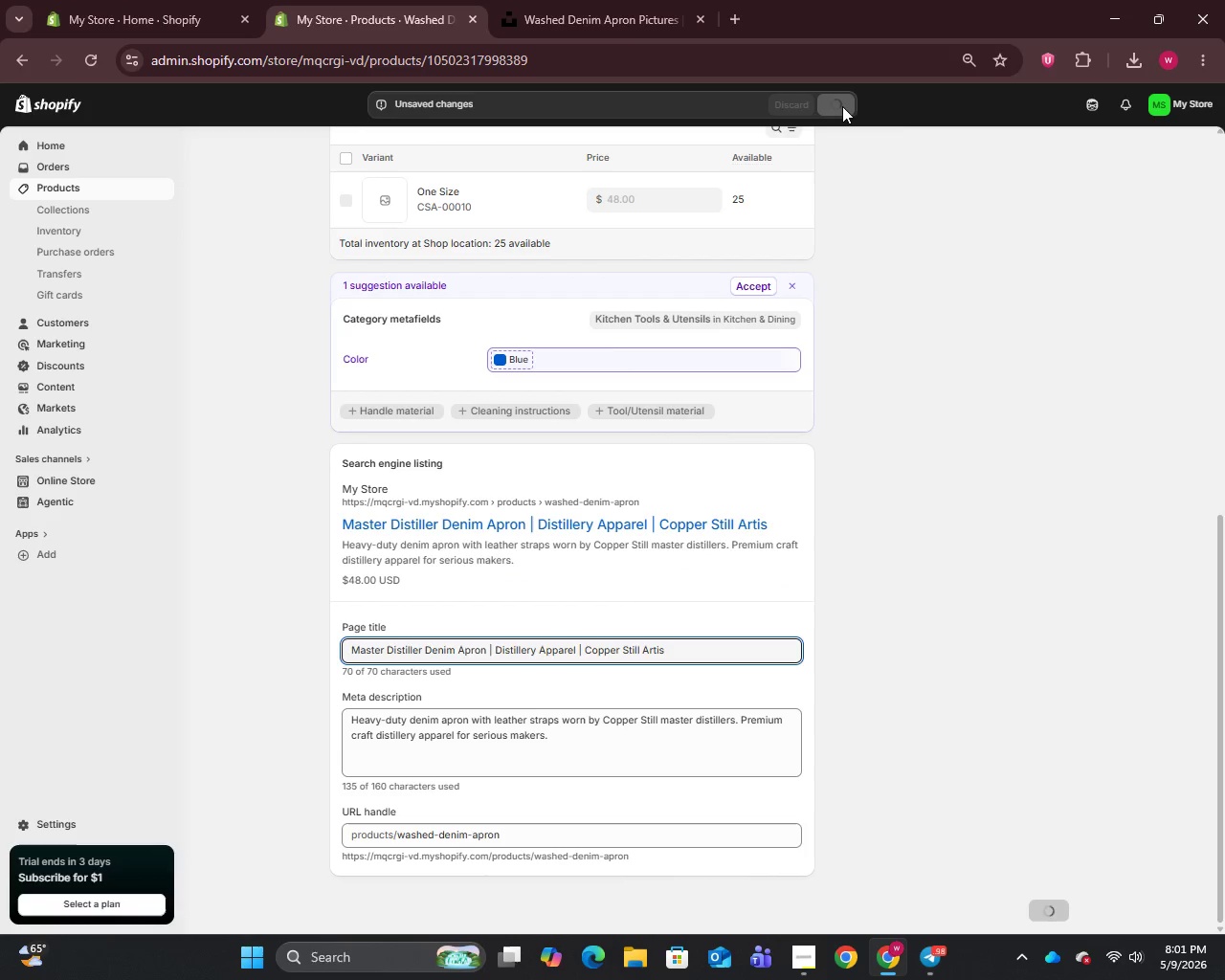 
scroll: coordinate [706, 395], scroll_direction: up, amount: 13.0
 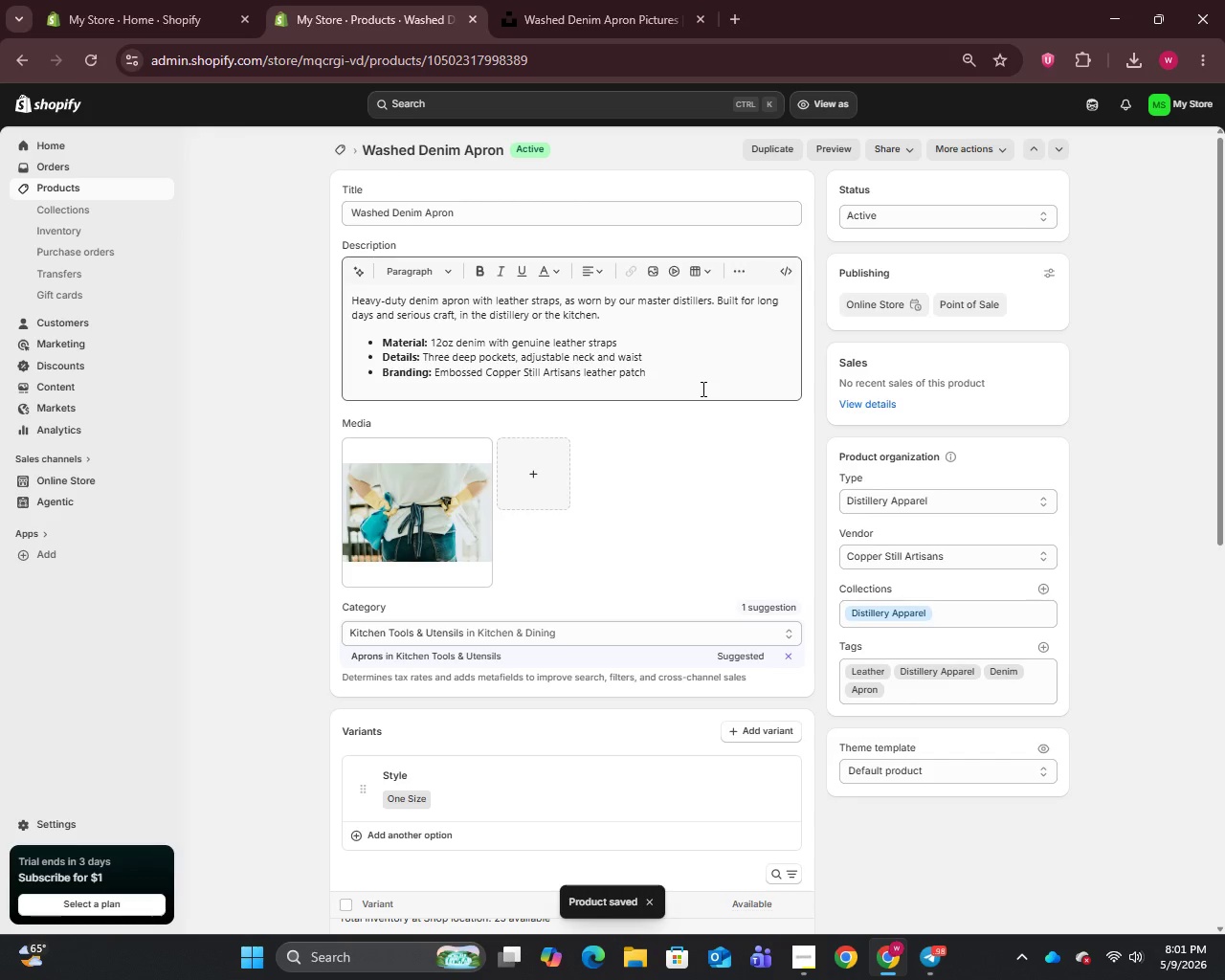 
scroll: coordinate [702, 389], scroll_direction: down, amount: 10.0
 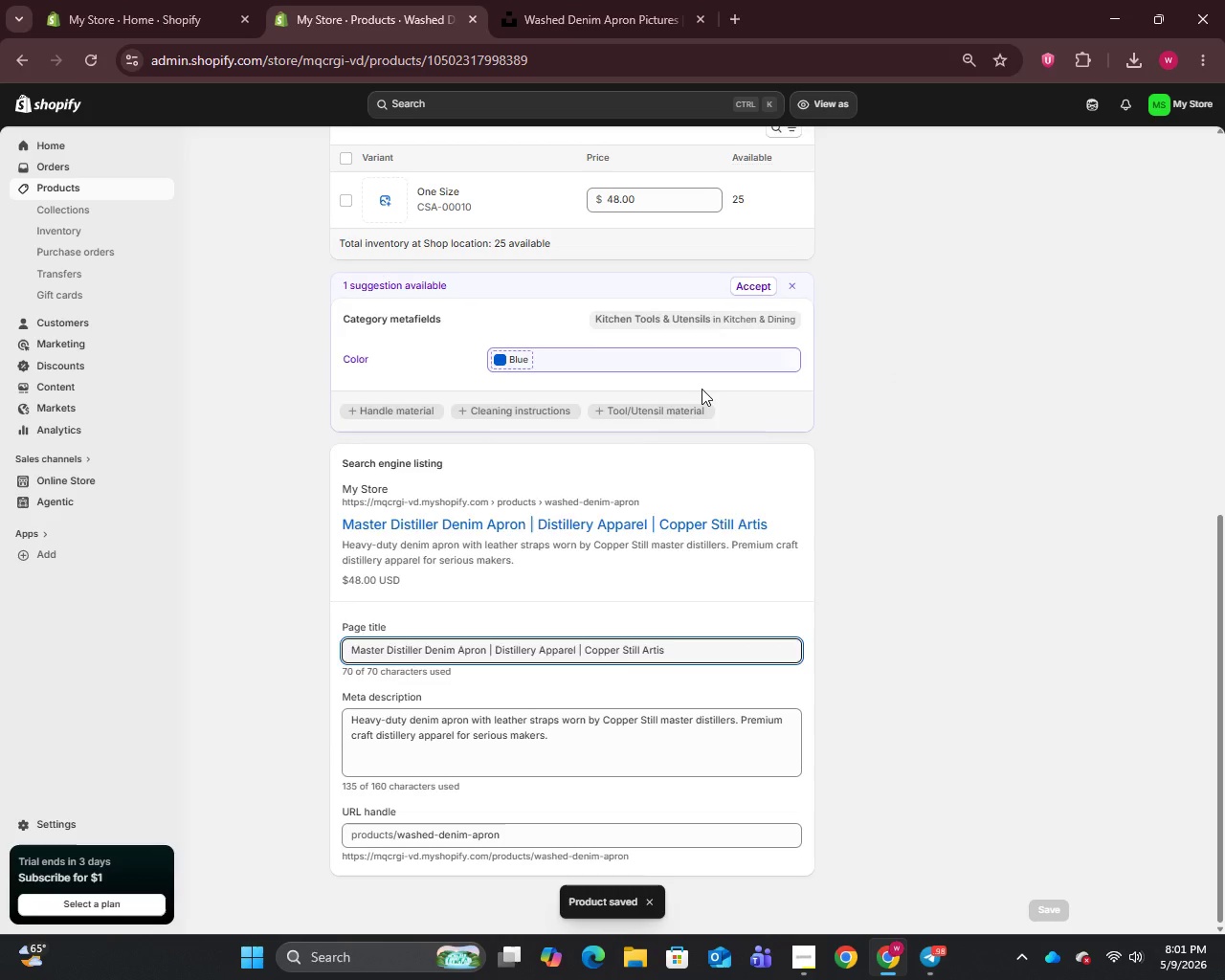 
scroll: coordinate [699, 384], scroll_direction: up, amount: 11.0
 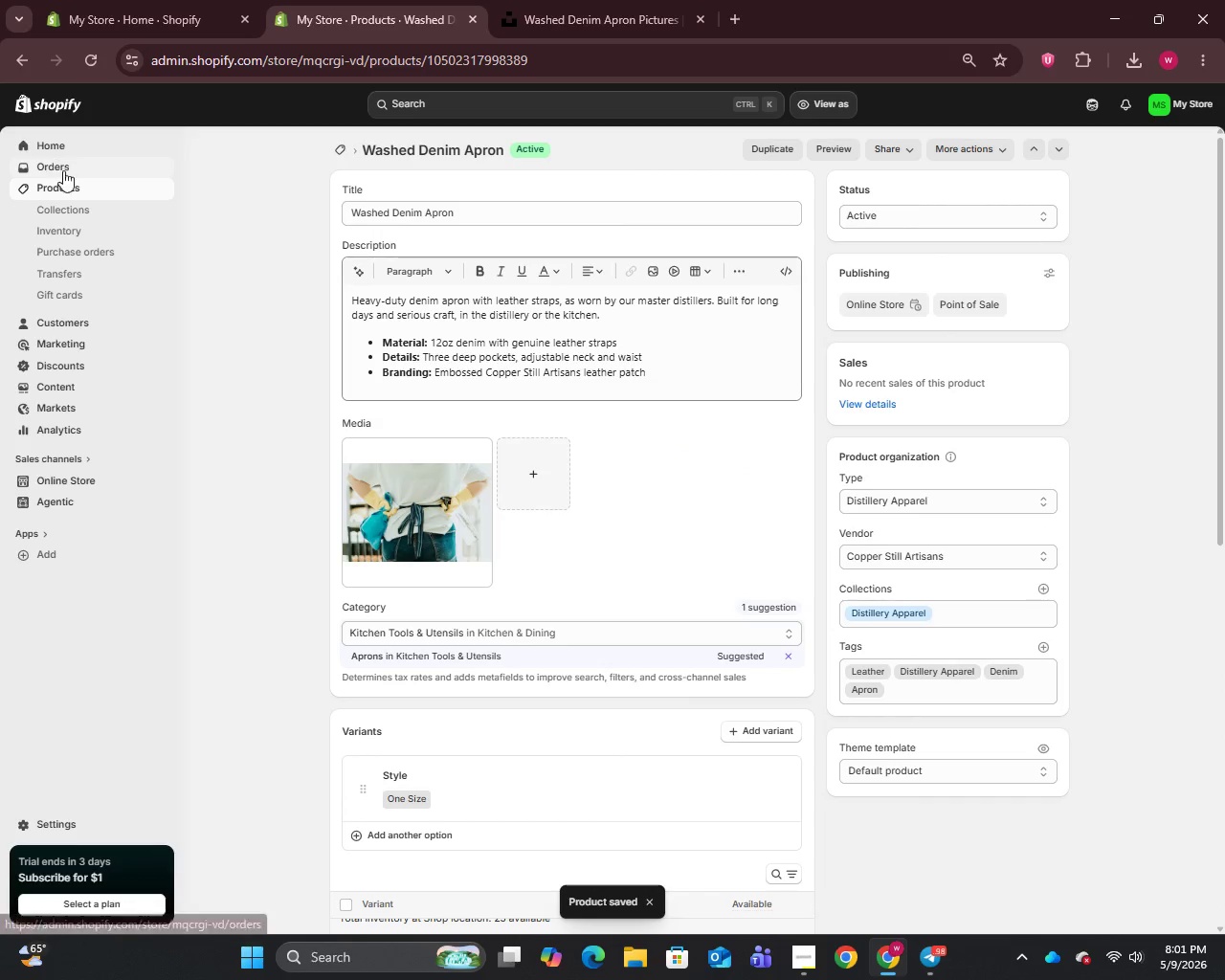 
left_click([61, 182])
 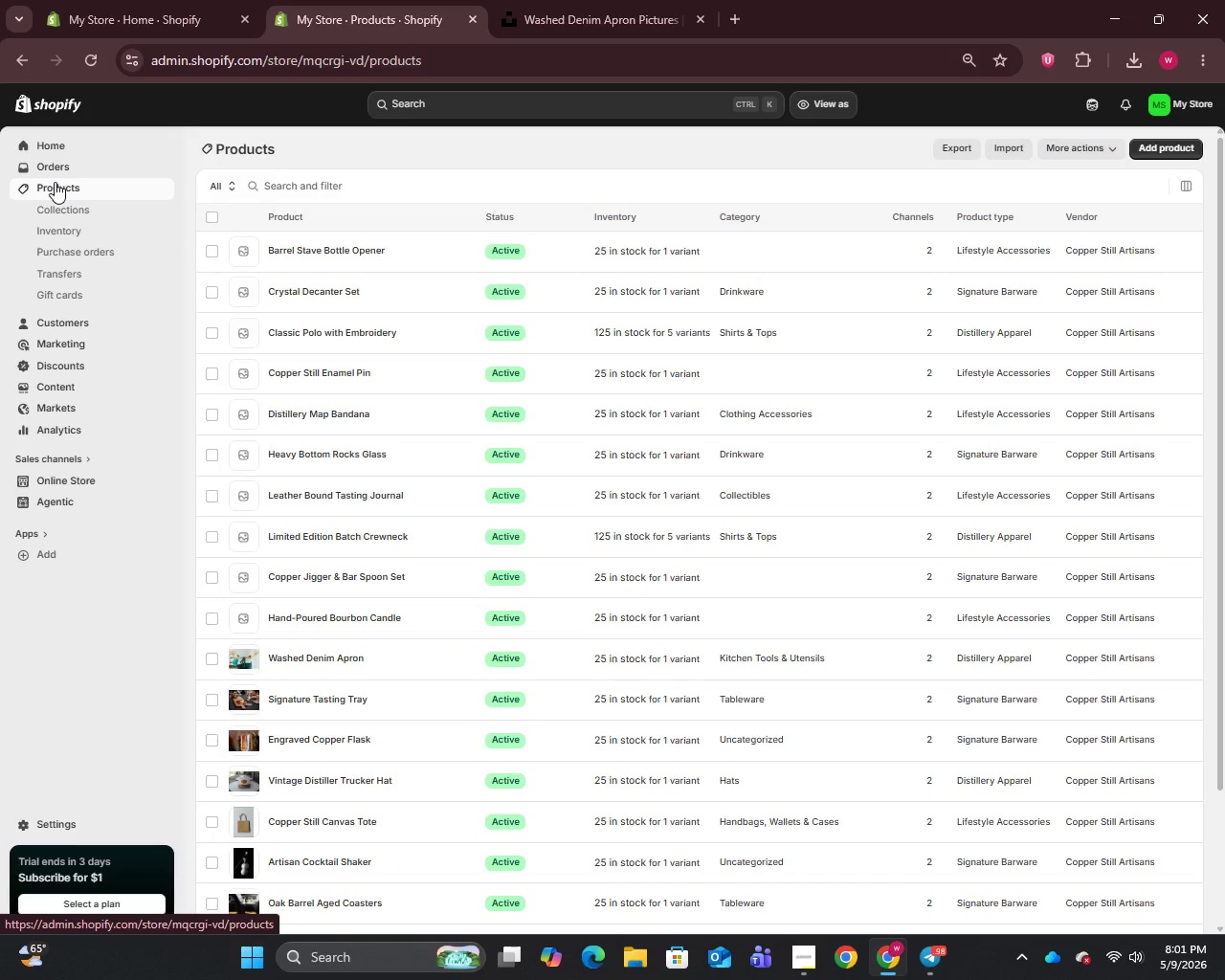 
wait(8.97)
 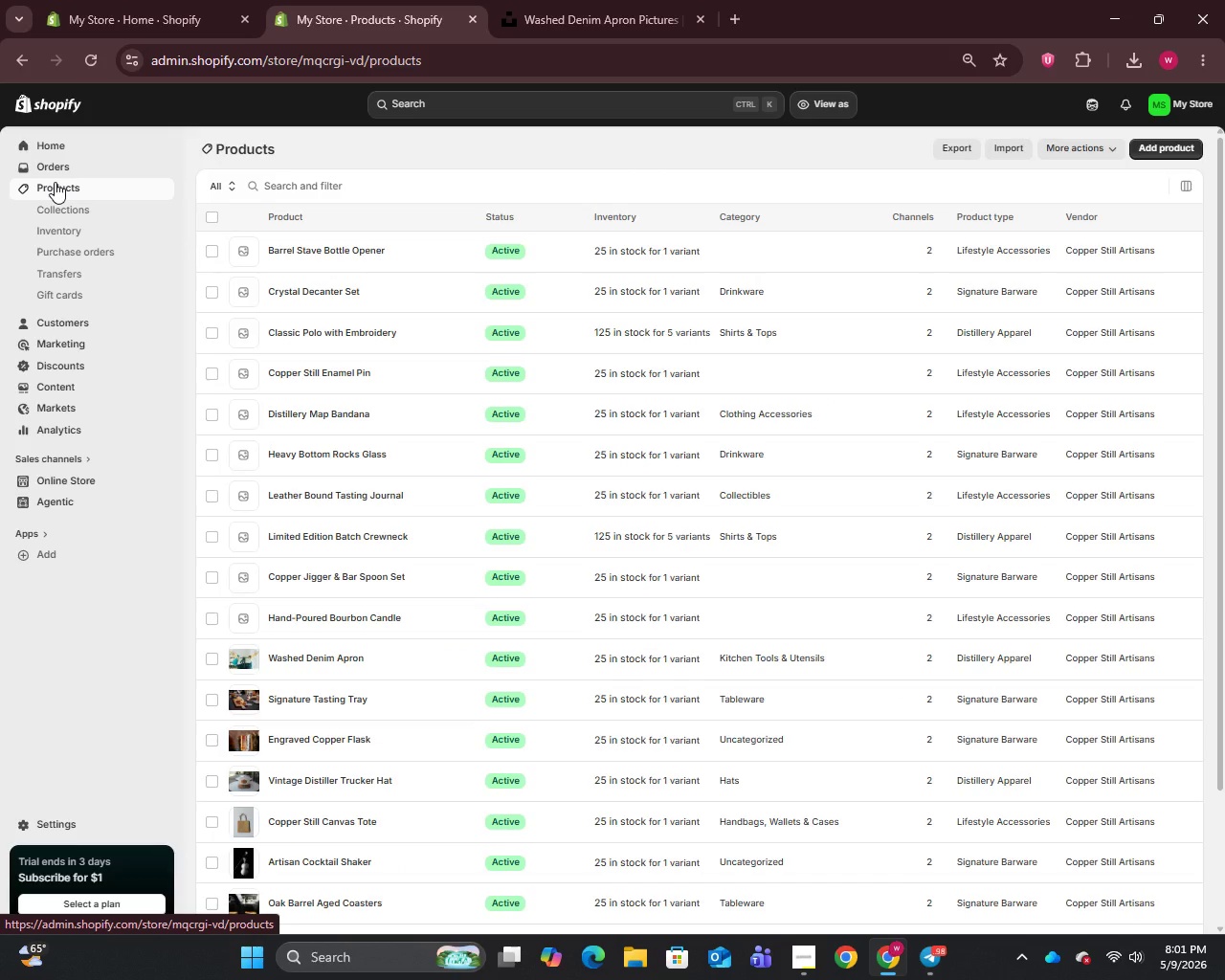 
left_click([306, 611])
 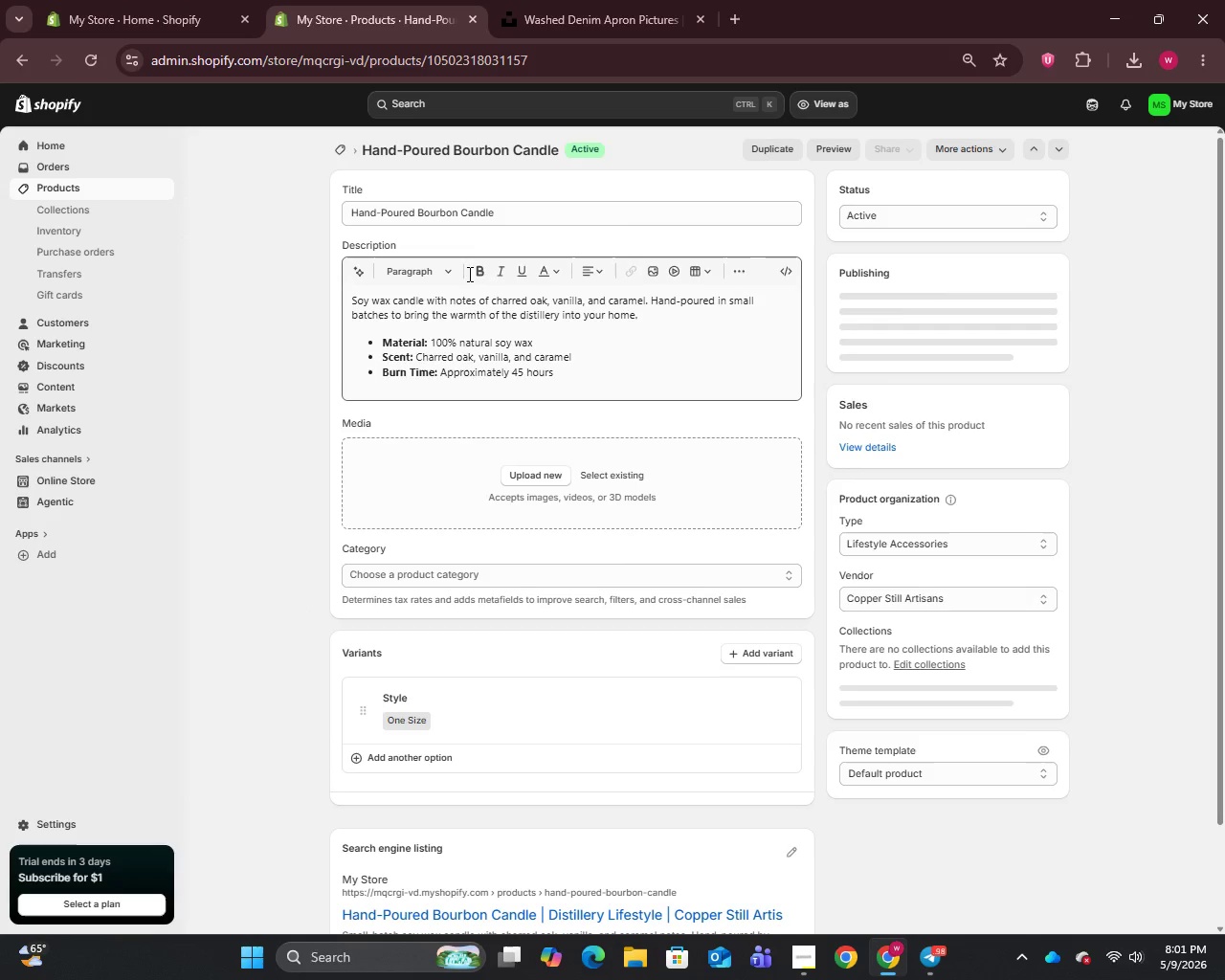 
left_click([510, 212])
 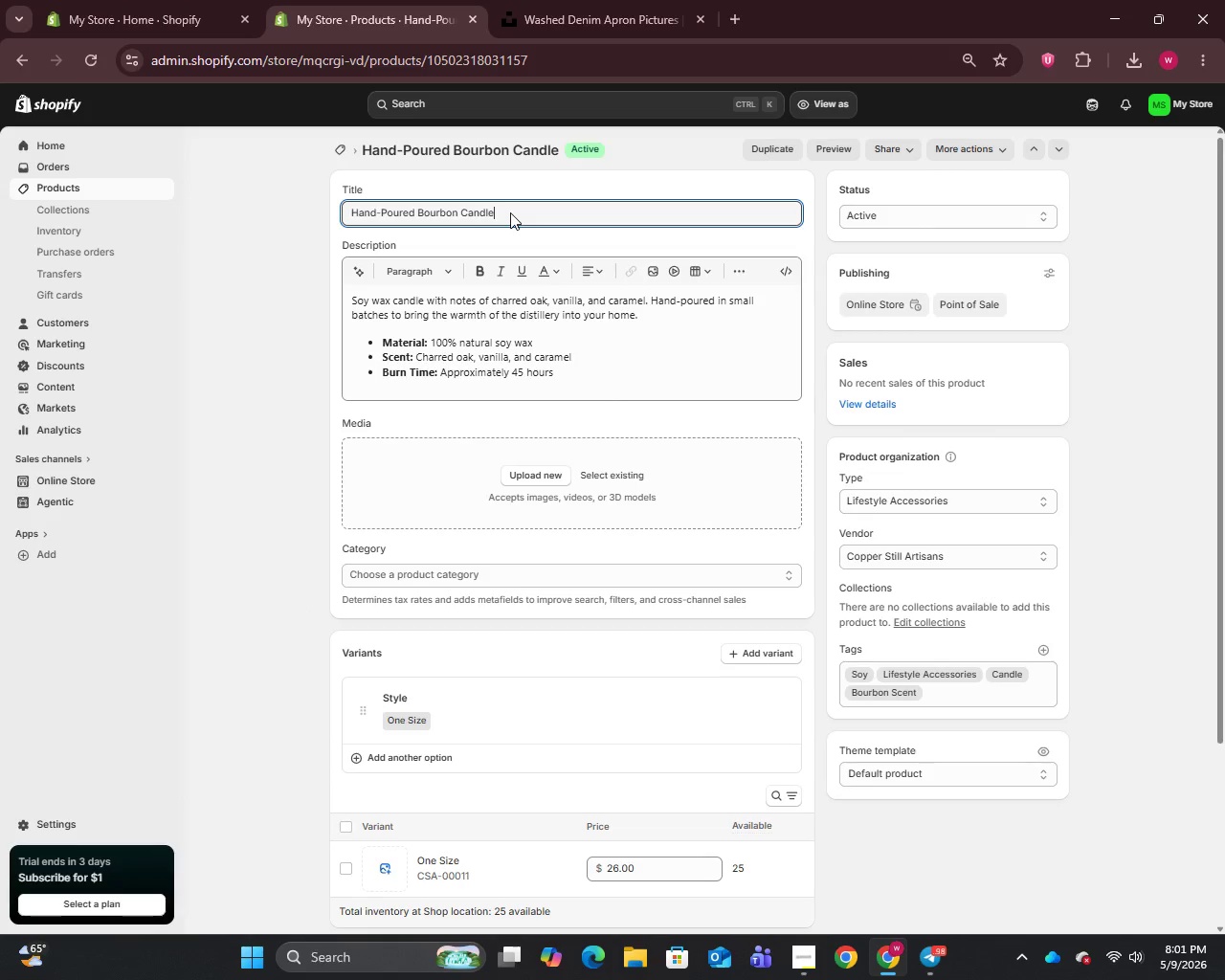 
key(Control+A)
 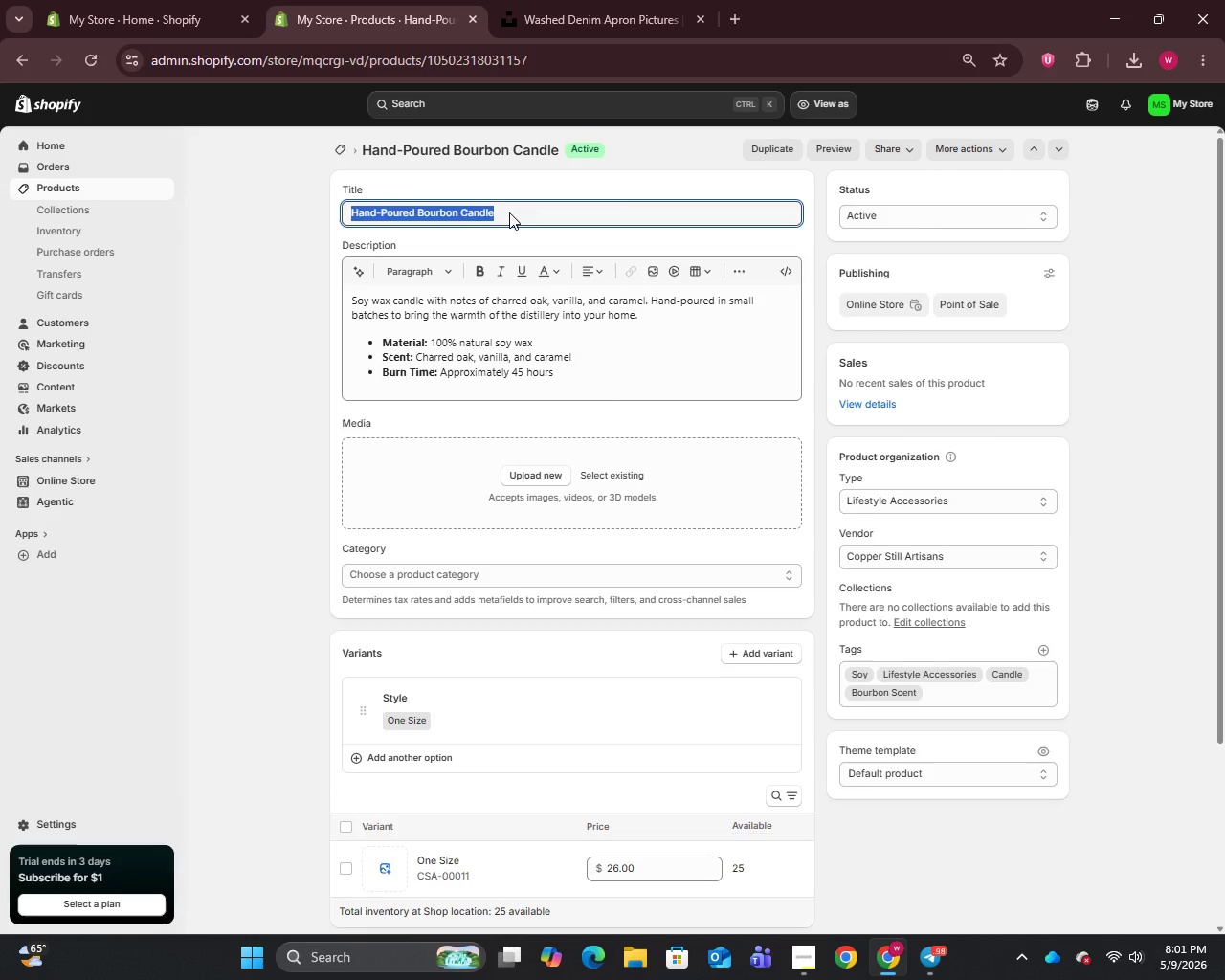 
key(Control+C)
 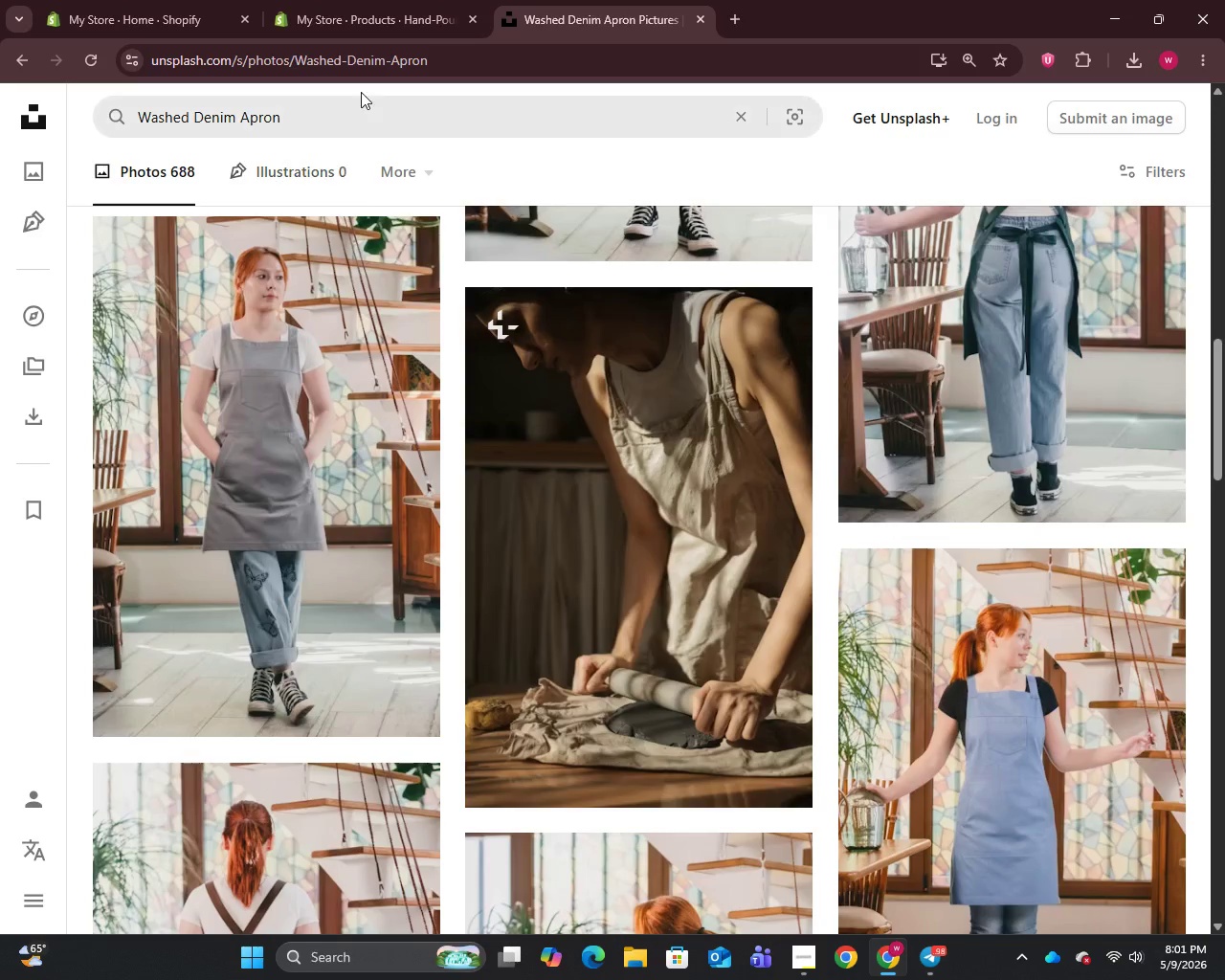 
double_click([345, 122])
 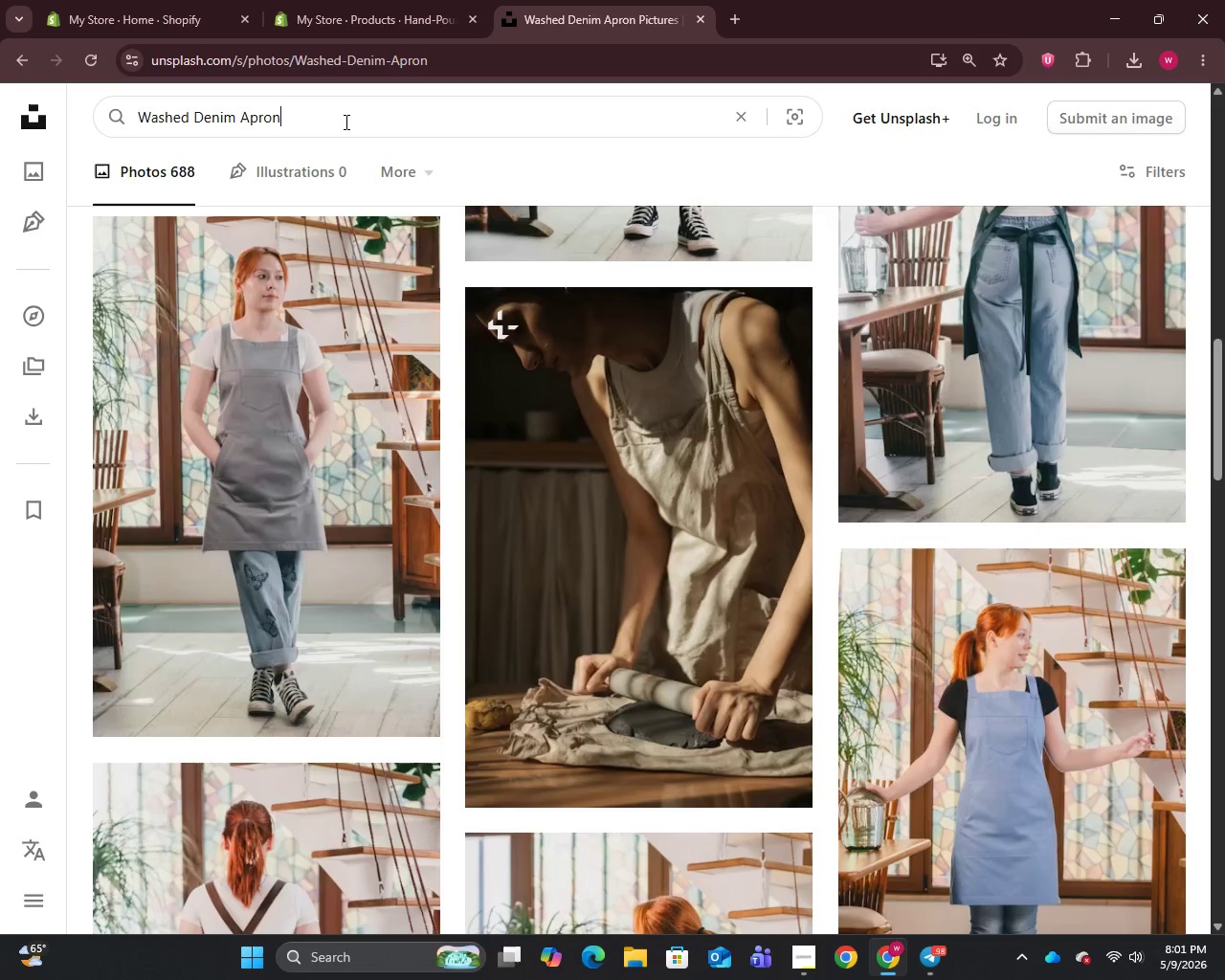 
key(Control+A)
 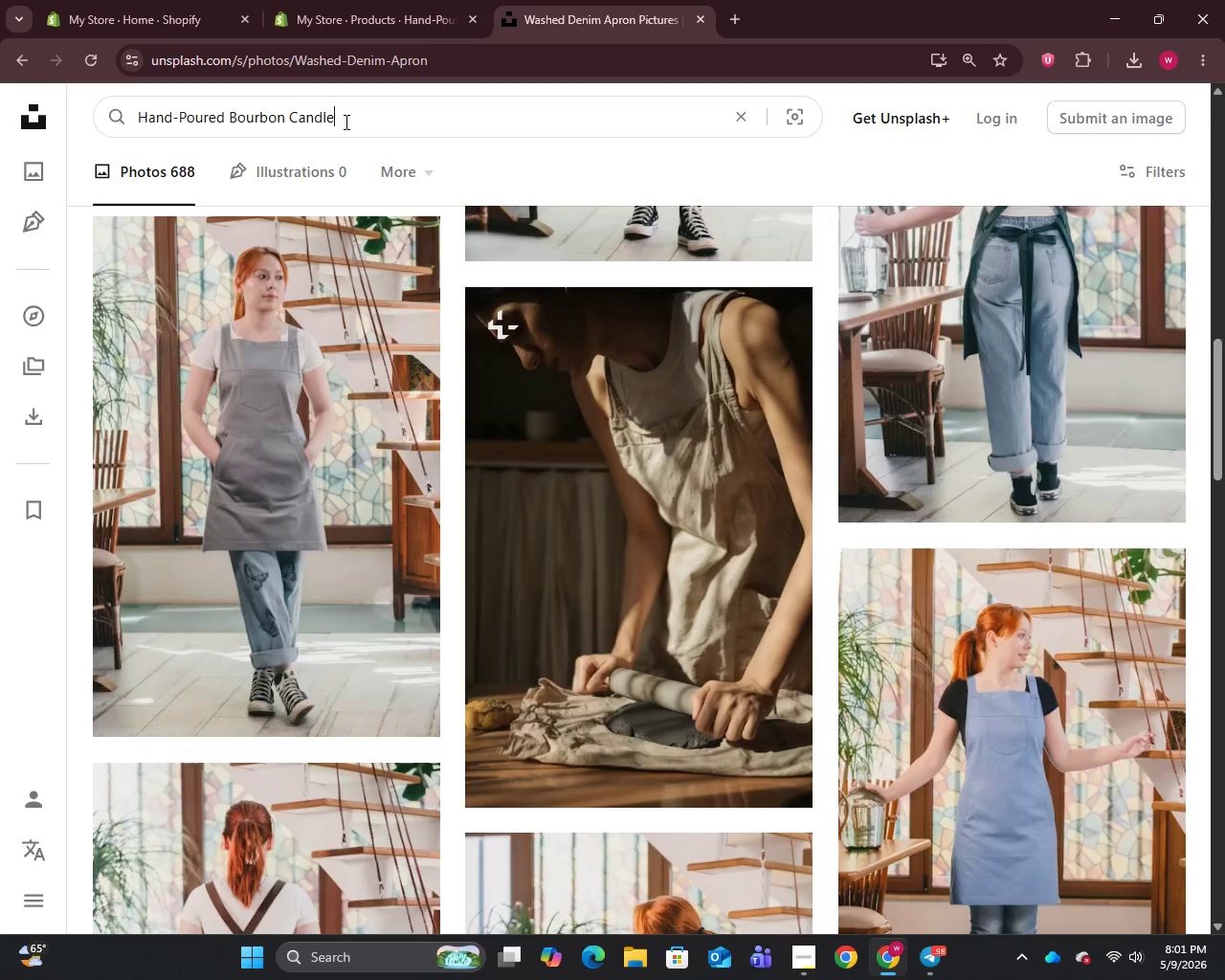 
key(Control+V)
 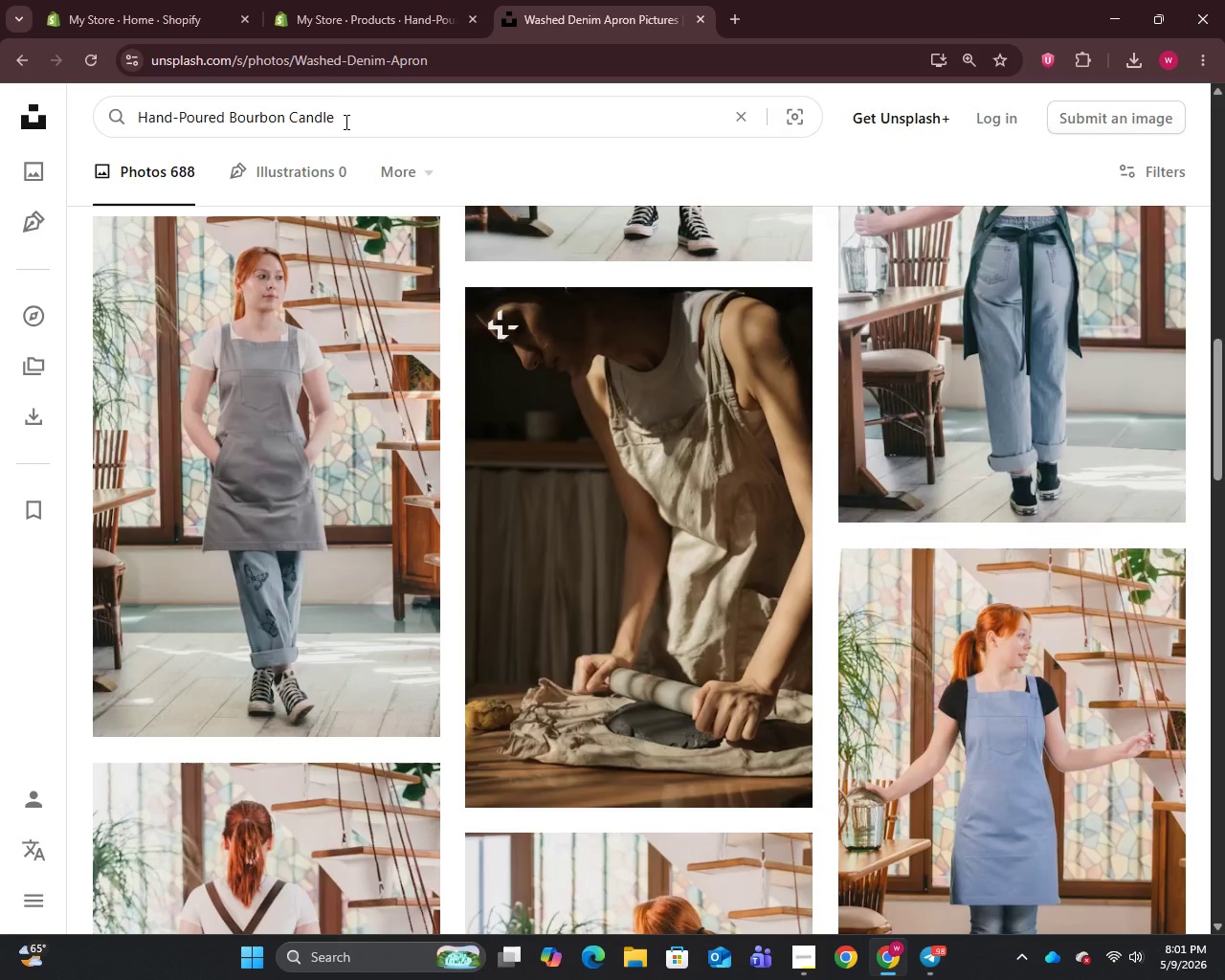 
key(Enter)
 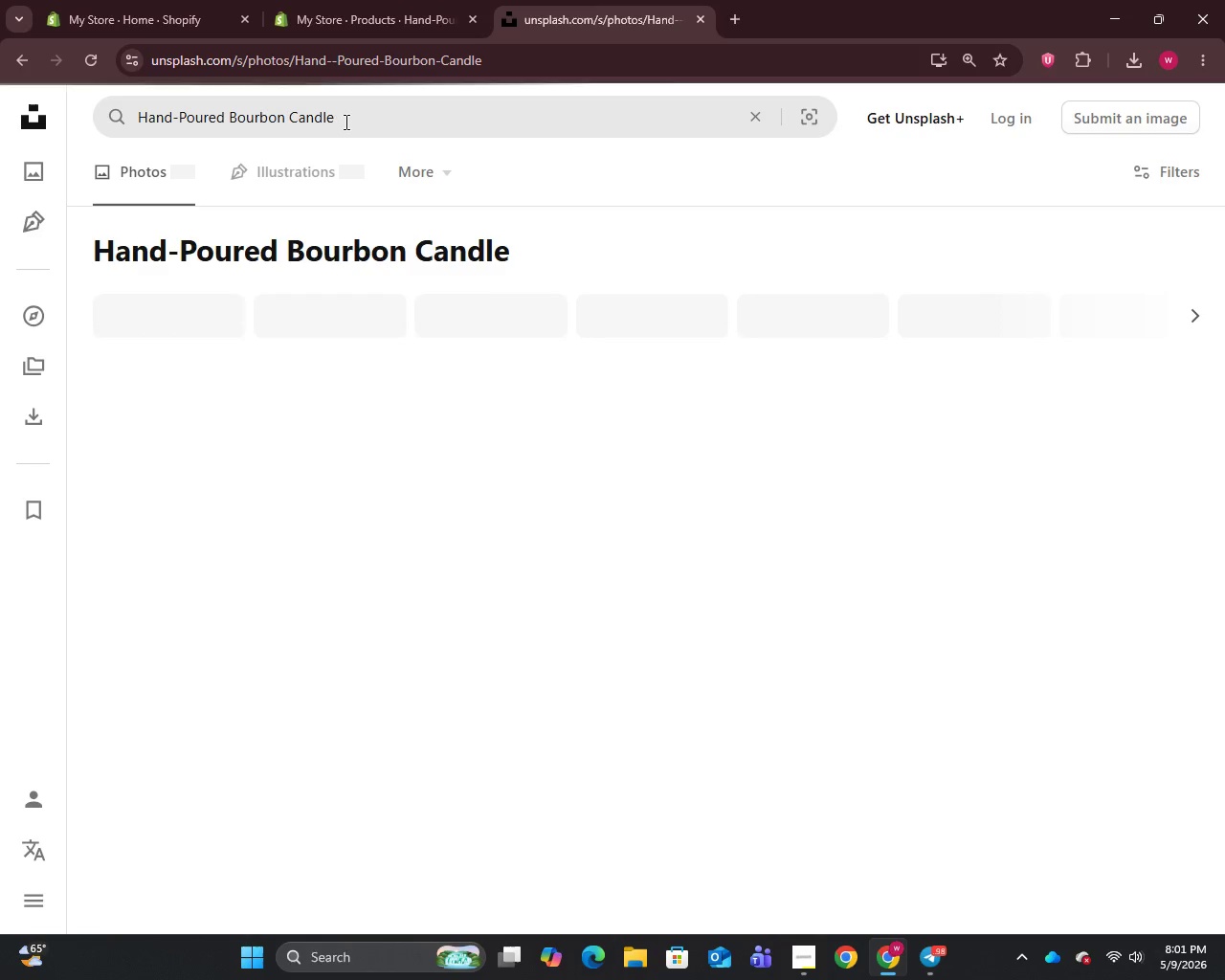 
key(Enter)
 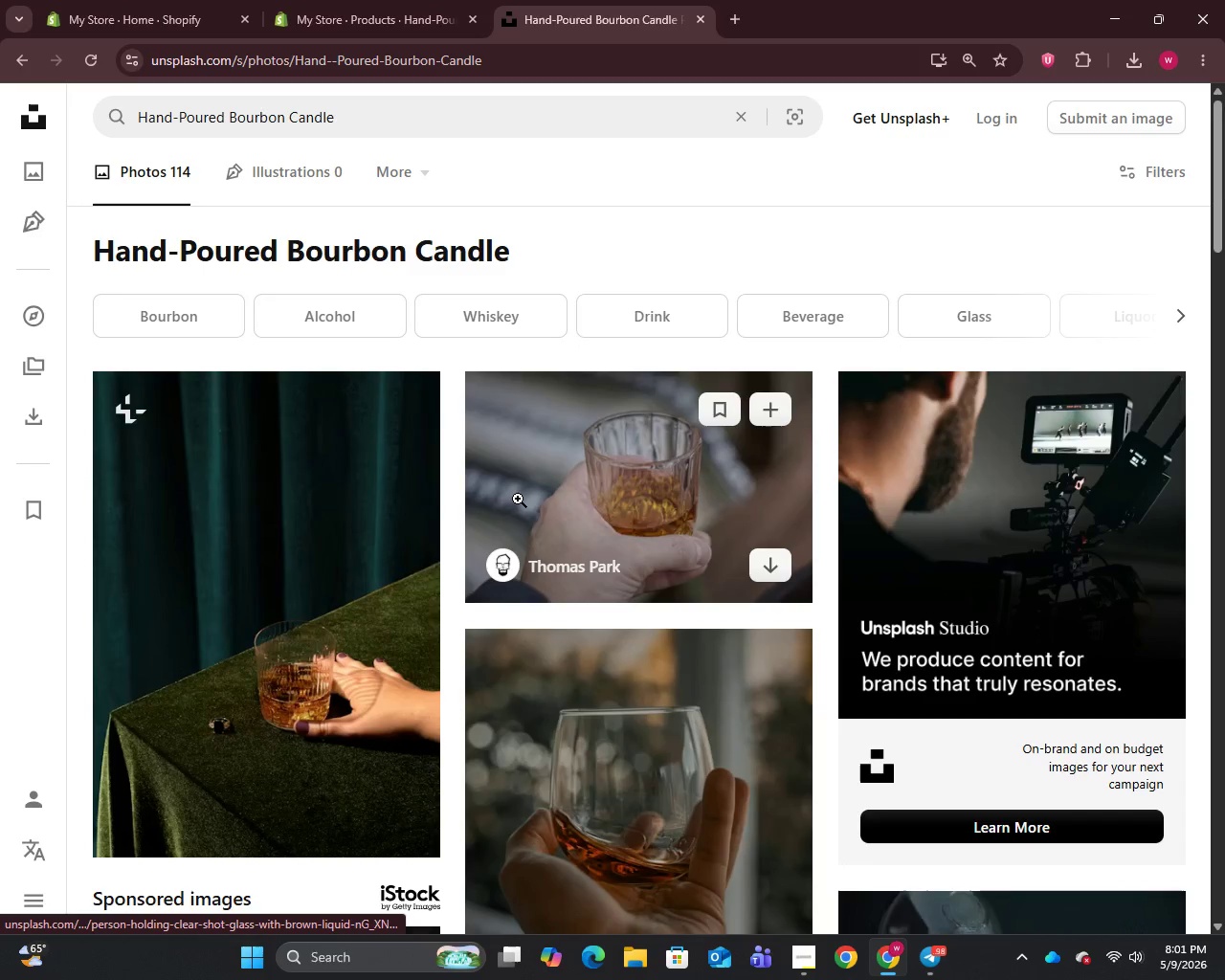 
scroll: coordinate [510, 499], scroll_direction: down, amount: 17.0
 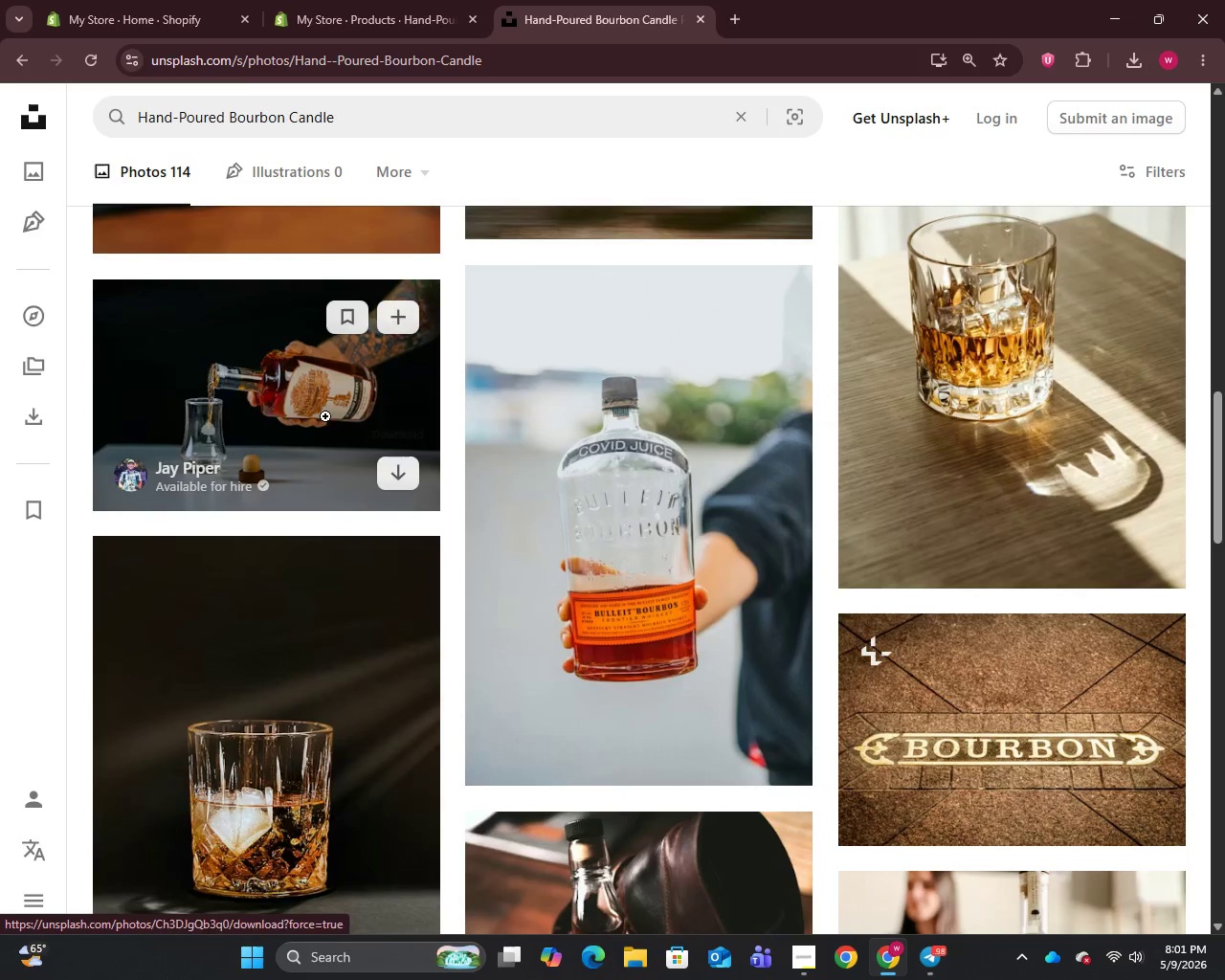 
right_click([301, 390])
 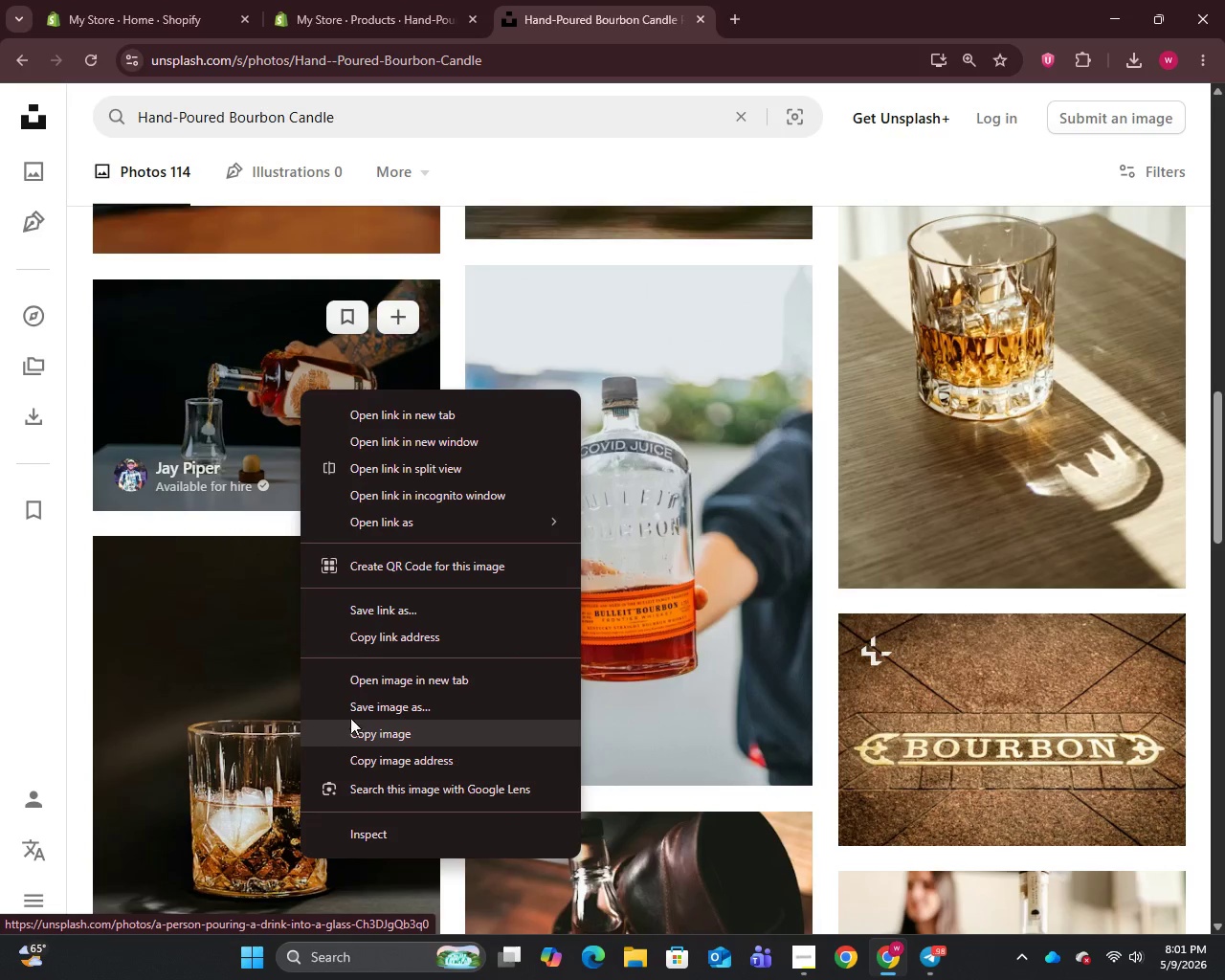 
left_click([382, 703])
 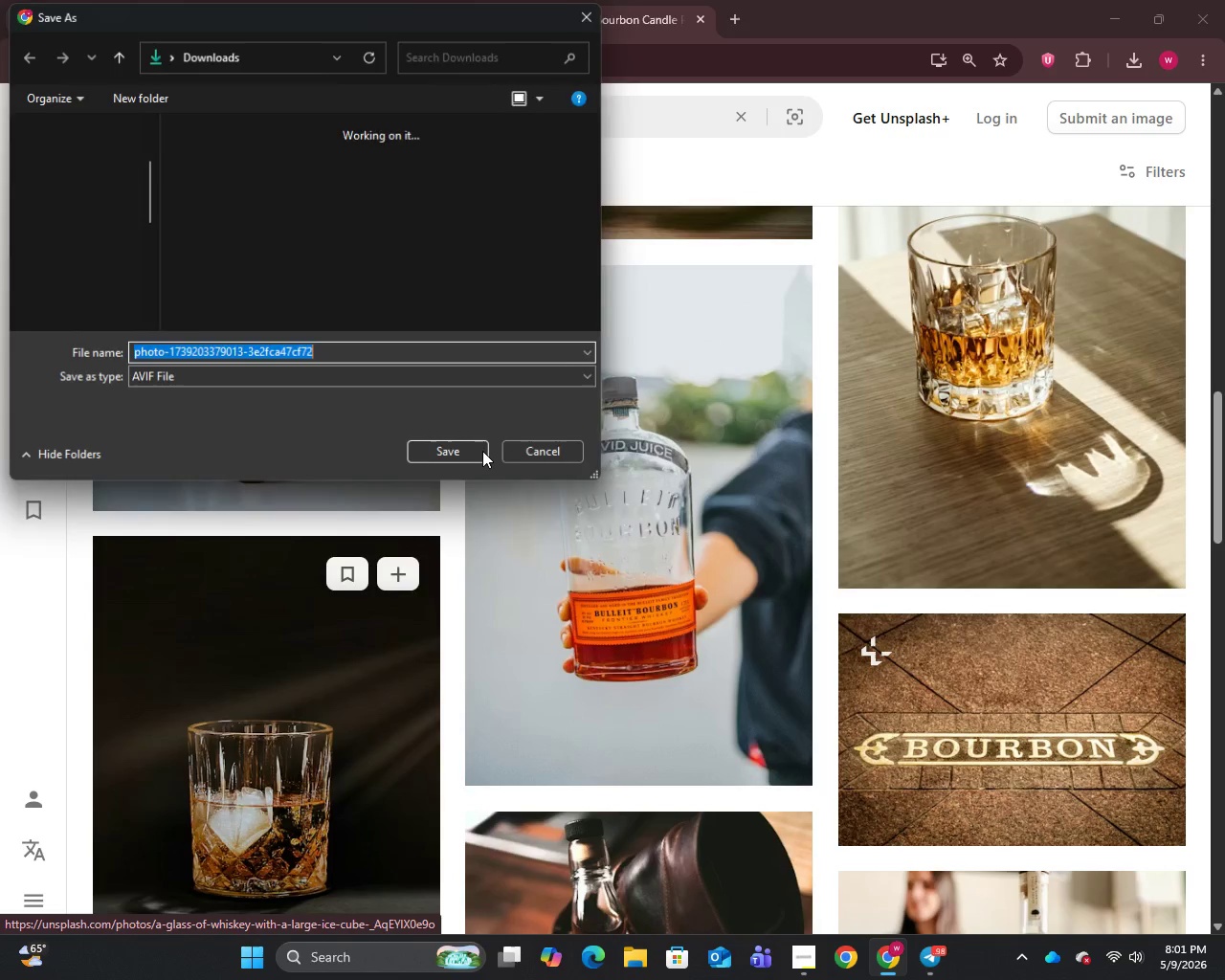 
left_click([467, 448])
 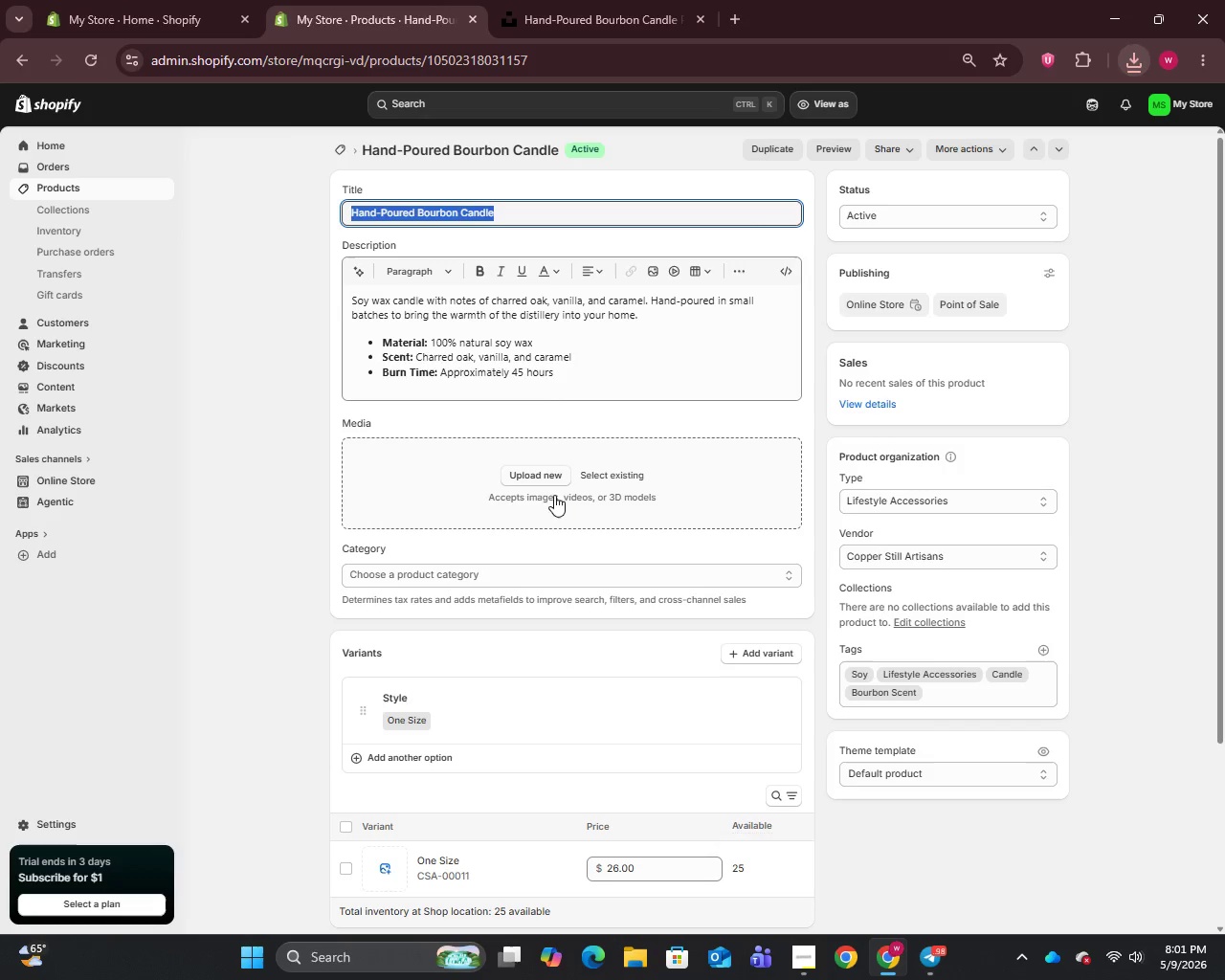 
left_click_drag(start_coordinate=[534, 460], to_coordinate=[534, 473])
 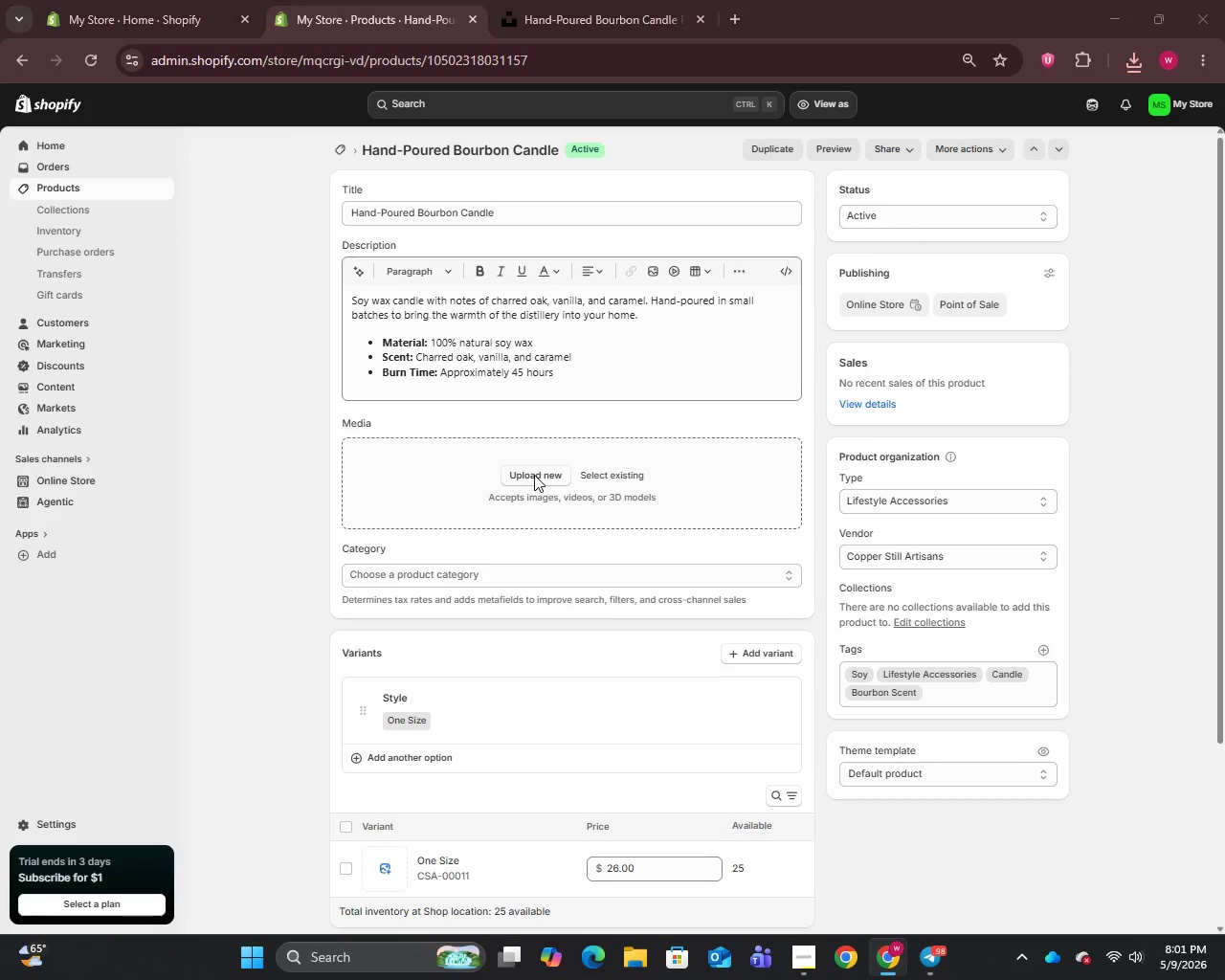 
double_click([534, 475])
 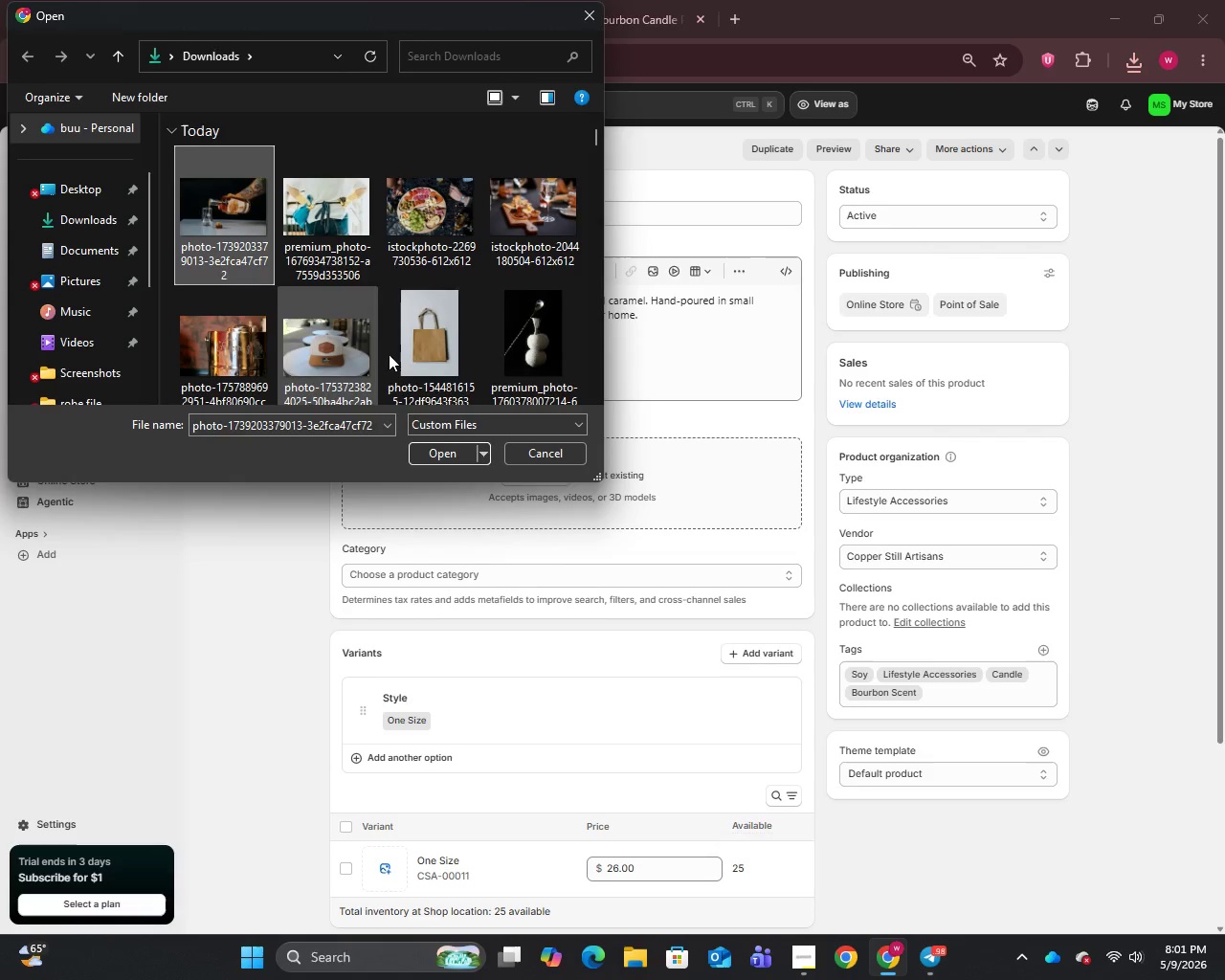 
left_click([455, 450])
 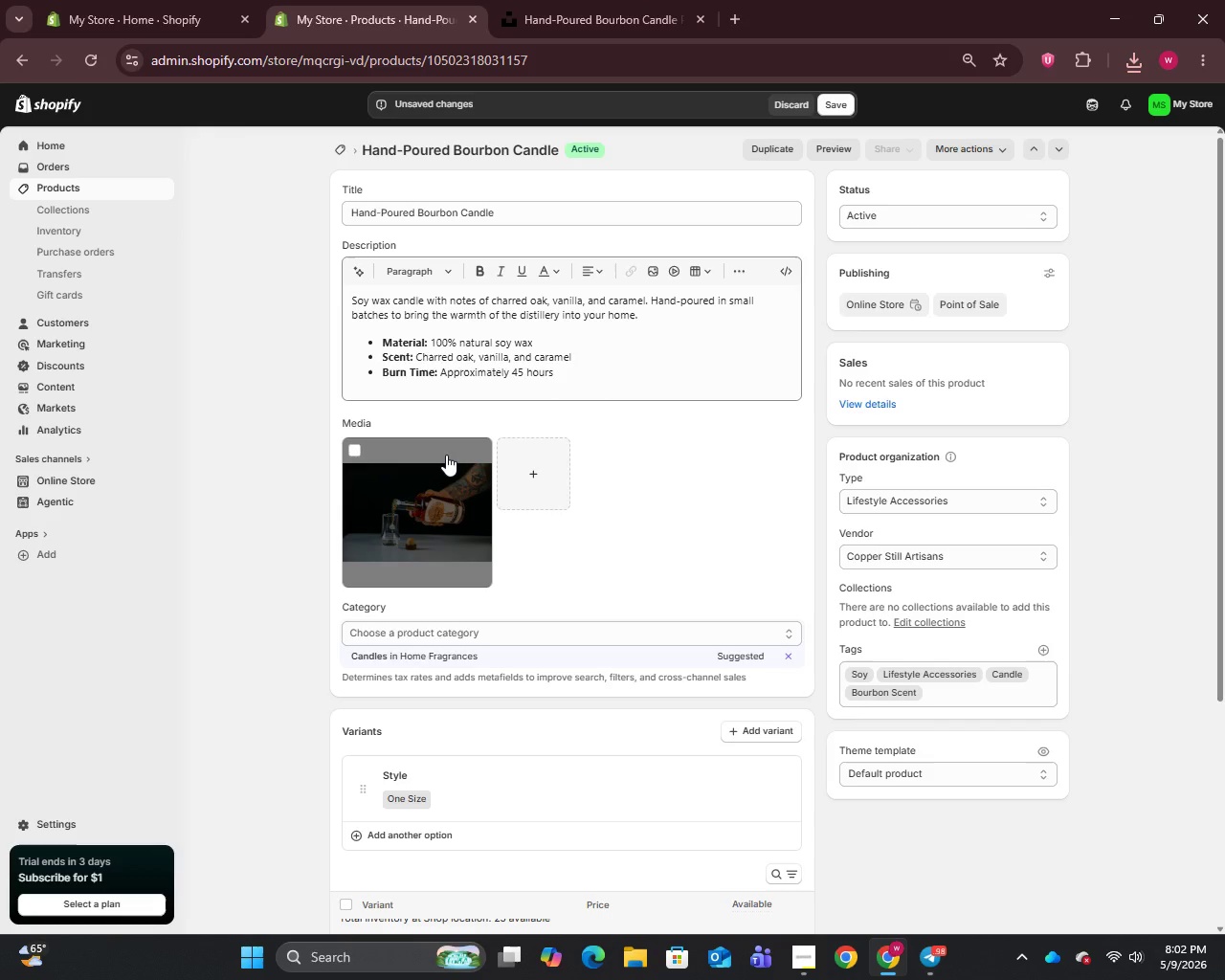 
wait(37.06)
 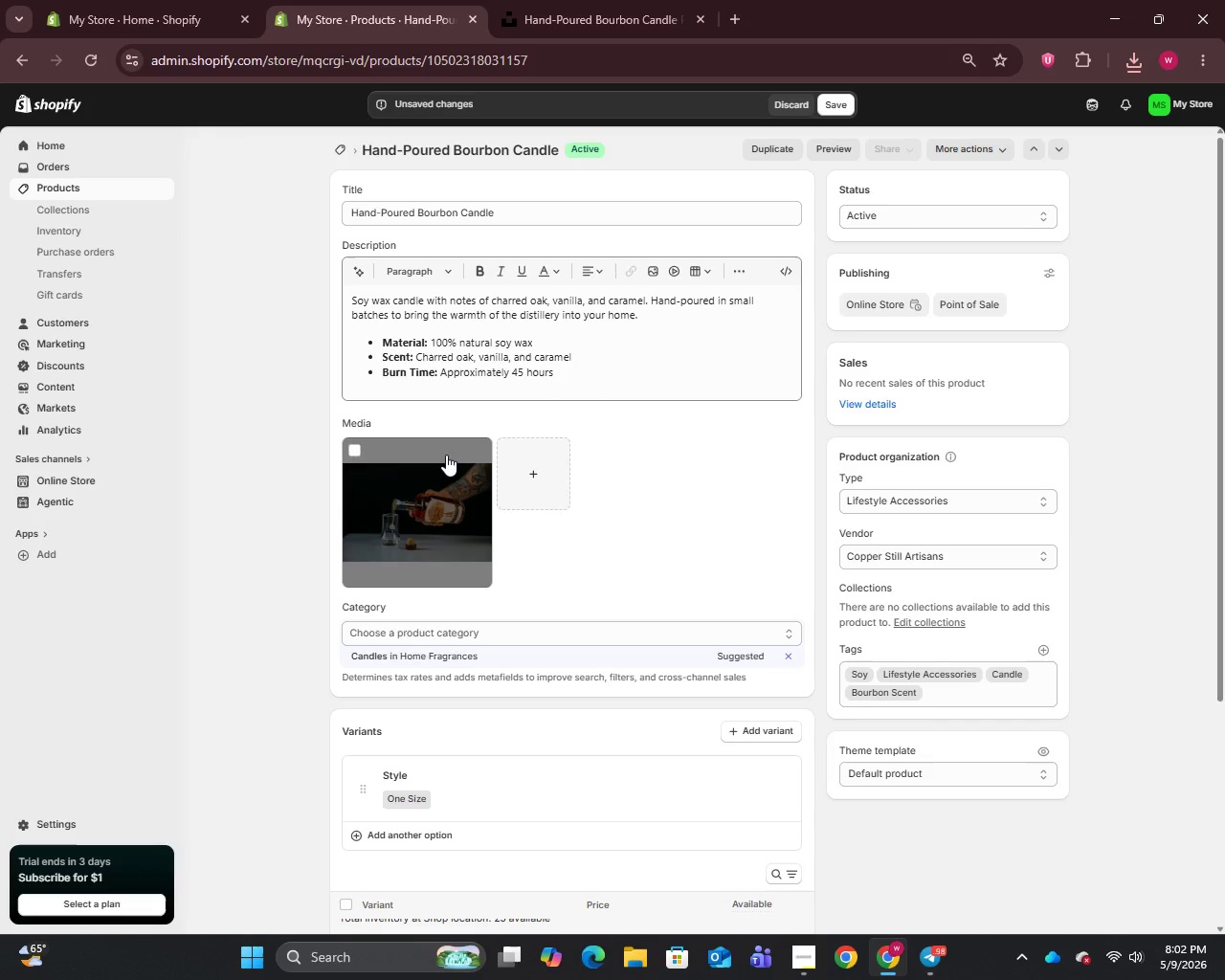 
left_click([427, 500])
 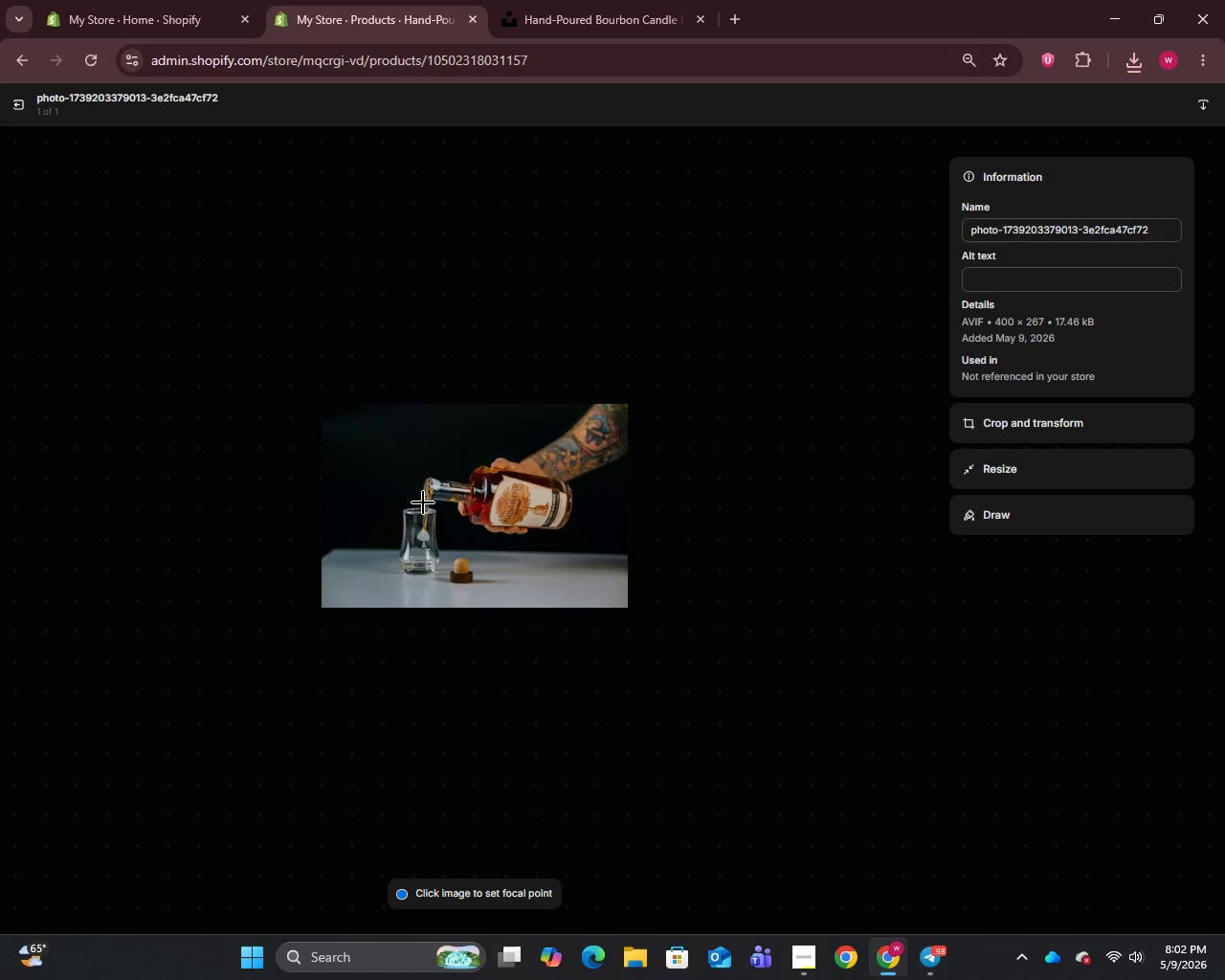 
wait(8.84)
 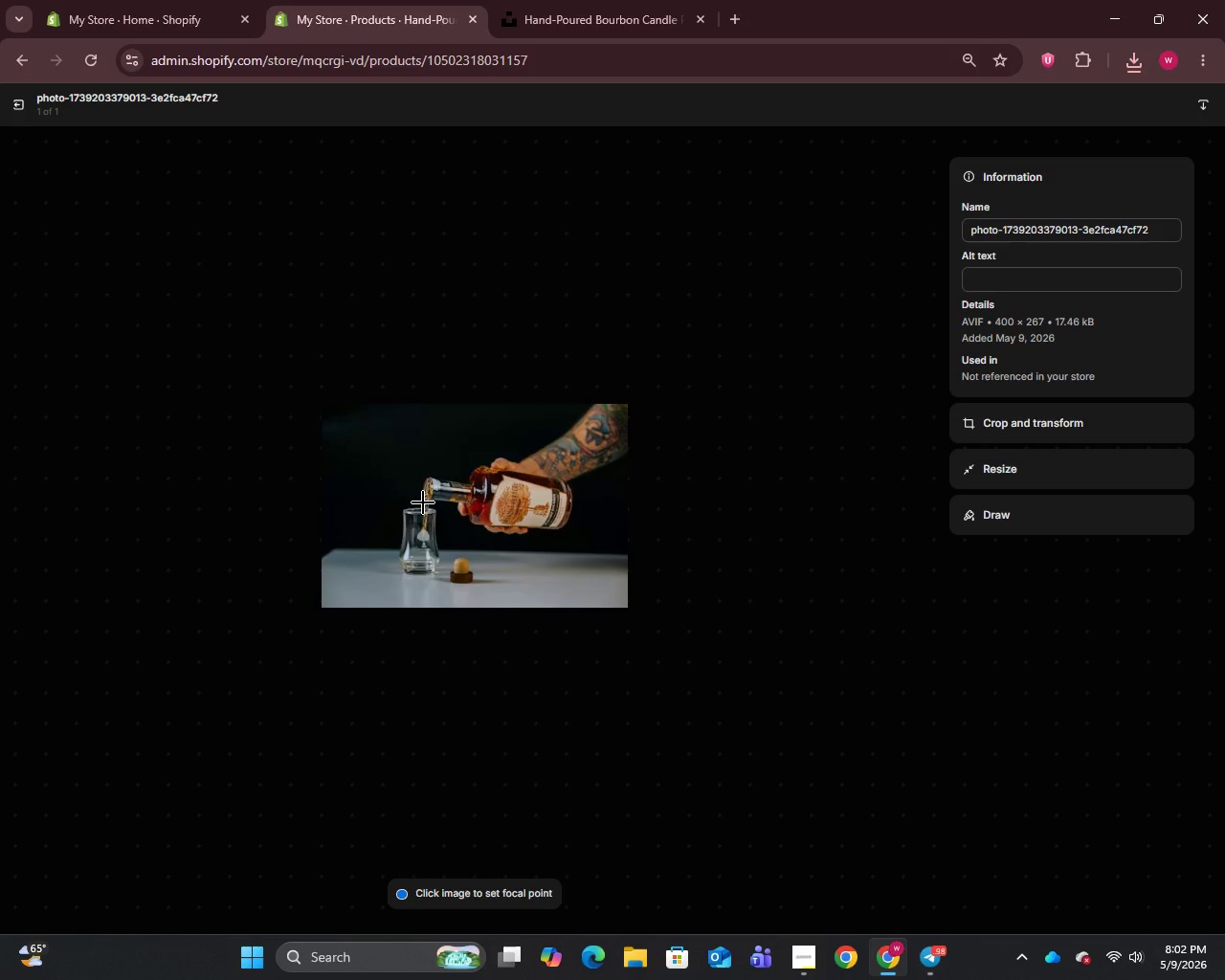 
left_click([1010, 235])
 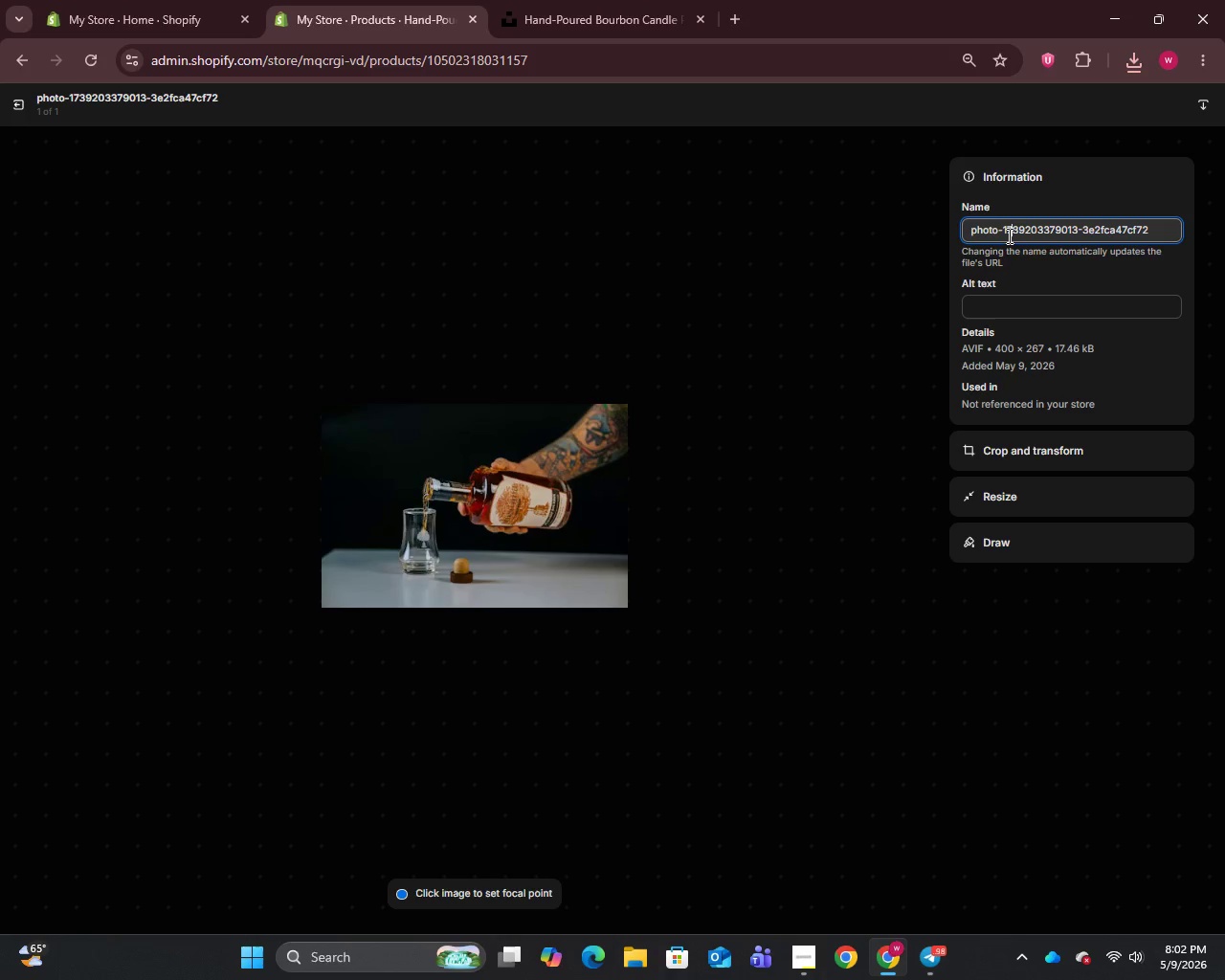 
key(Control+A)
 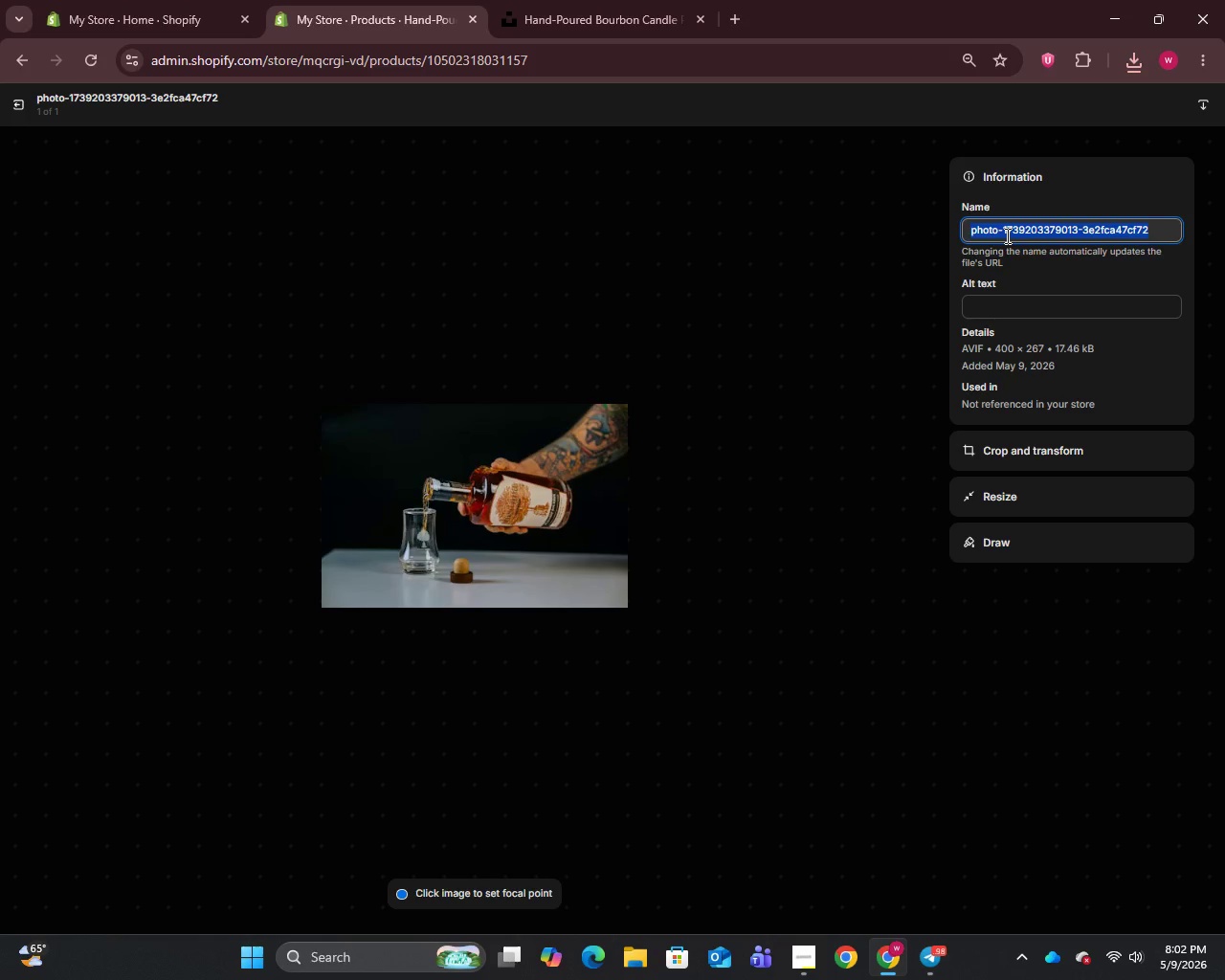 
key(Control+V)
 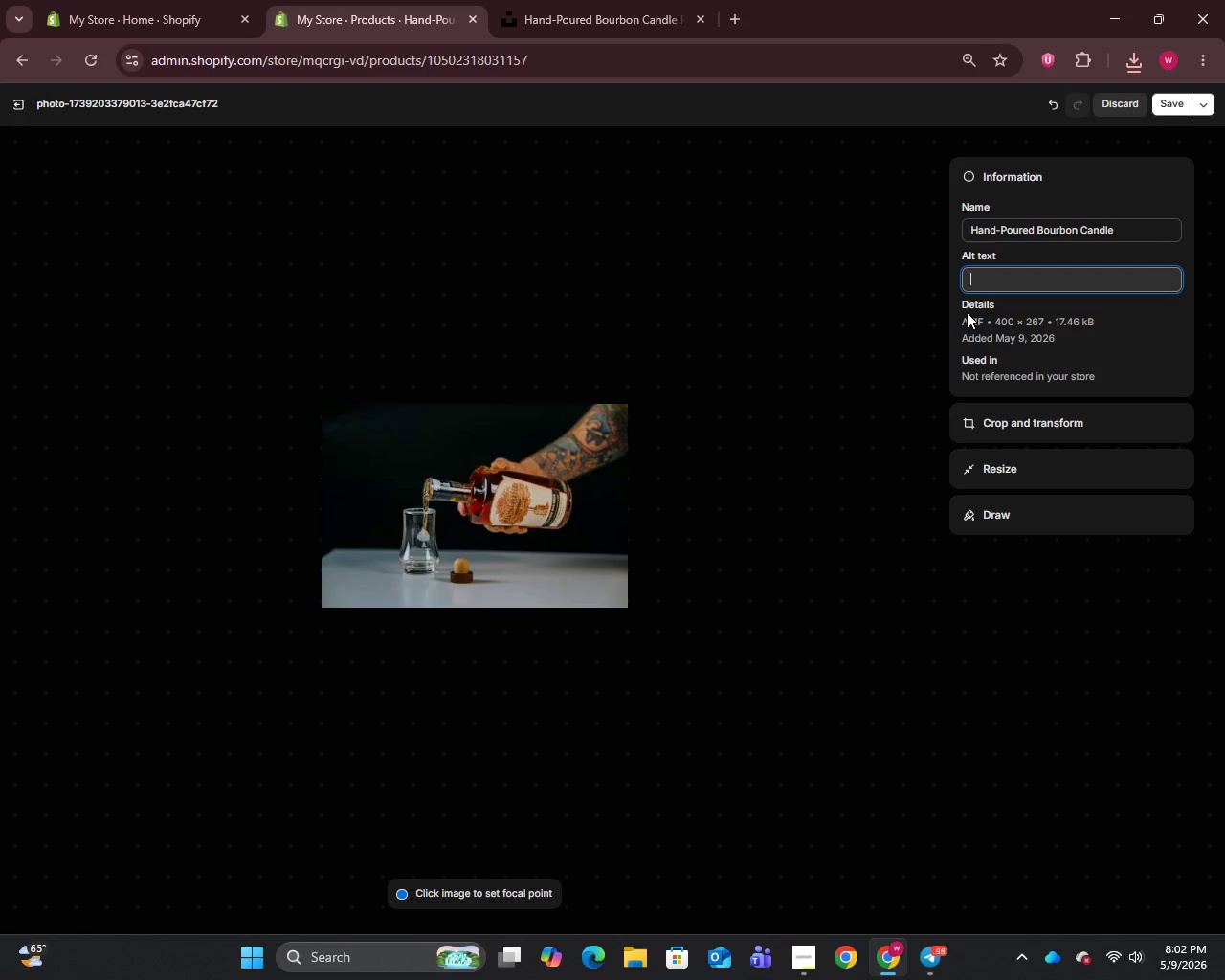 
type(Hand-Poured Bourbn Candle - premium Lifestyle Accessories from Copper Still Artisans craf distillery)
 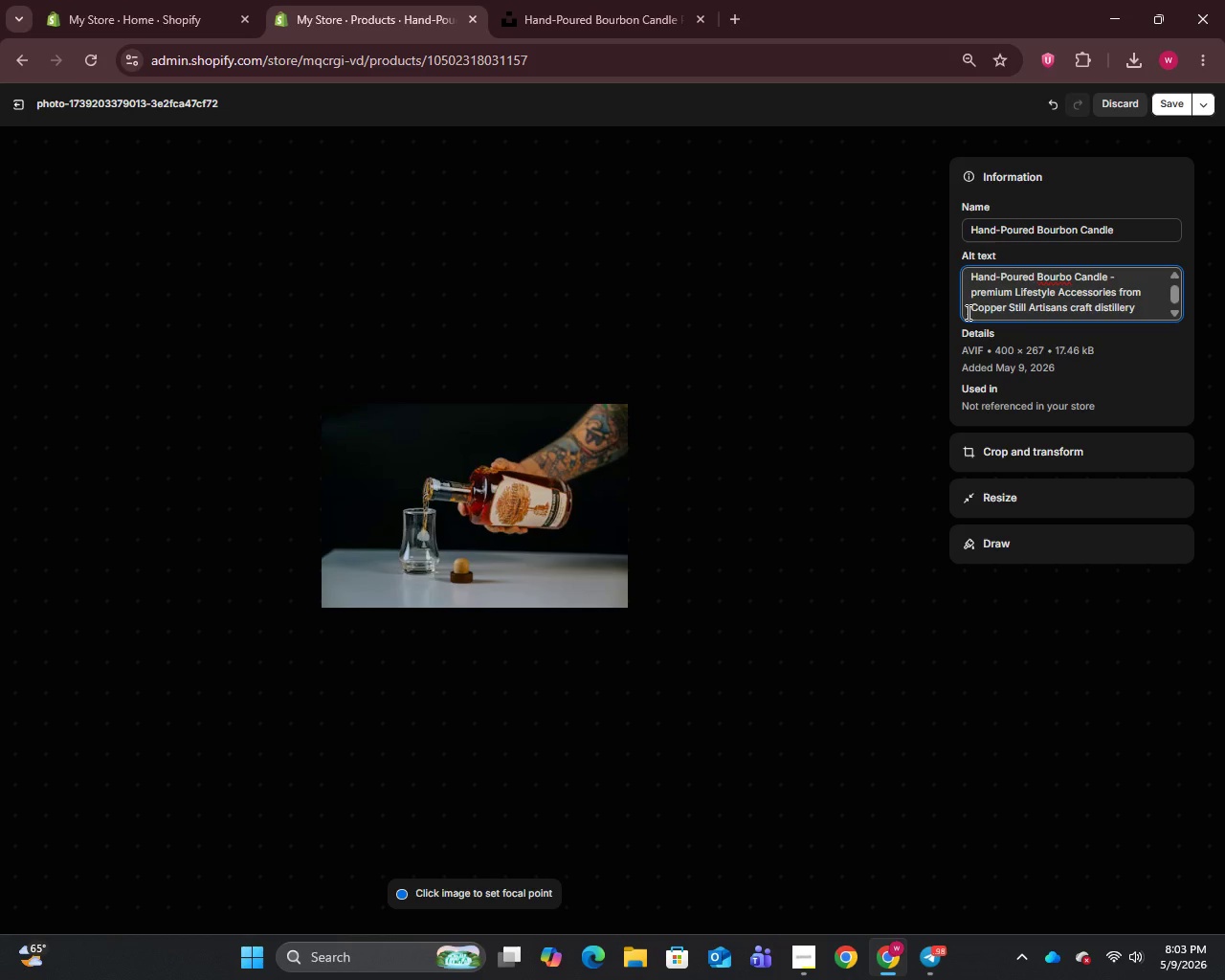 
wait(9.06)
 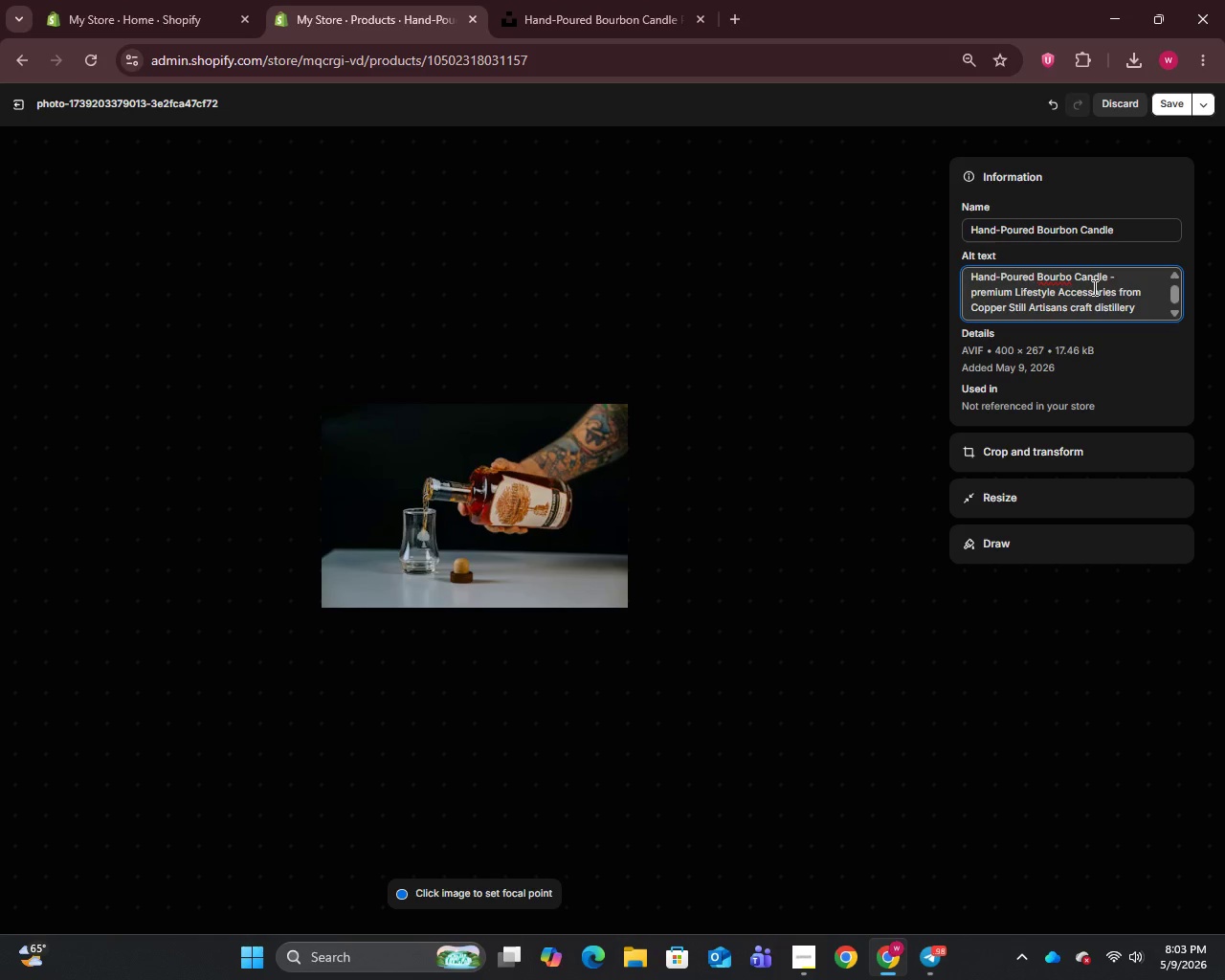 
left_click([1073, 276])
 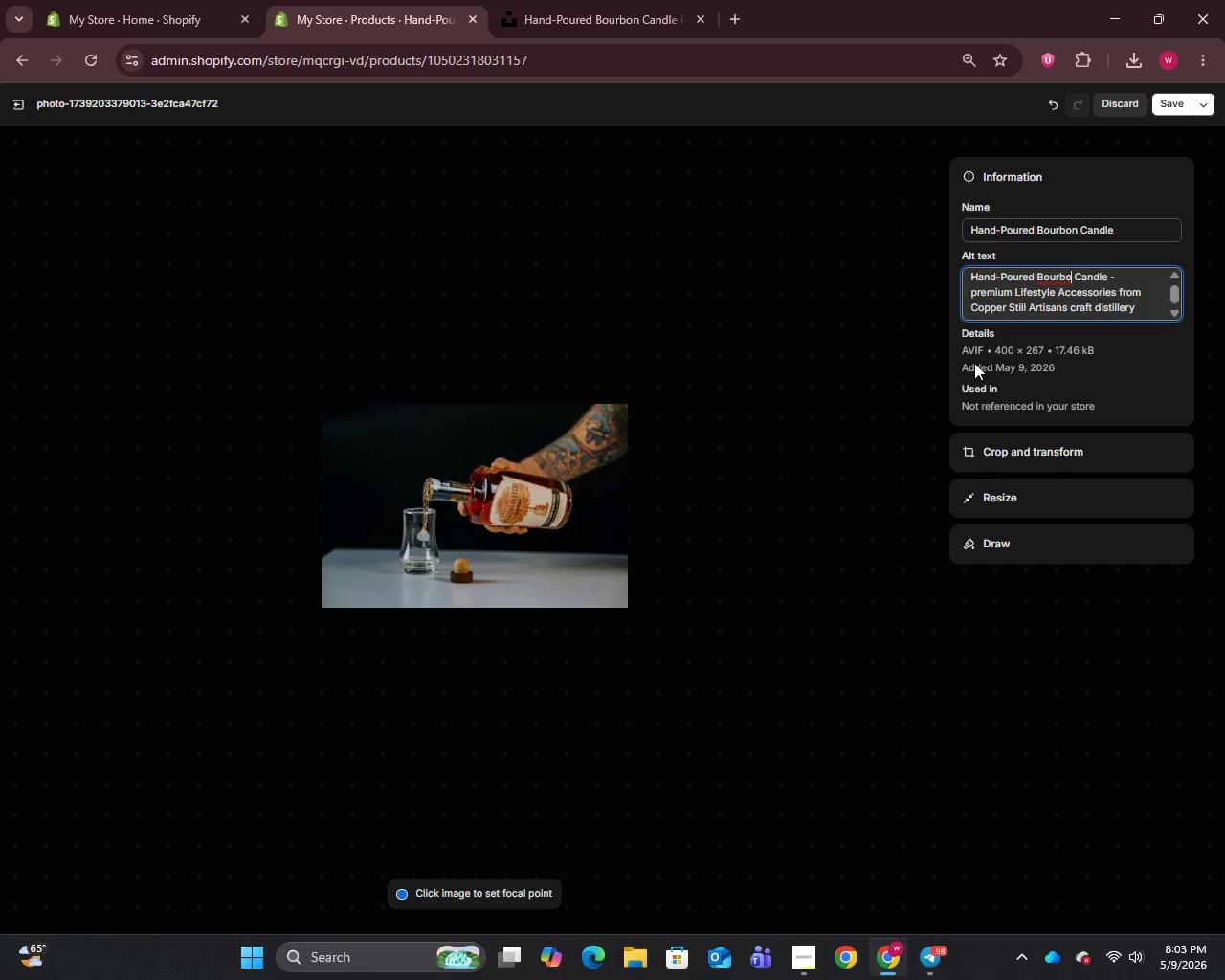 
key(N)
 